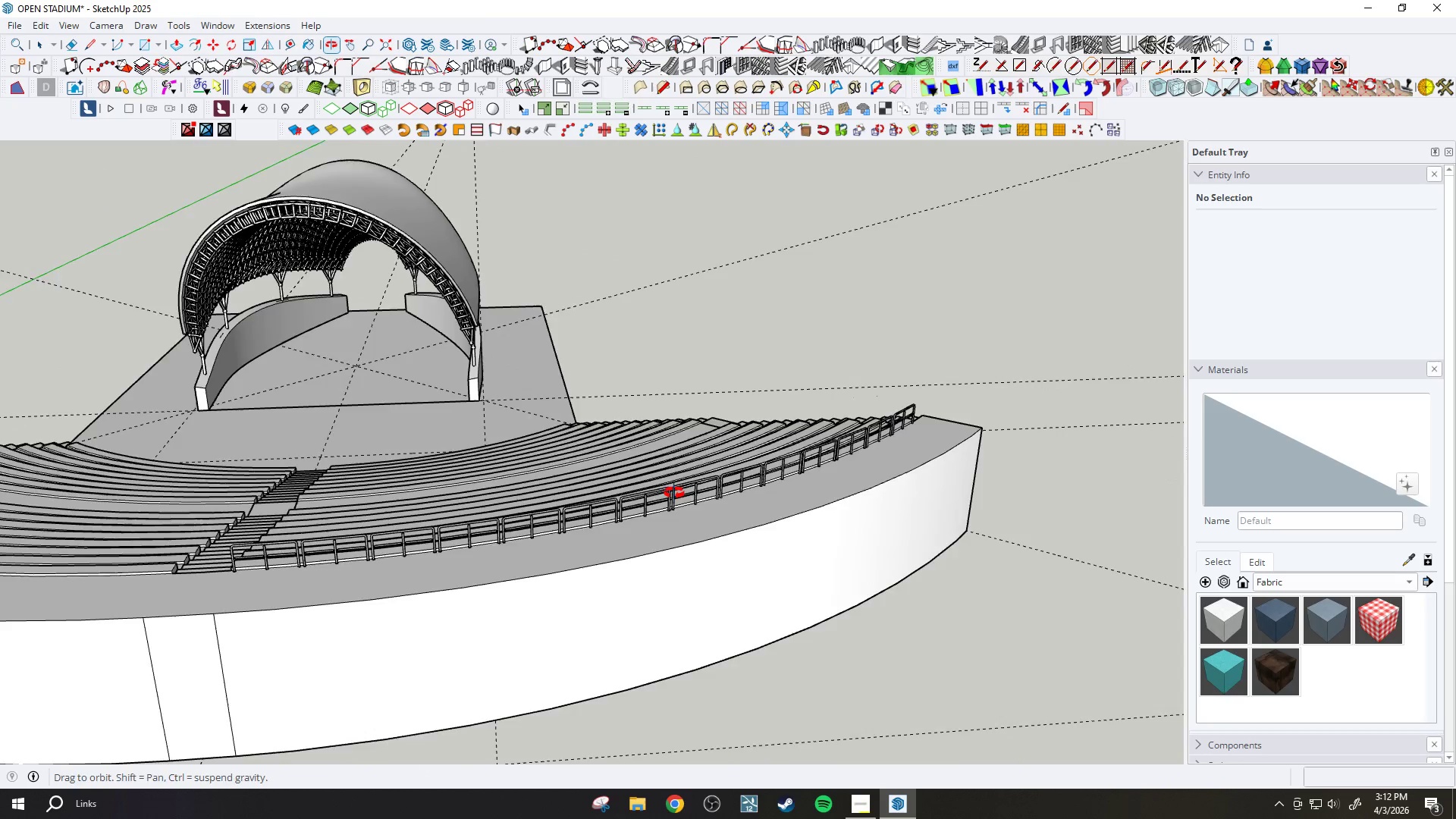 
scroll: coordinate [934, 445], scroll_direction: down, amount: 12.0
 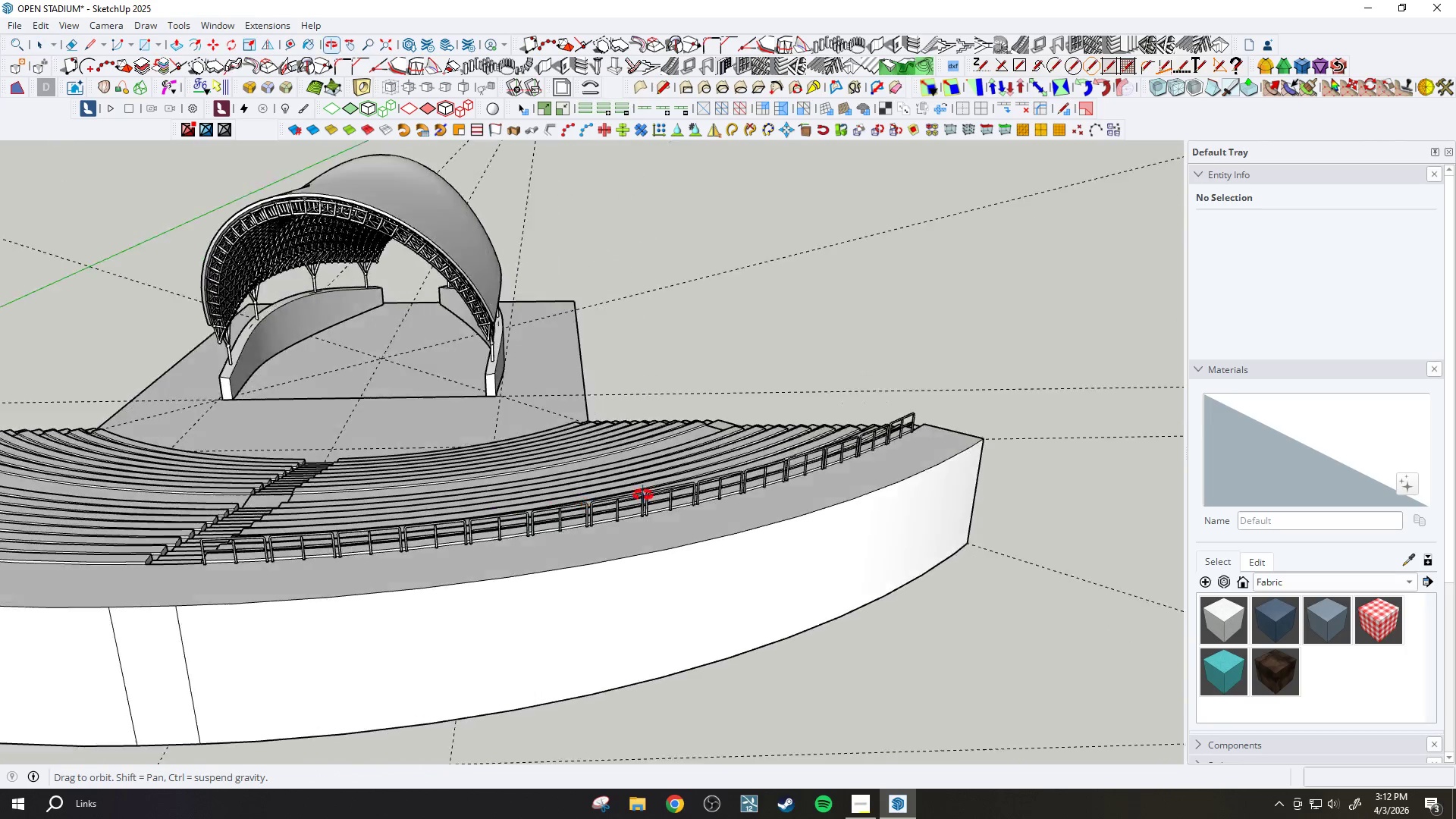 
scroll: coordinate [661, 497], scroll_direction: up, amount: 1.0
 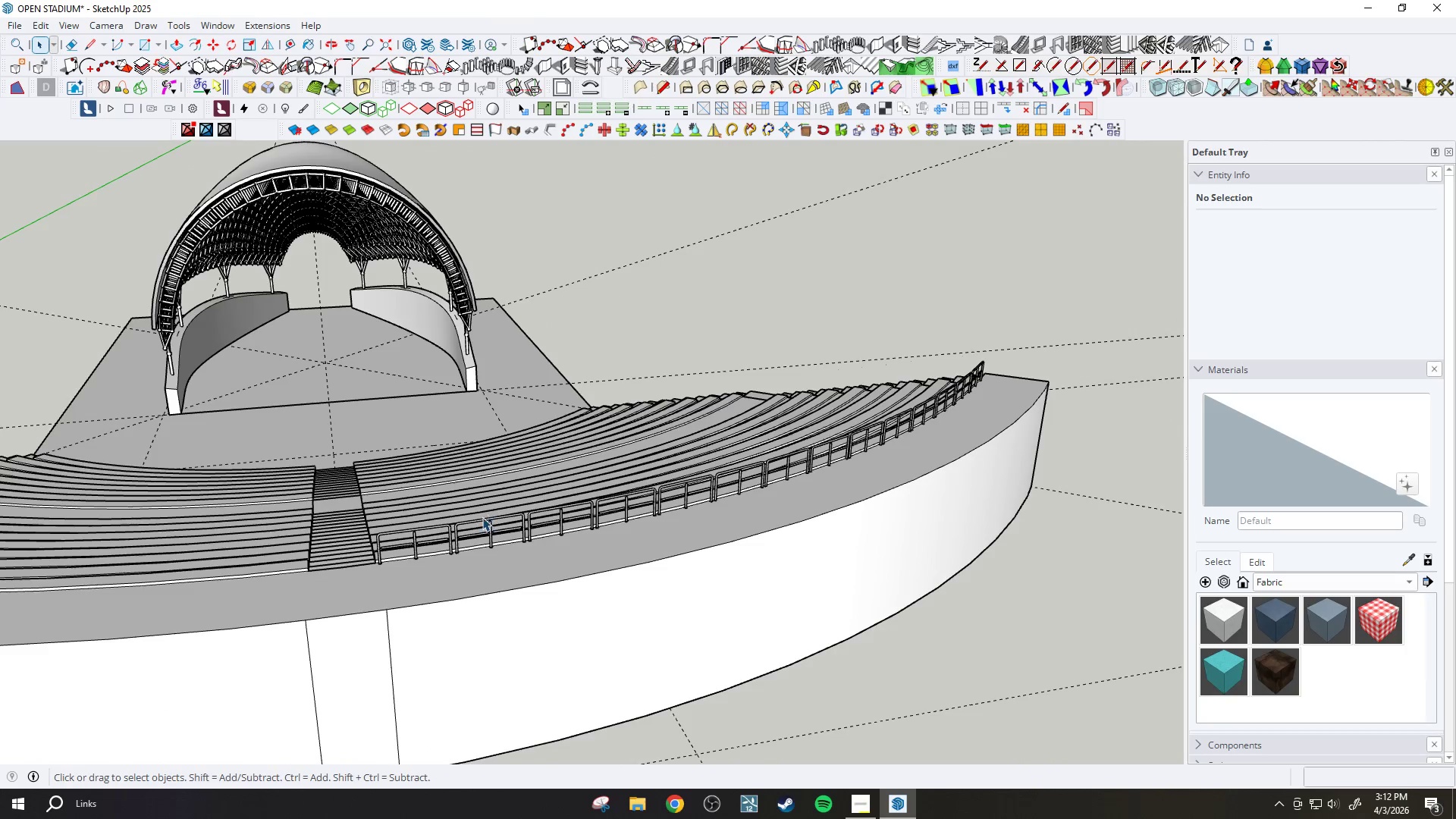 
left_click([393, 535])
 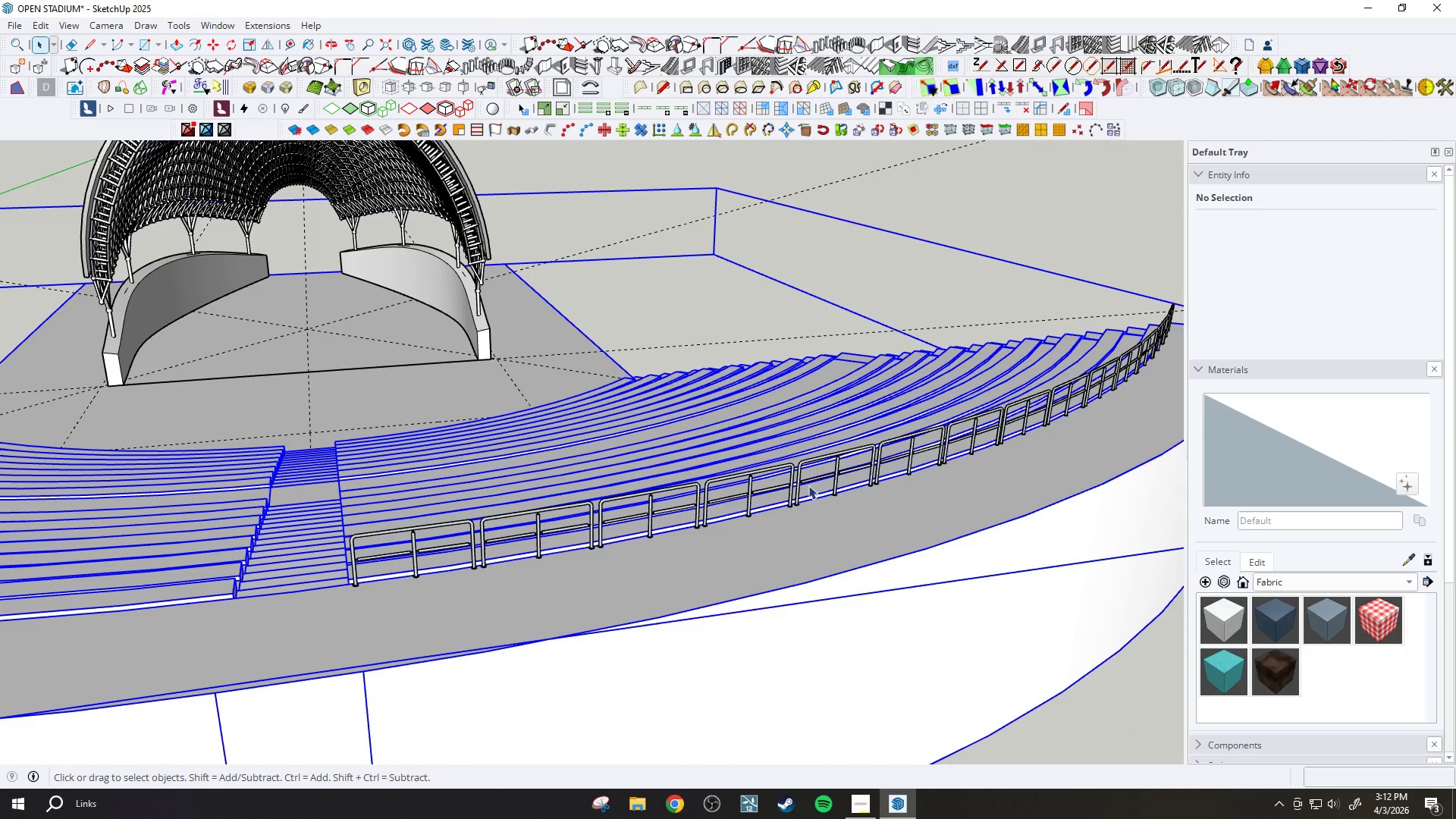 
scroll: coordinate [394, 535], scroll_direction: up, amount: 5.0
 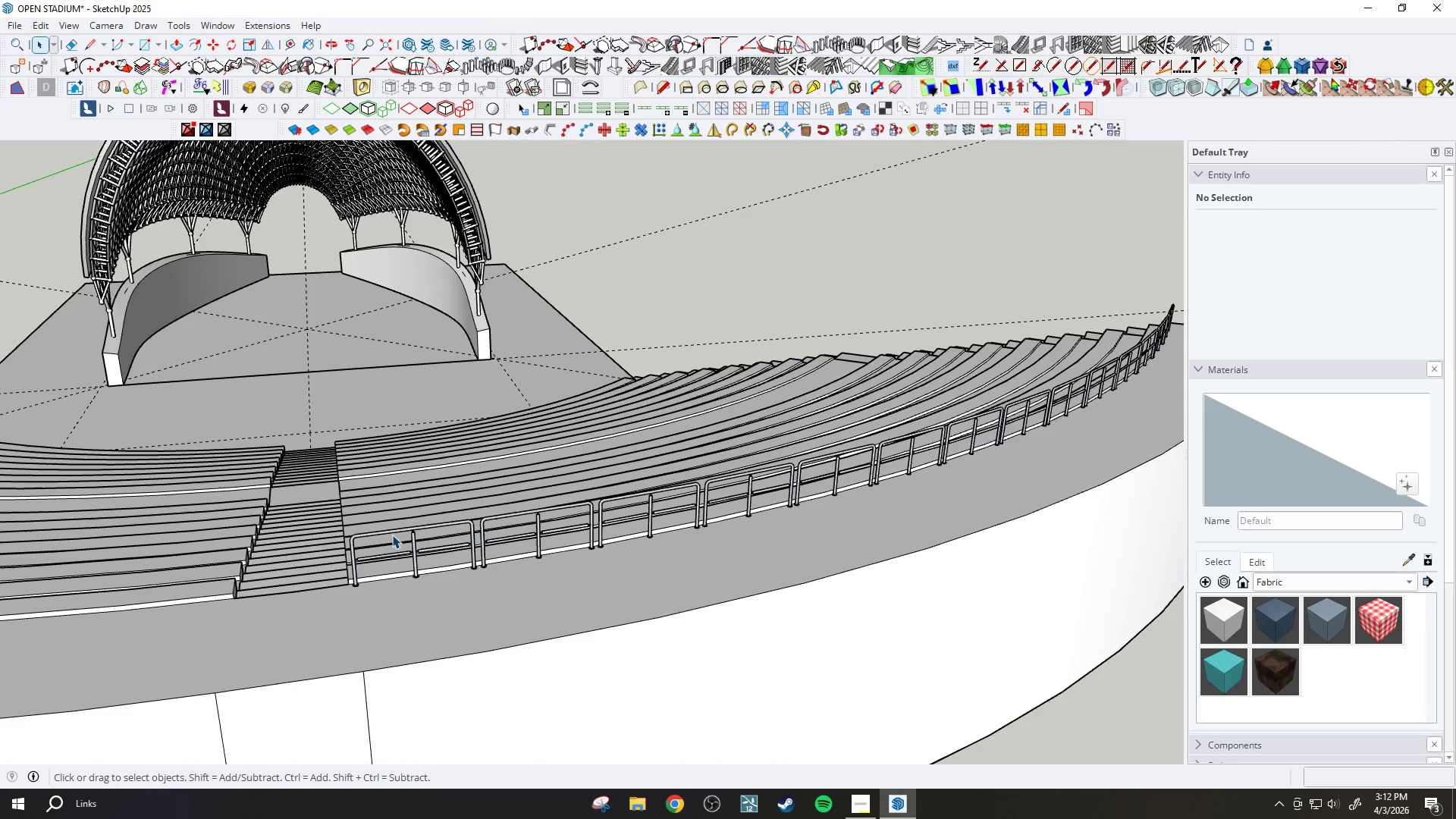 
scroll: coordinate [560, 516], scroll_direction: down, amount: 1.0
 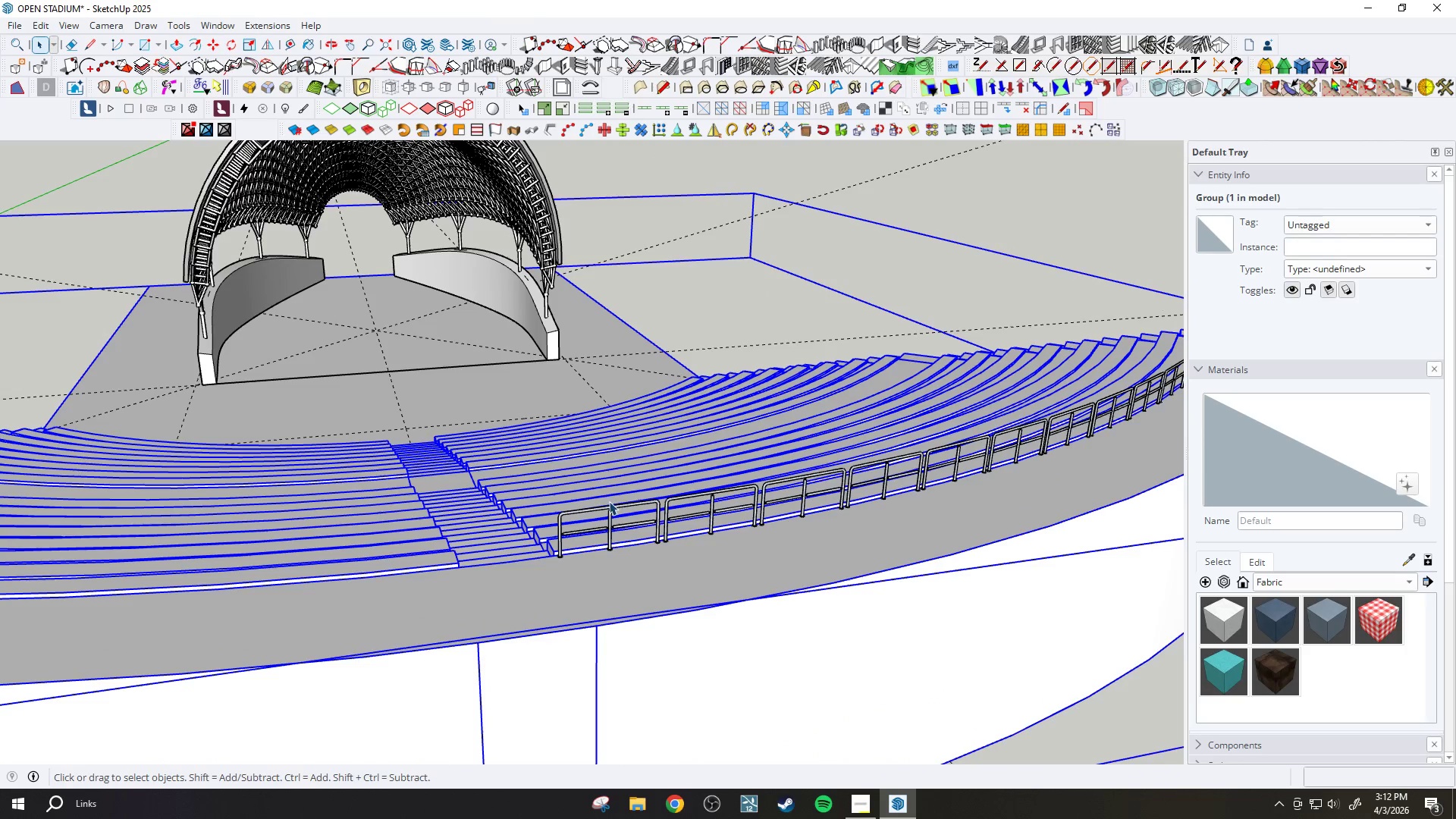 
left_click([606, 509])
 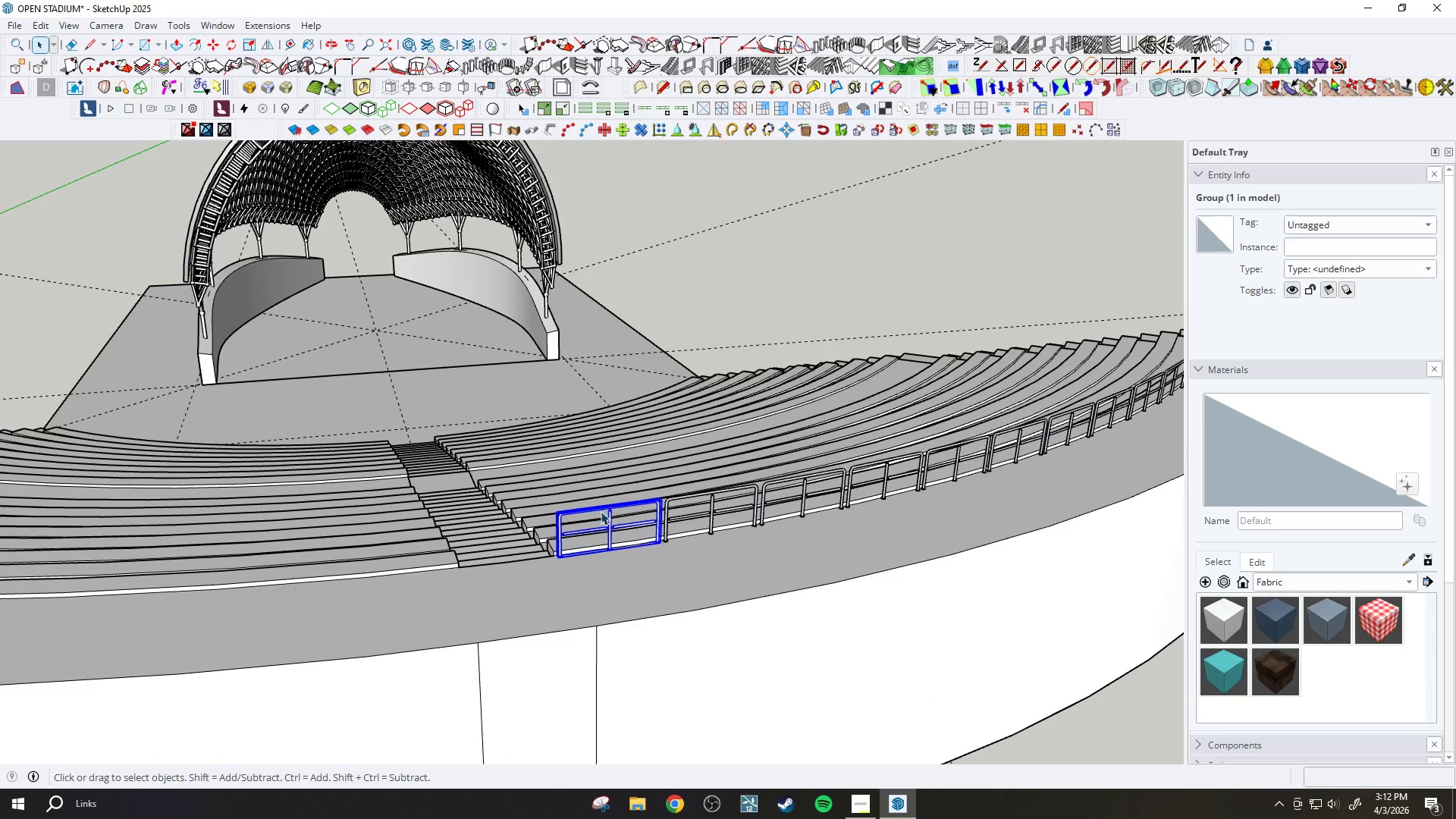 
scroll: coordinate [536, 538], scroll_direction: up, amount: 12.0
 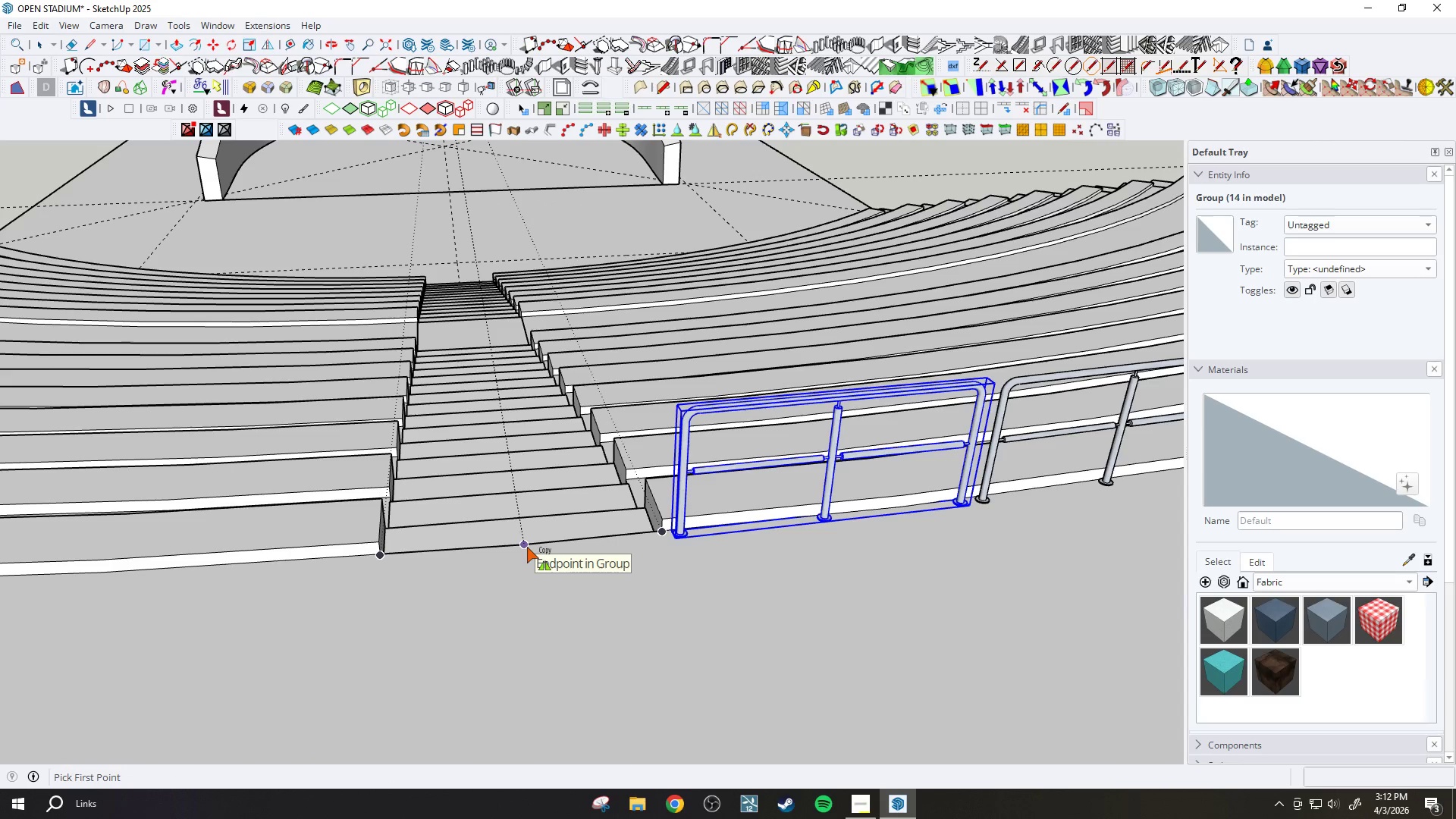 
left_click([527, 546])
 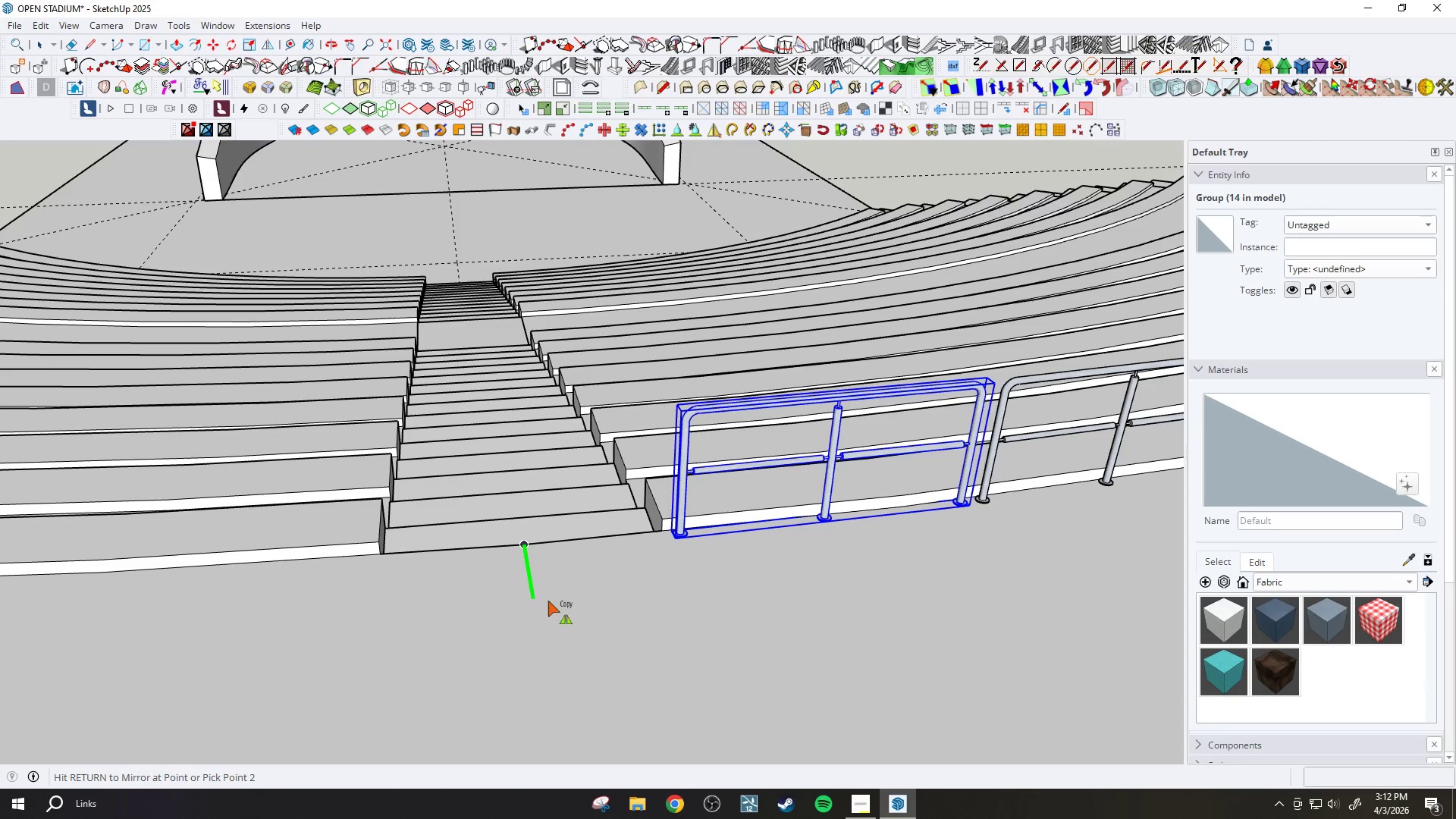 
left_click([548, 601])
 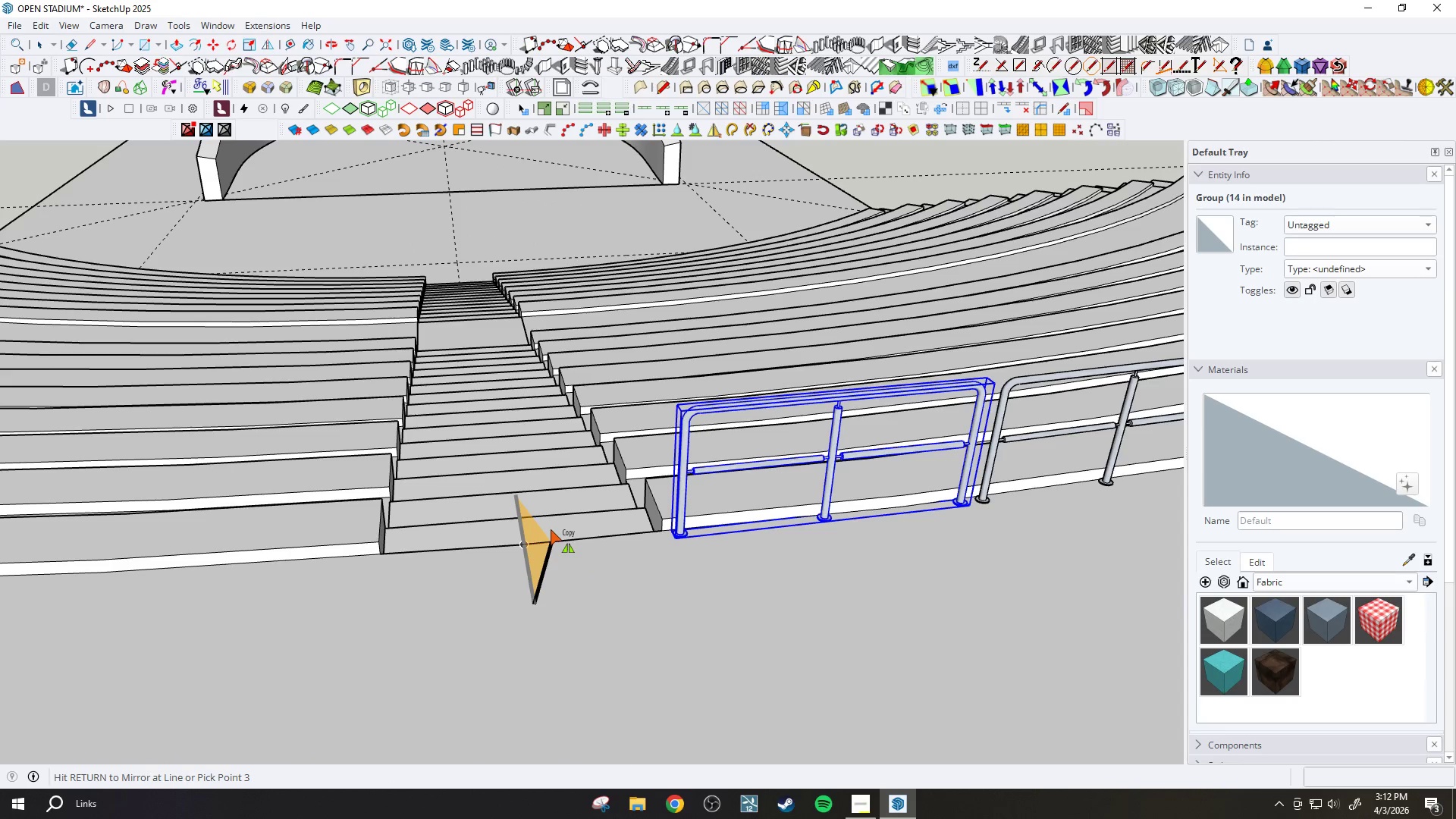 
left_click([539, 522])
 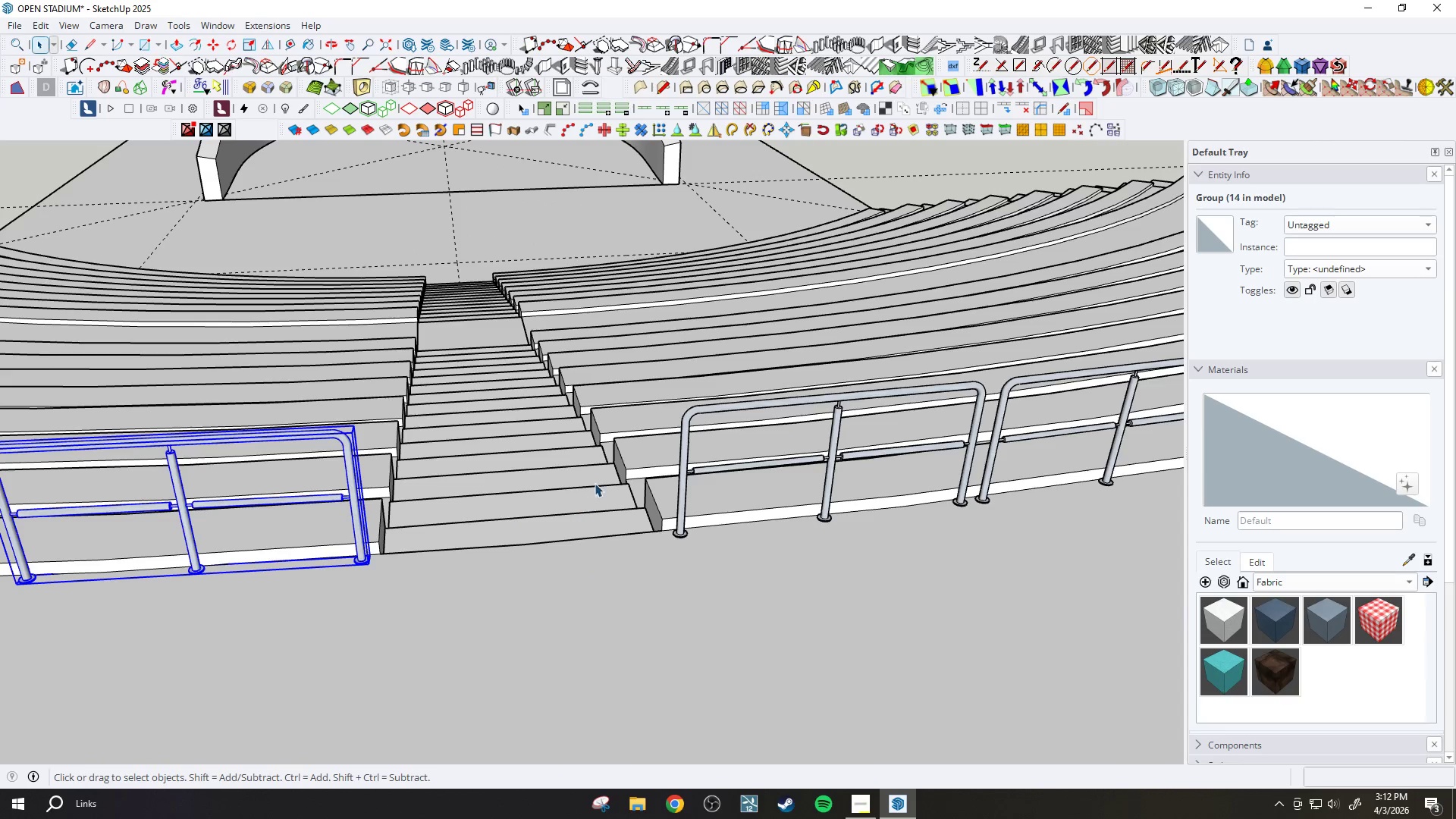 
scroll: coordinate [641, 514], scroll_direction: down, amount: 11.0
 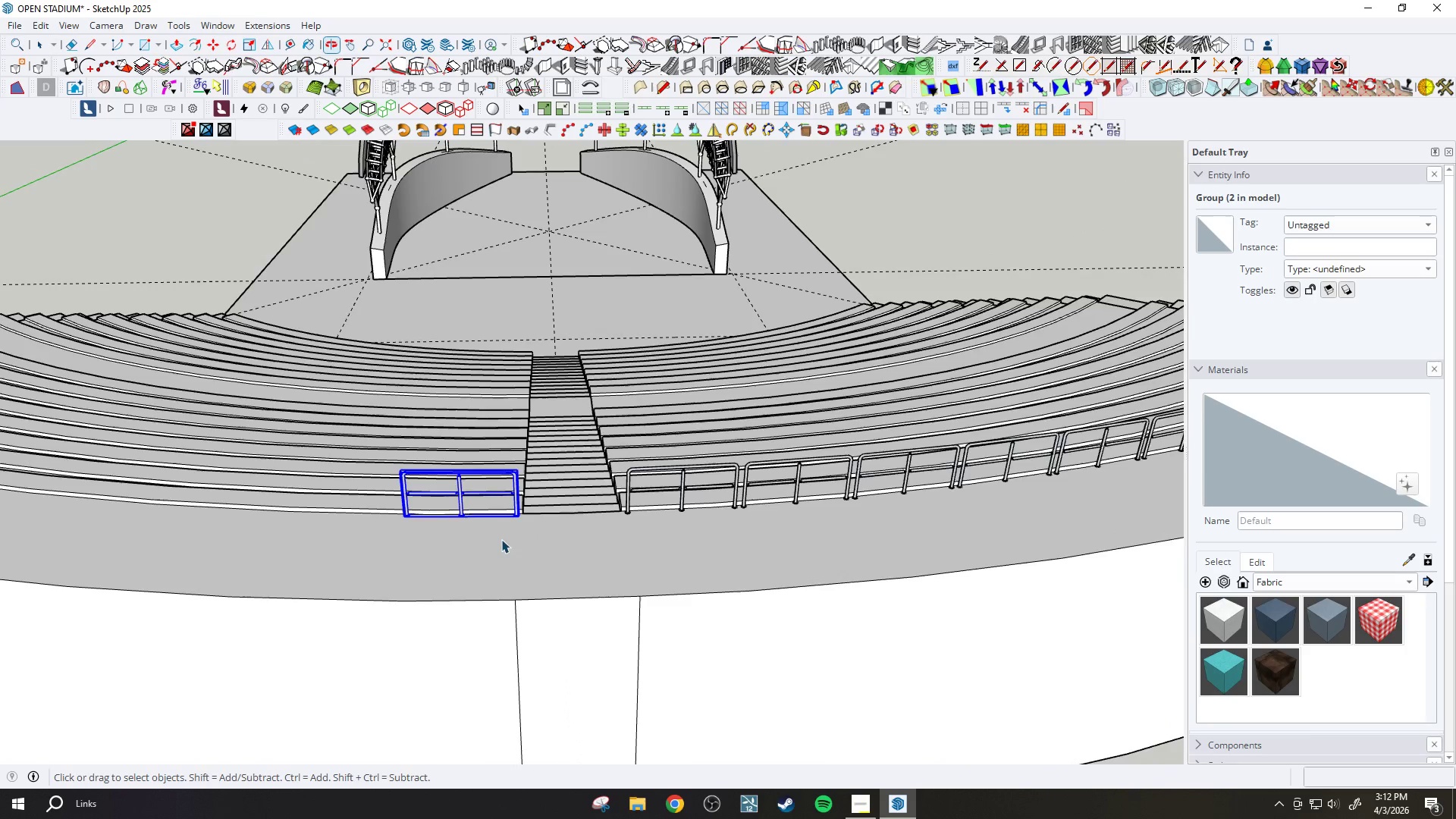 
scroll: coordinate [462, 492], scroll_direction: up, amount: 4.0
 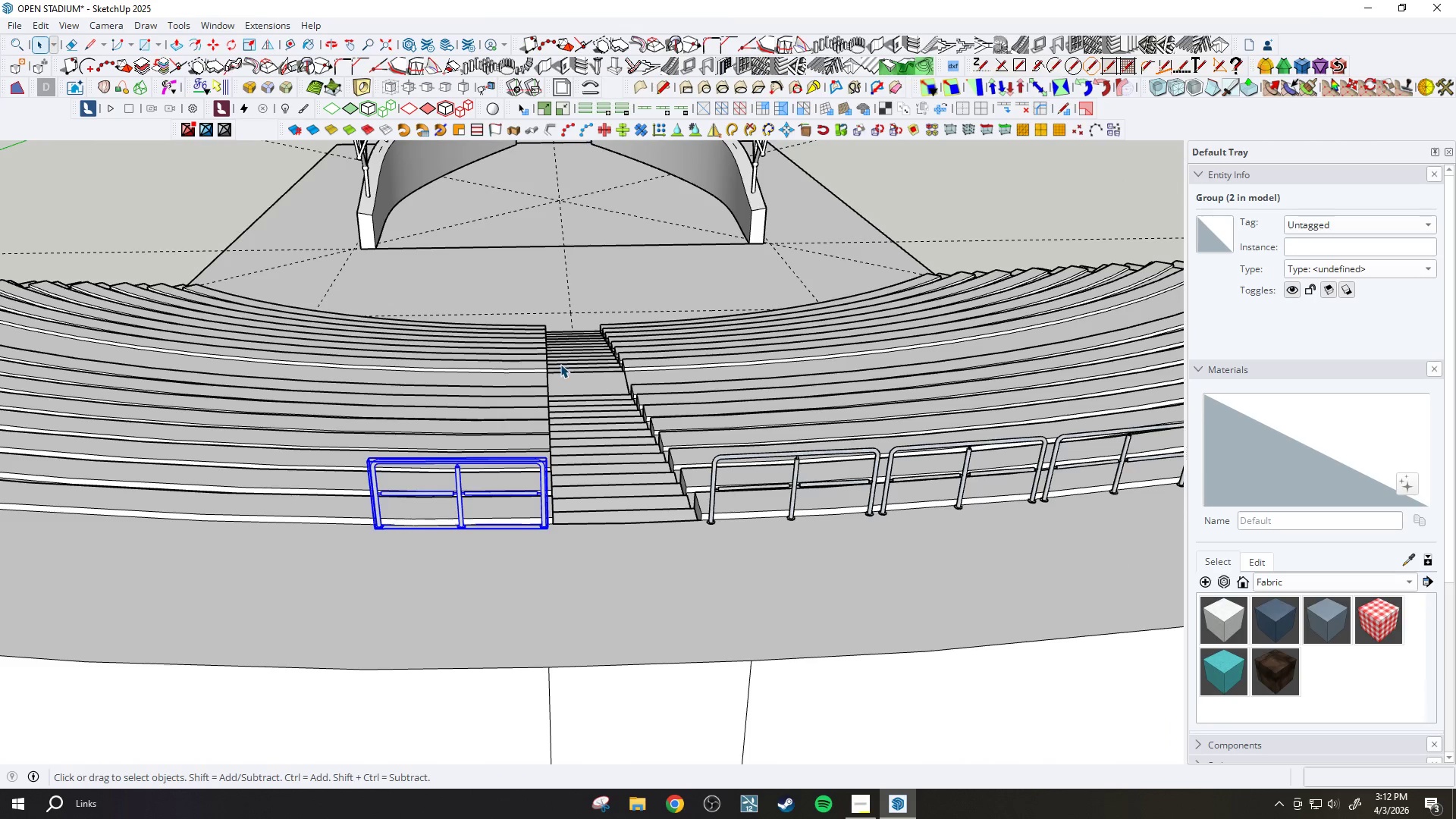 
key(Space)
 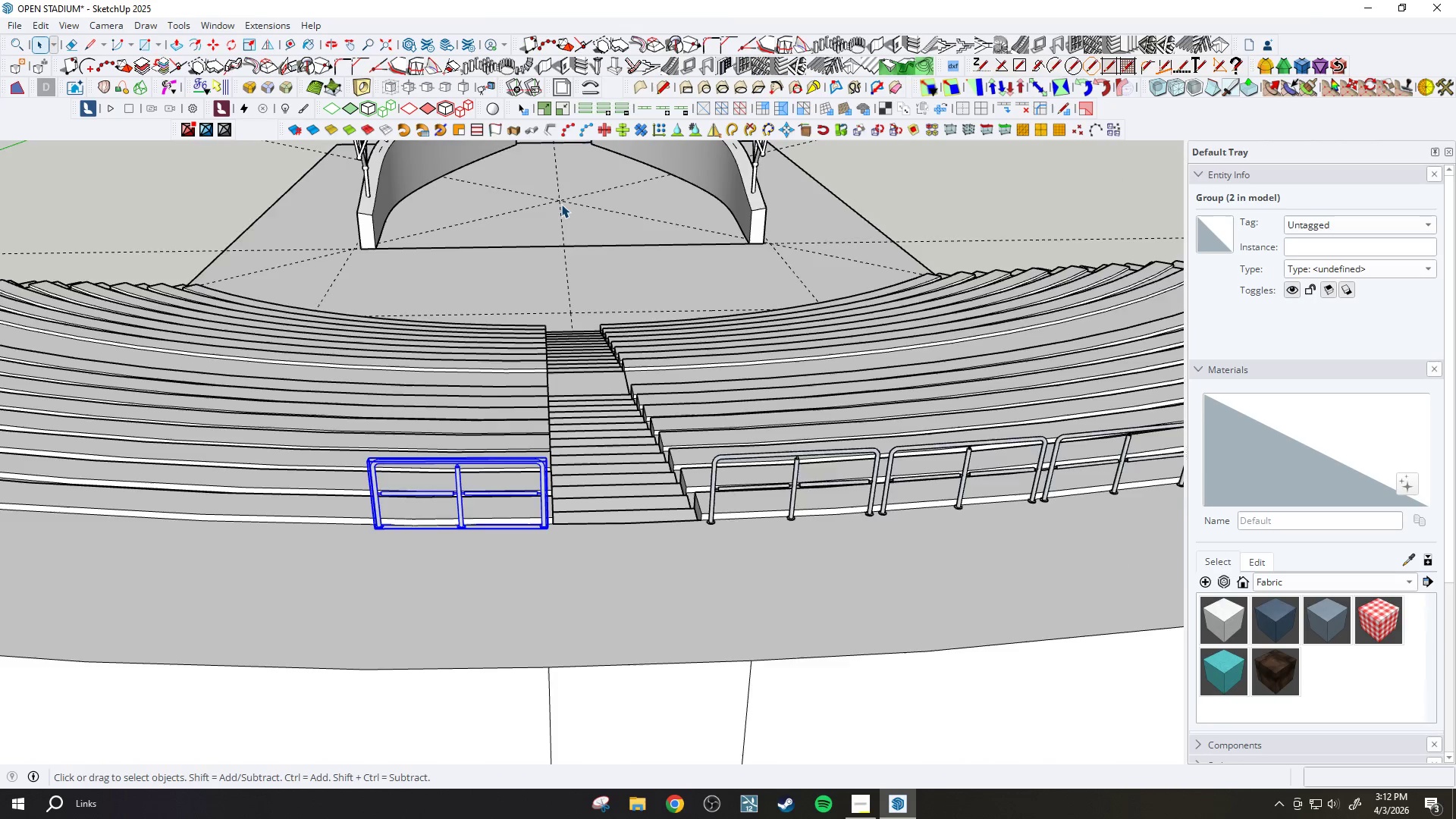 
key(Q)
 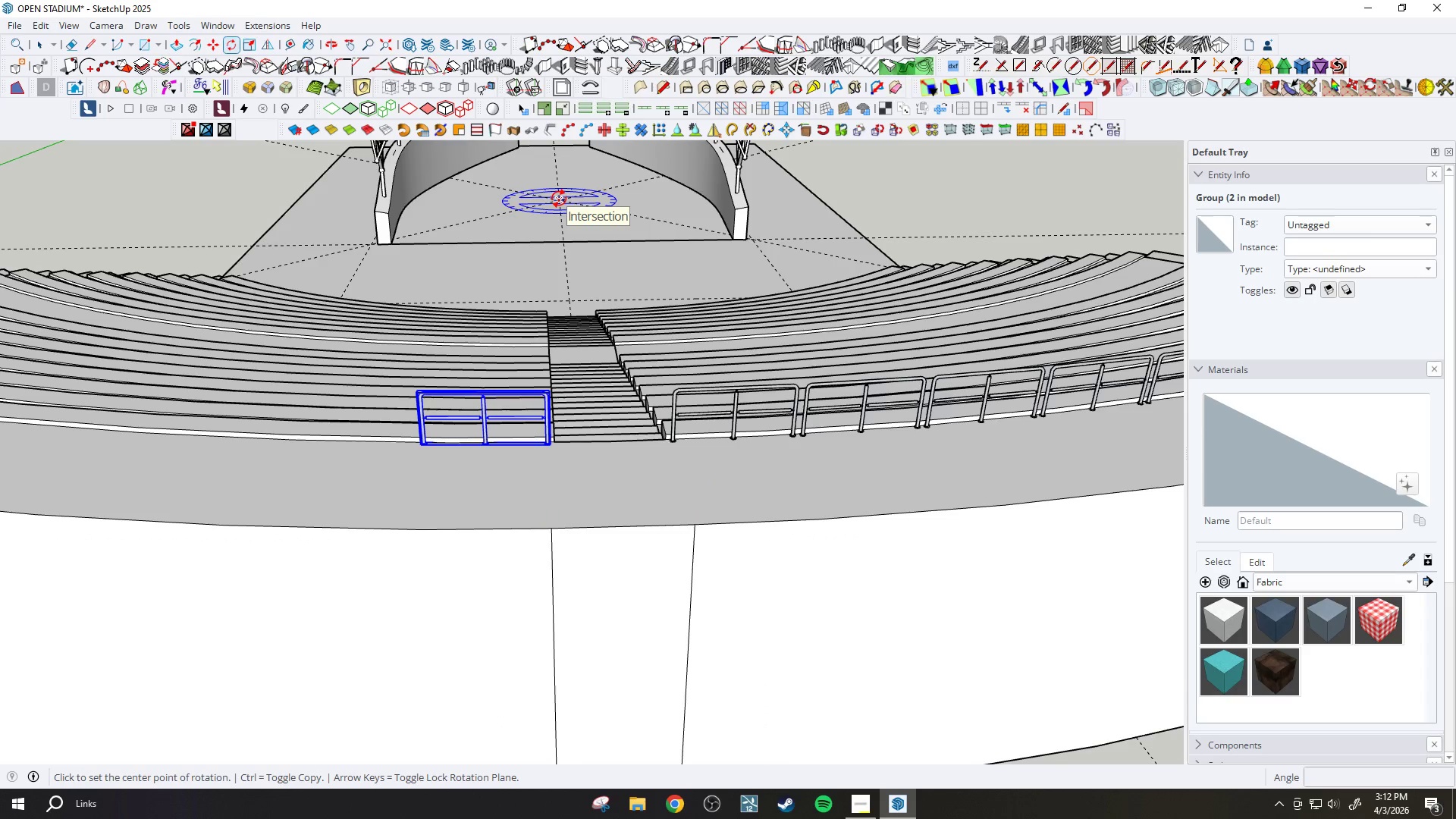 
left_click([559, 199])
 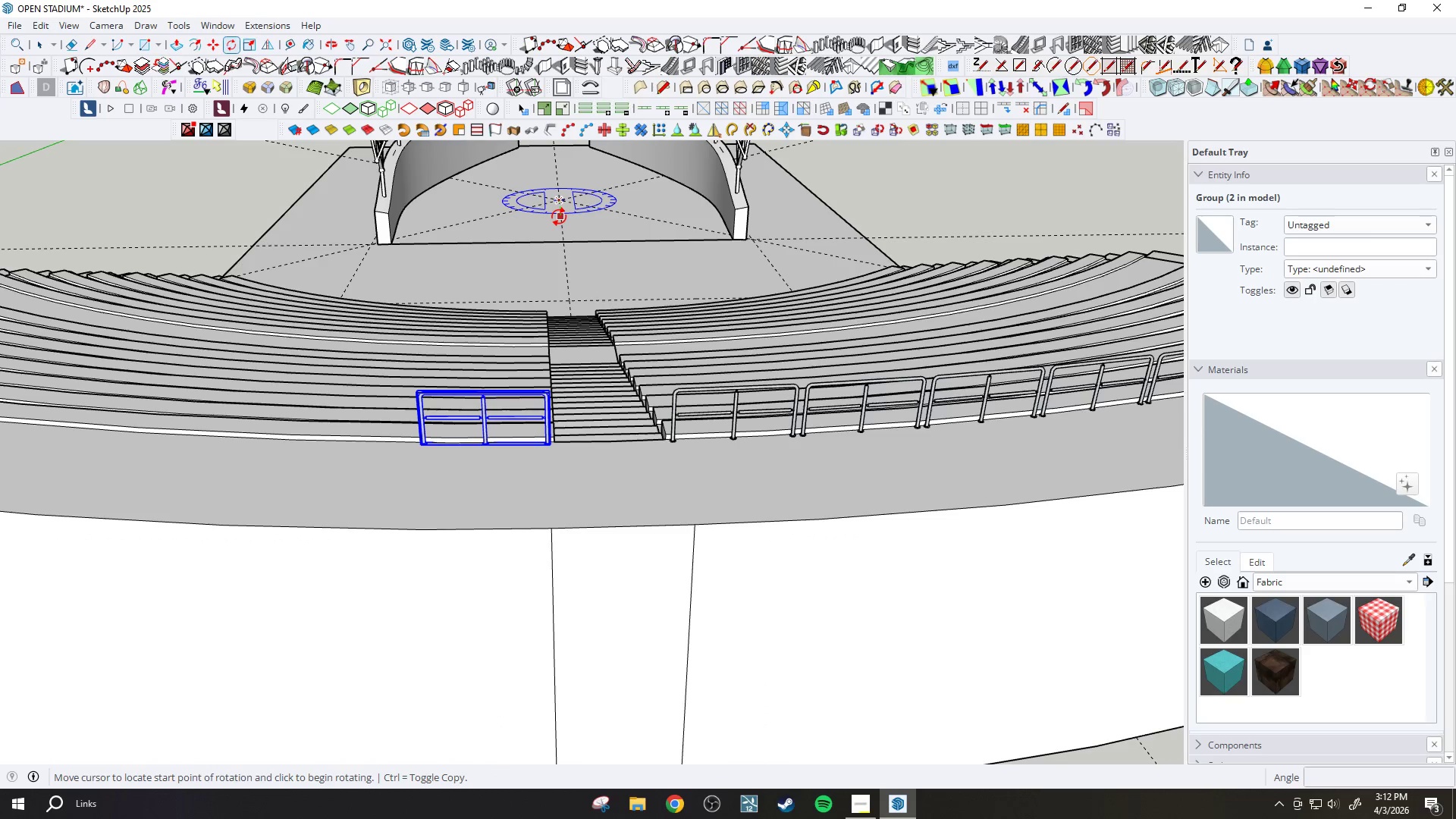 
scroll: coordinate [559, 199], scroll_direction: down, amount: 1.0
 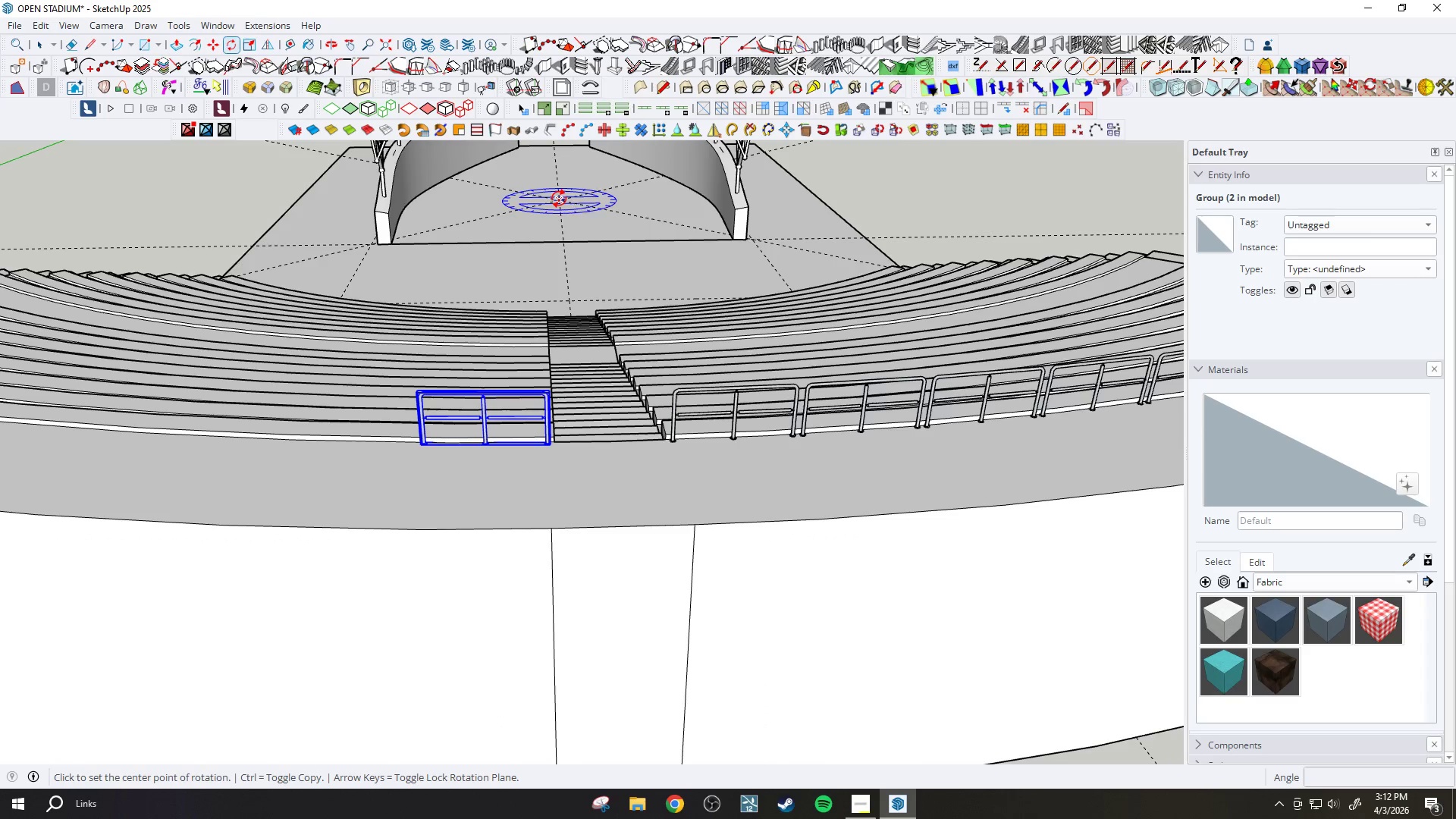 
scroll: coordinate [559, 217], scroll_direction: up, amount: 3.0
 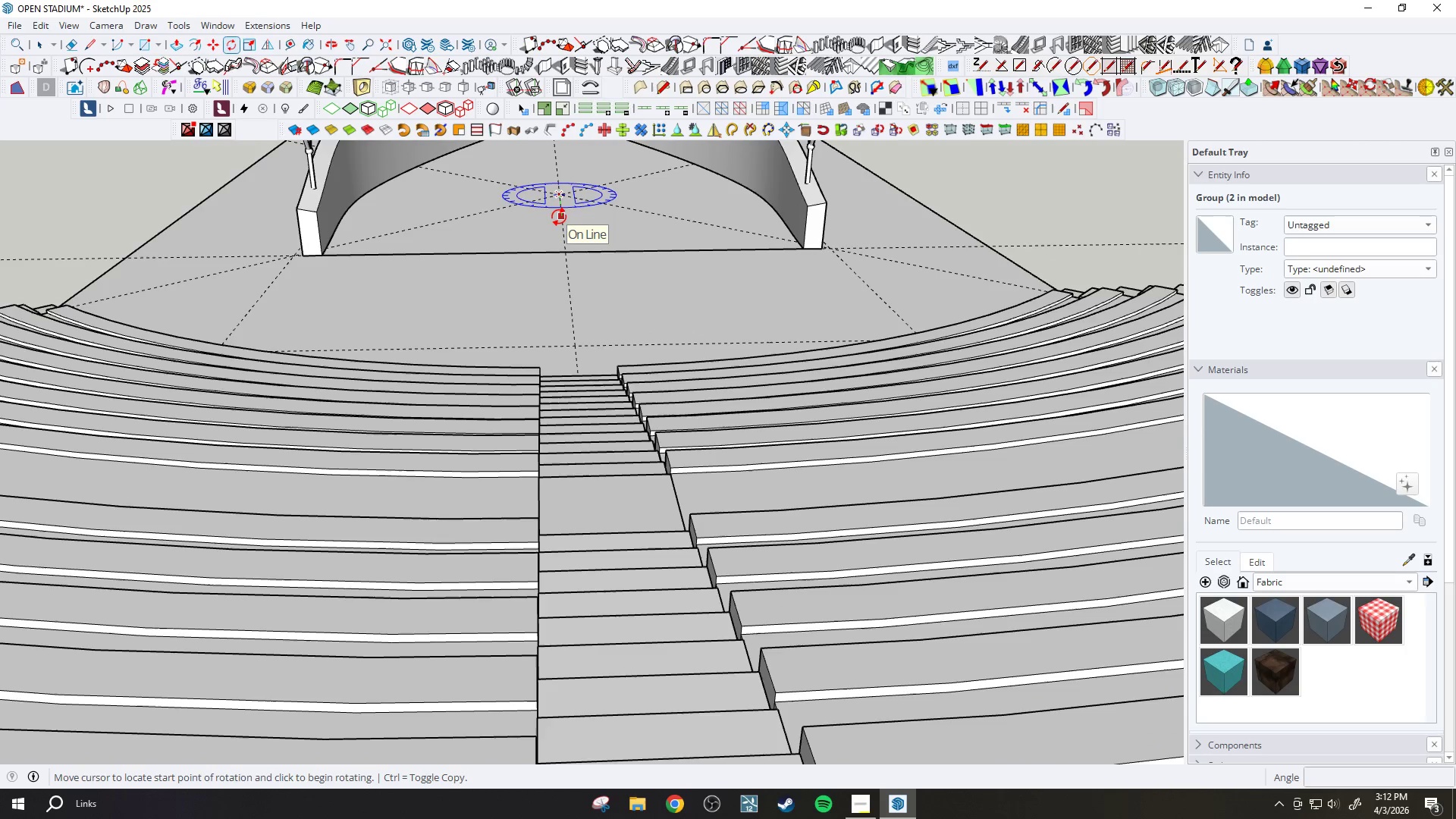 
key(Control+ControlLeft)
 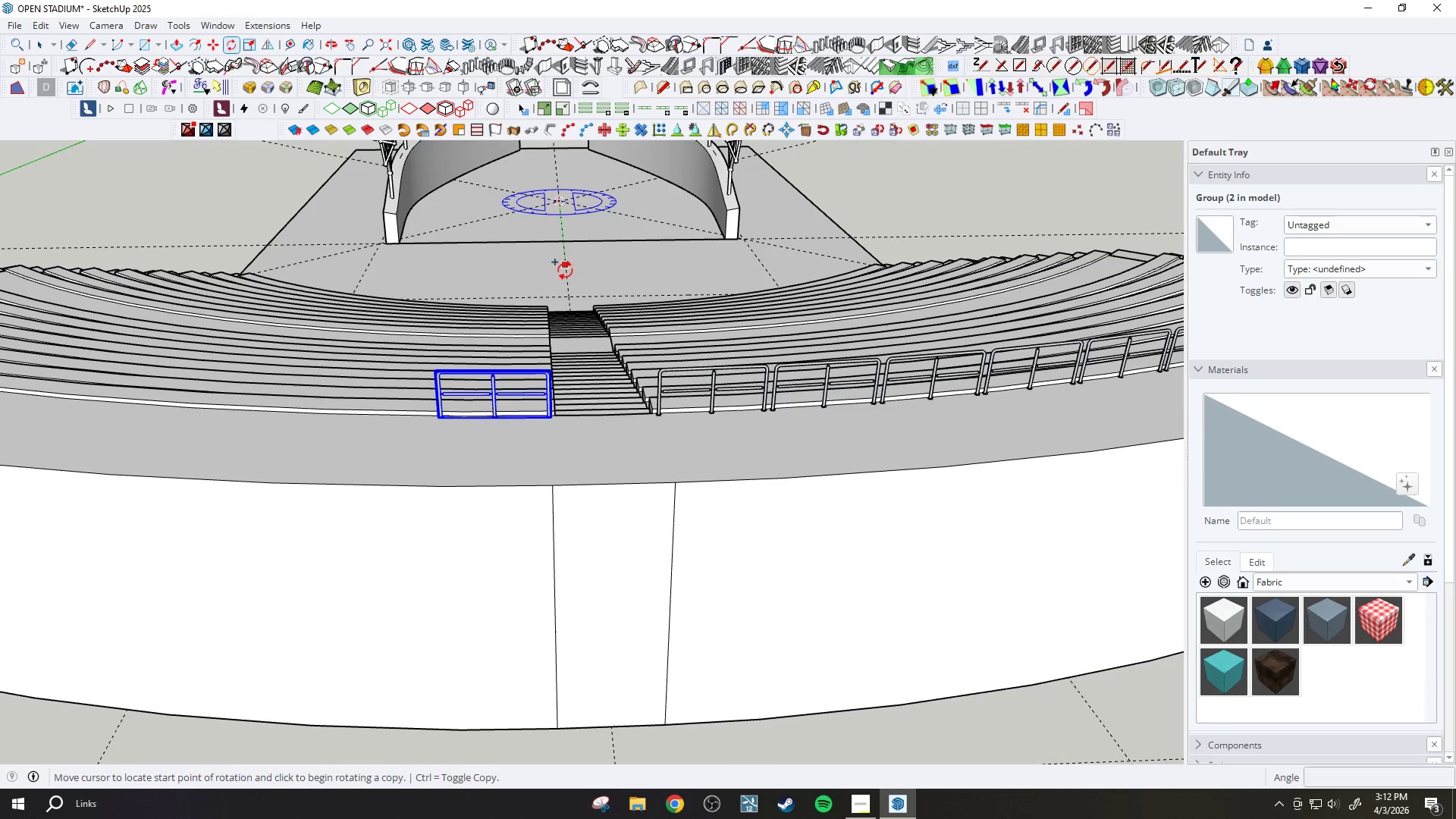 
scroll: coordinate [559, 219], scroll_direction: down, amount: 4.0
 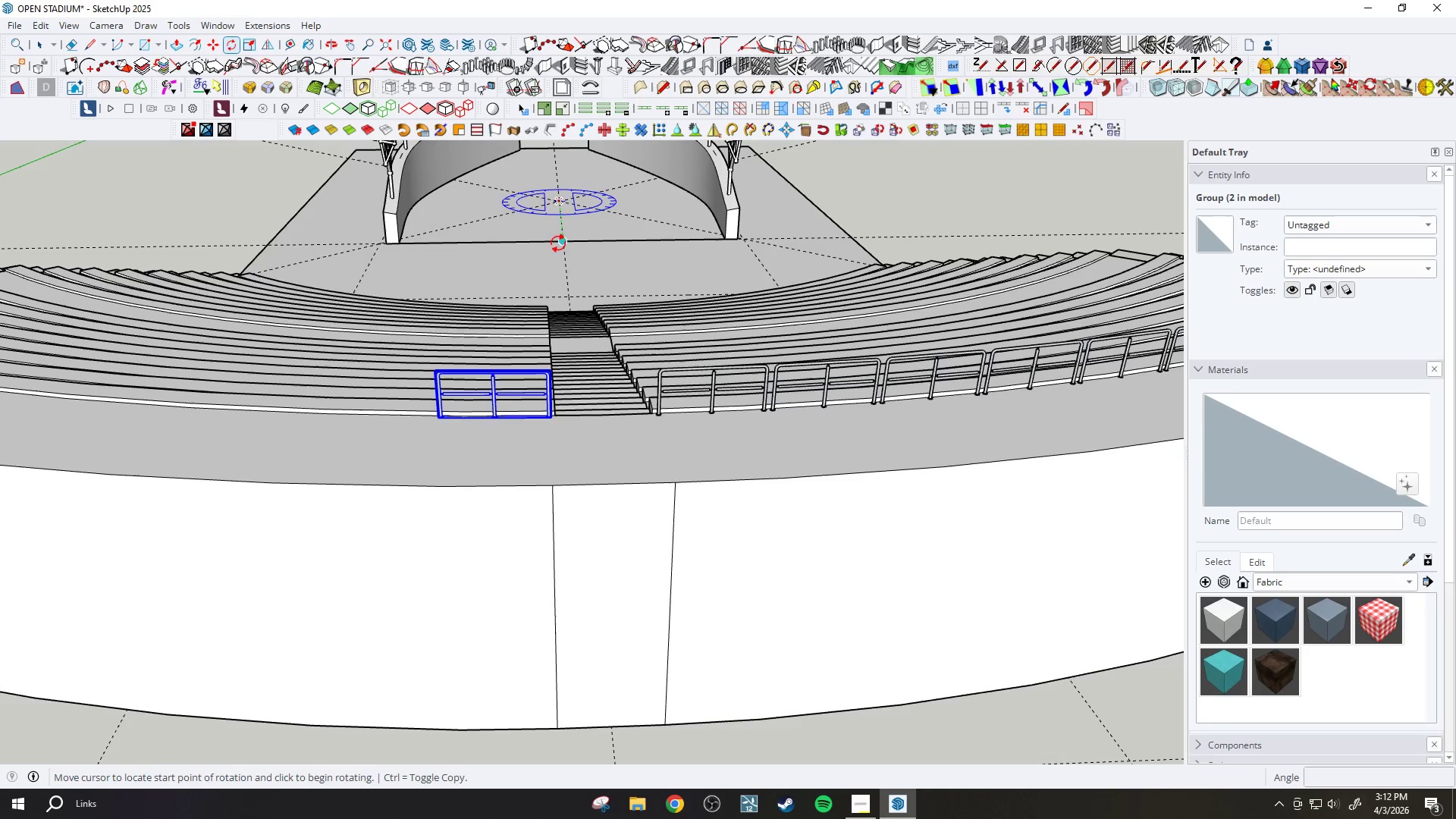 
left_click([565, 273])
 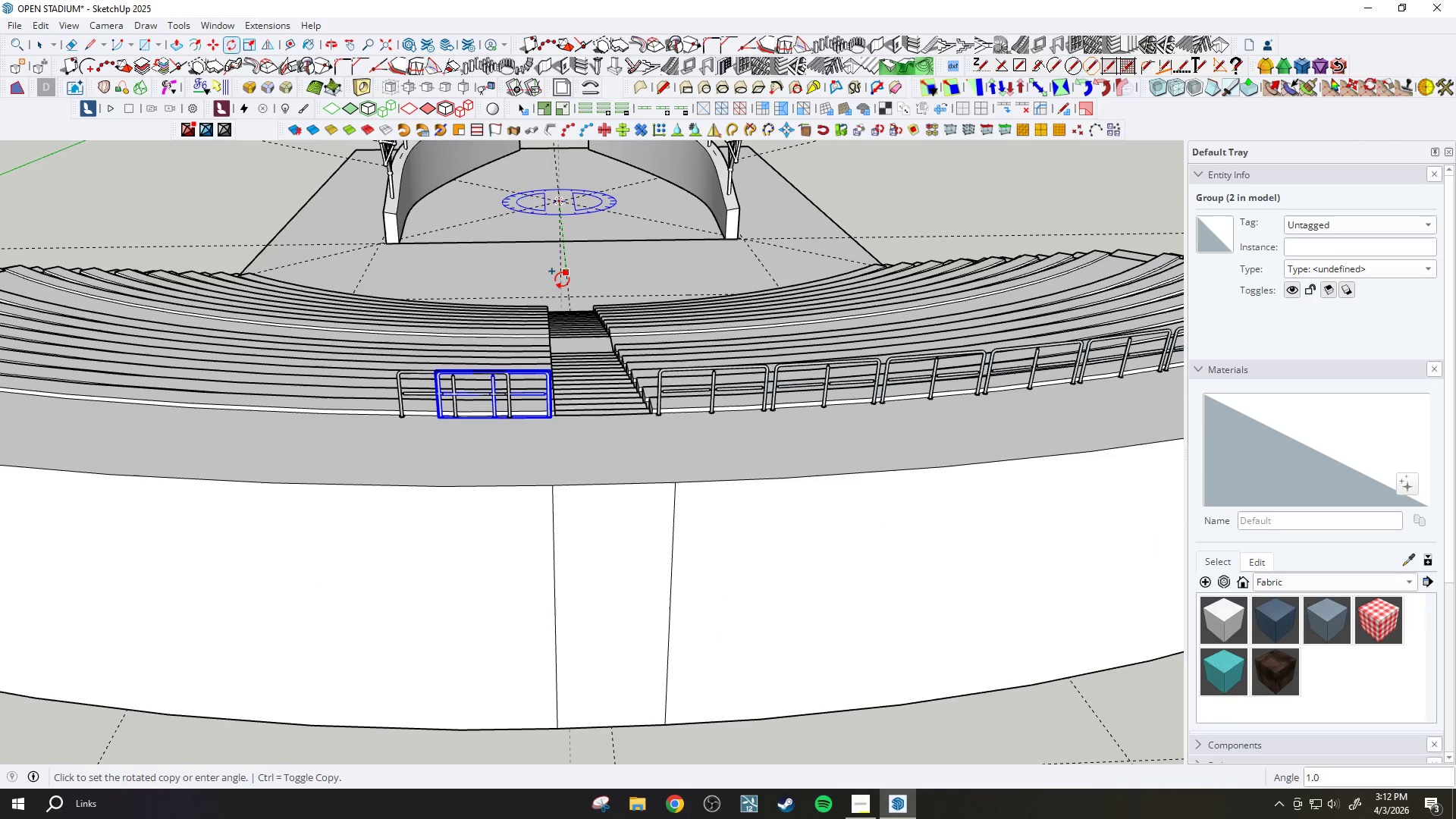 
scroll: coordinate [561, 280], scroll_direction: up, amount: 2.0
 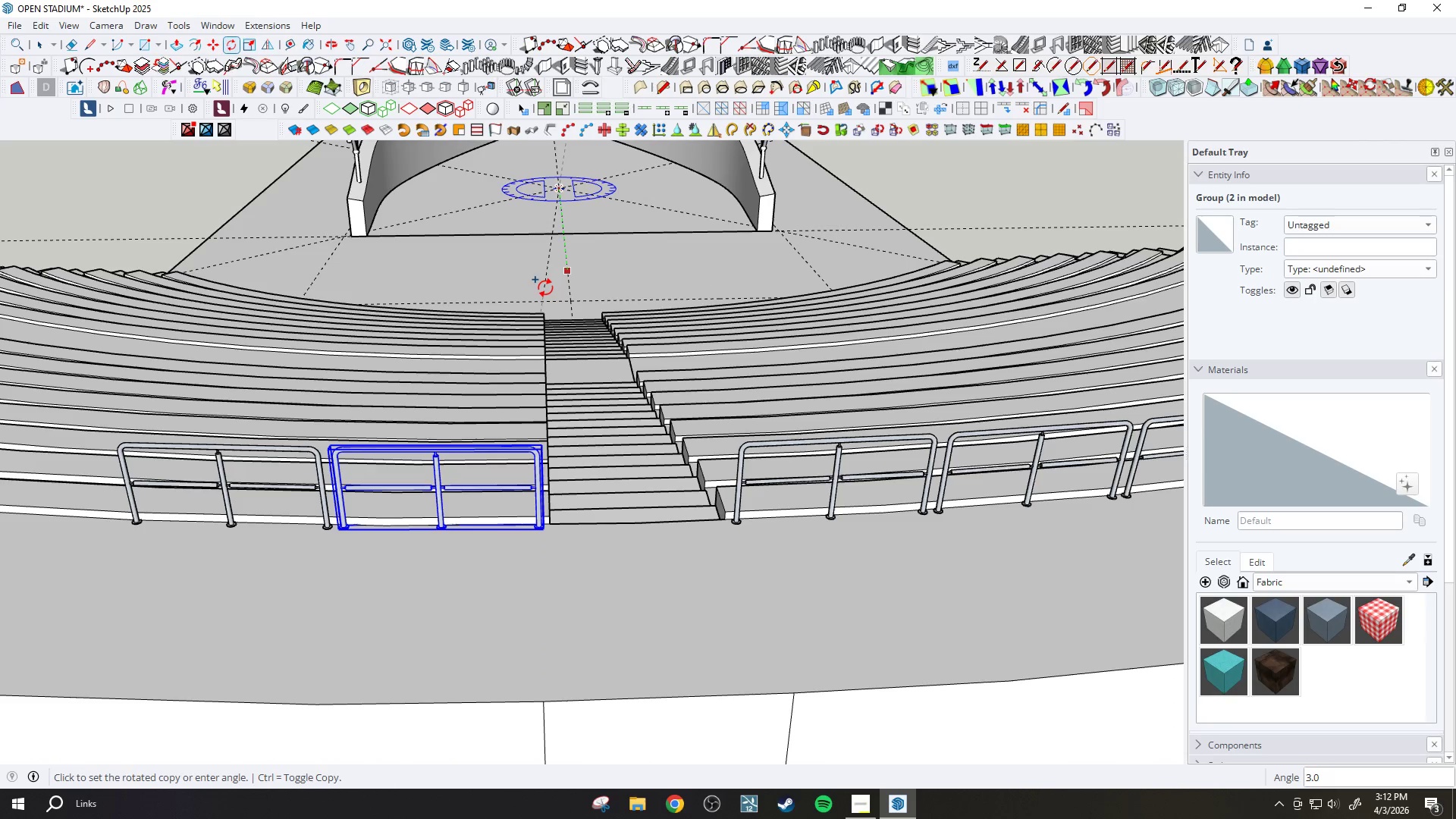 
left_click([544, 288])
 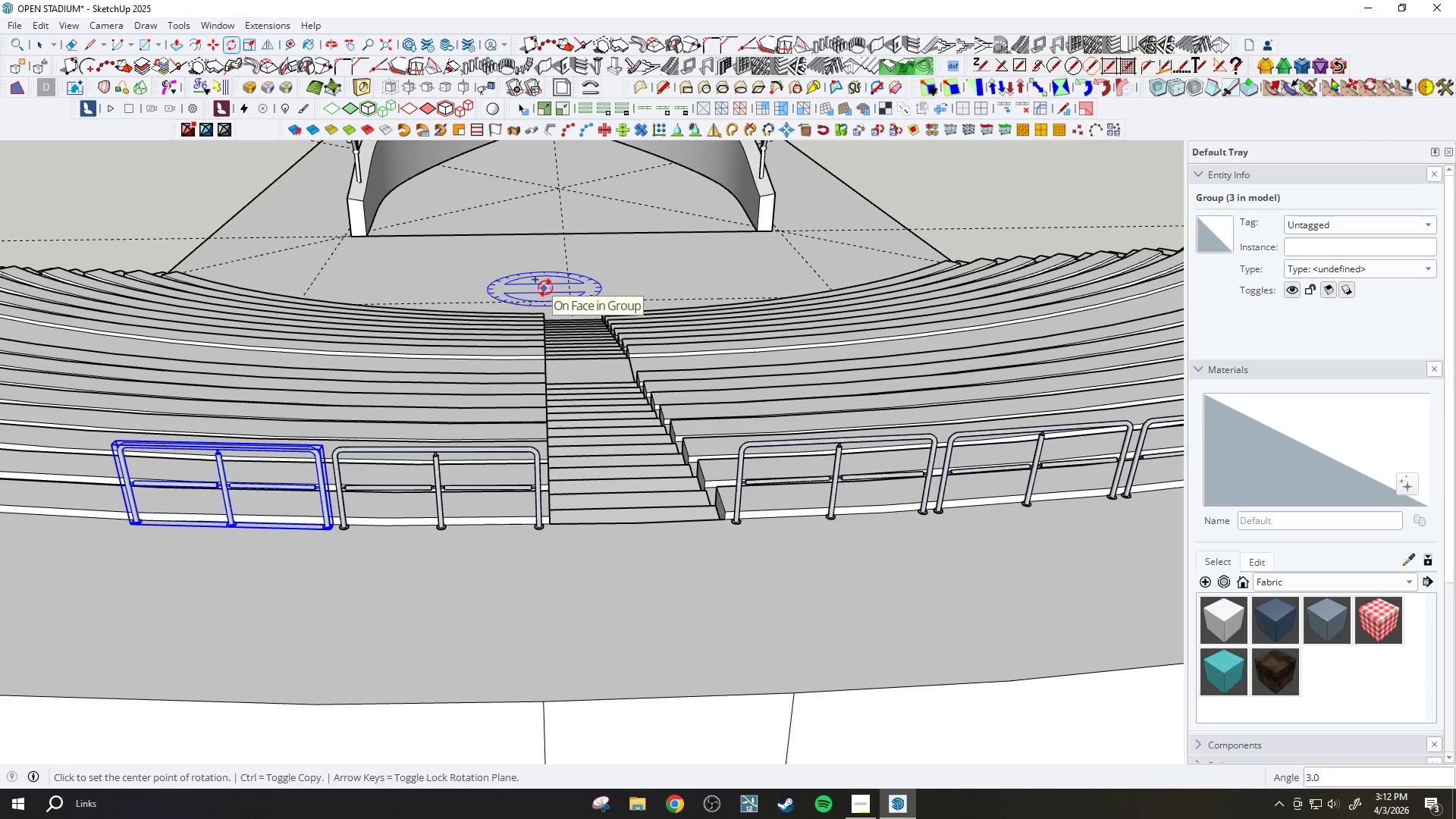 
type(x14)
 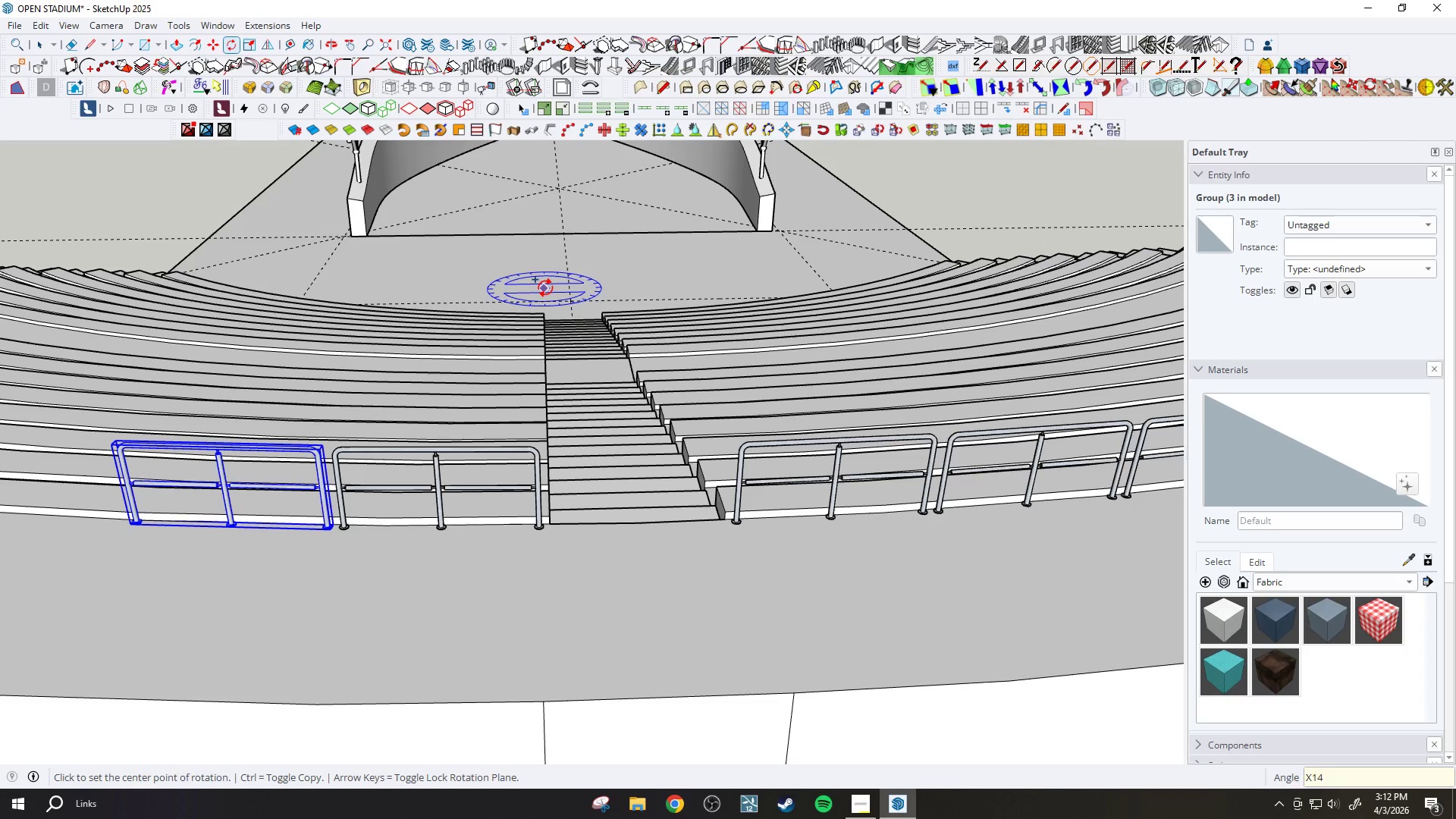 
key(Enter)
 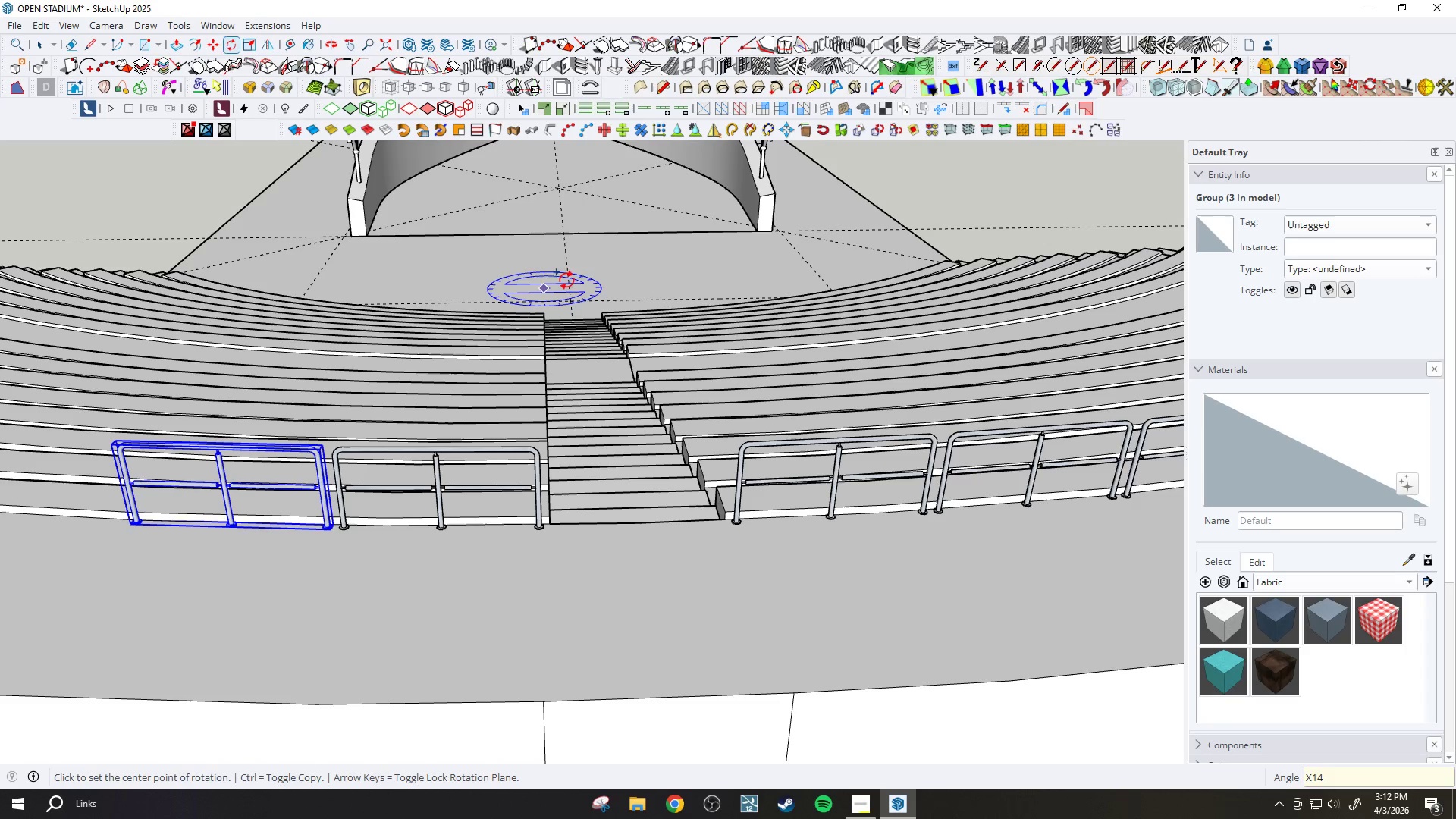 
scroll: coordinate [672, 320], scroll_direction: down, amount: 9.0
 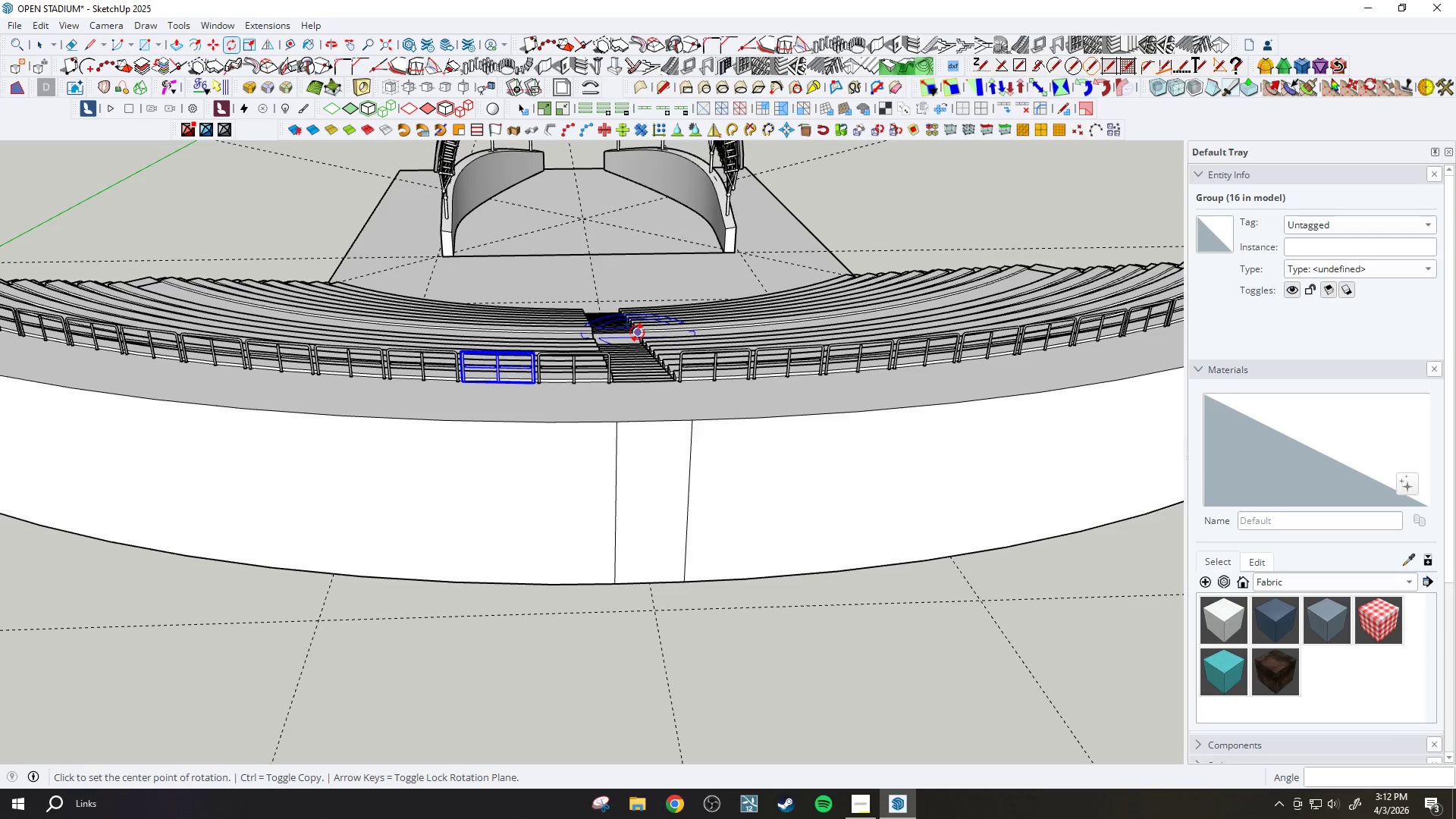 
key(H)
 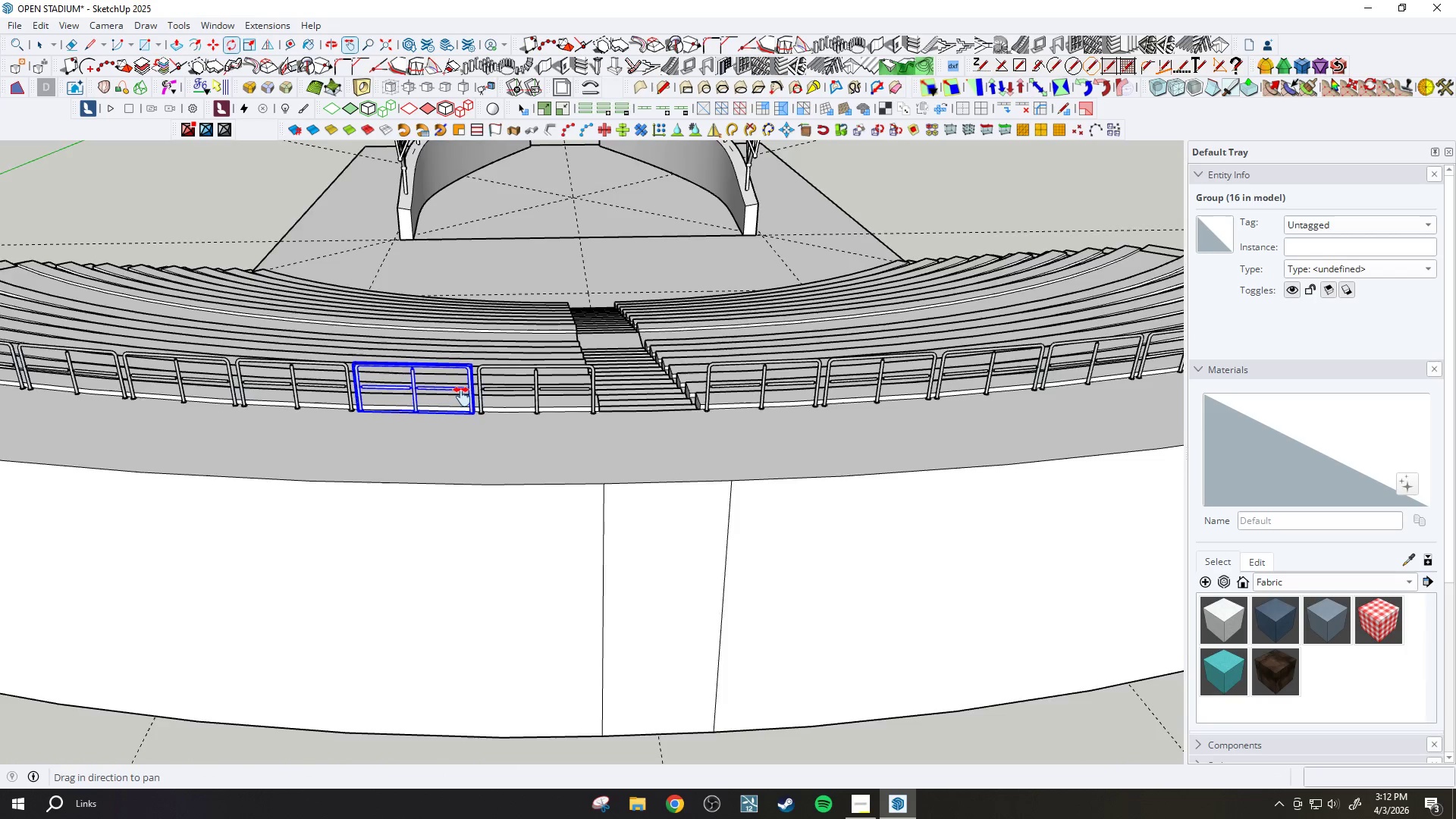 
left_click_drag(start_coordinate=[462, 397], to_coordinate=[854, 415])
 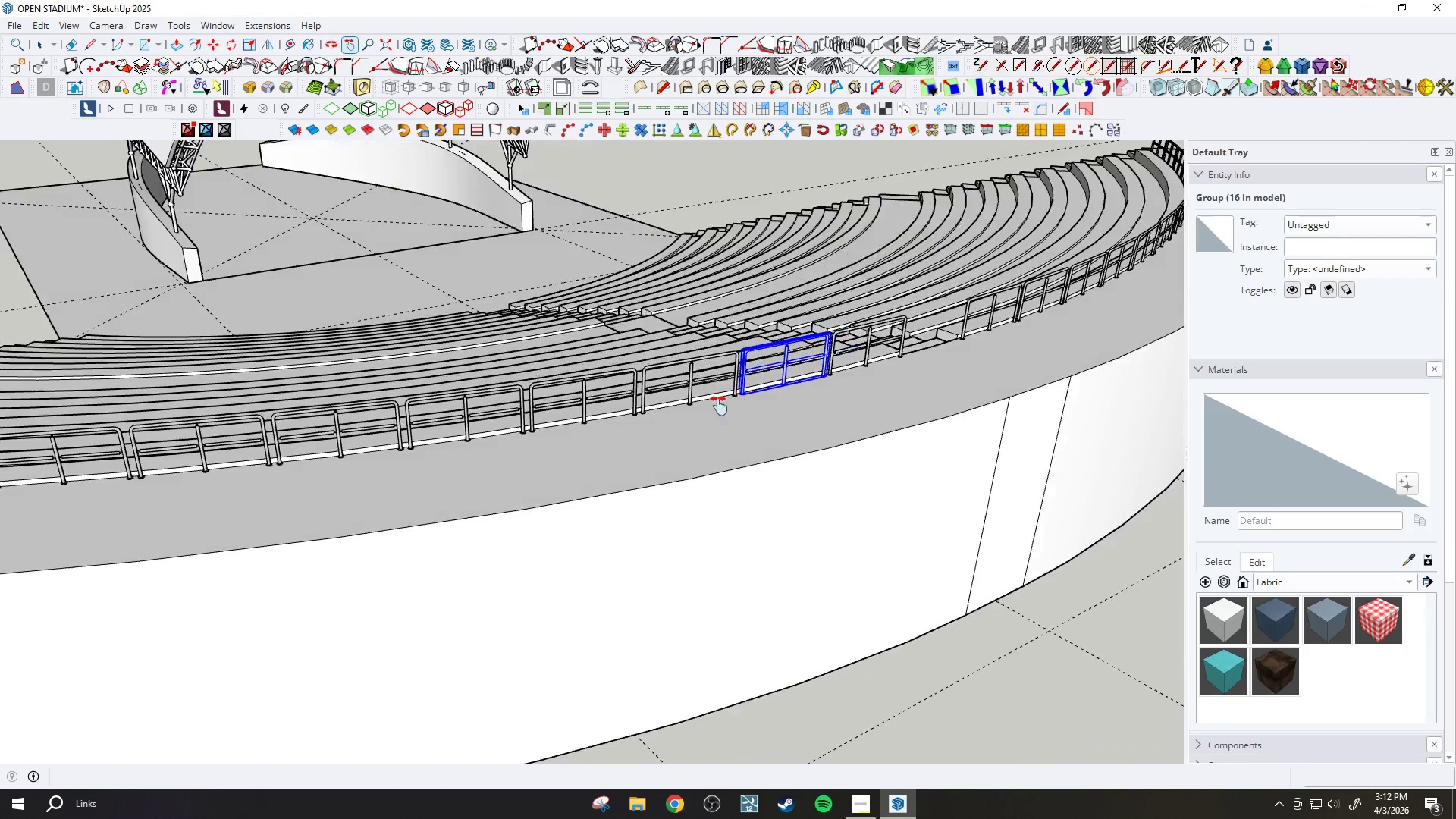 
scroll: coordinate [635, 333], scroll_direction: up, amount: 3.0
 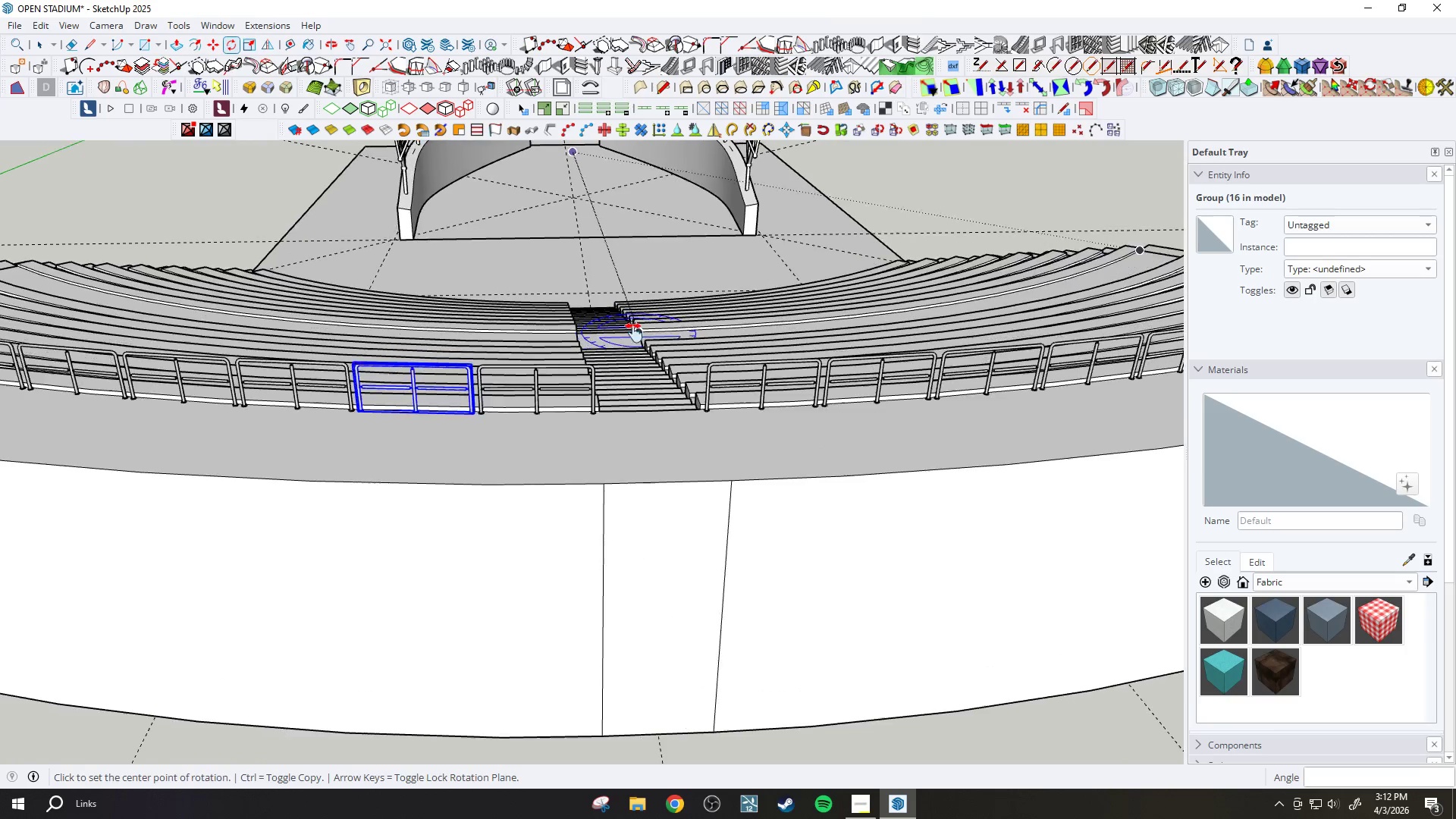 
left_click_drag(start_coordinate=[356, 432], to_coordinate=[732, 418])
 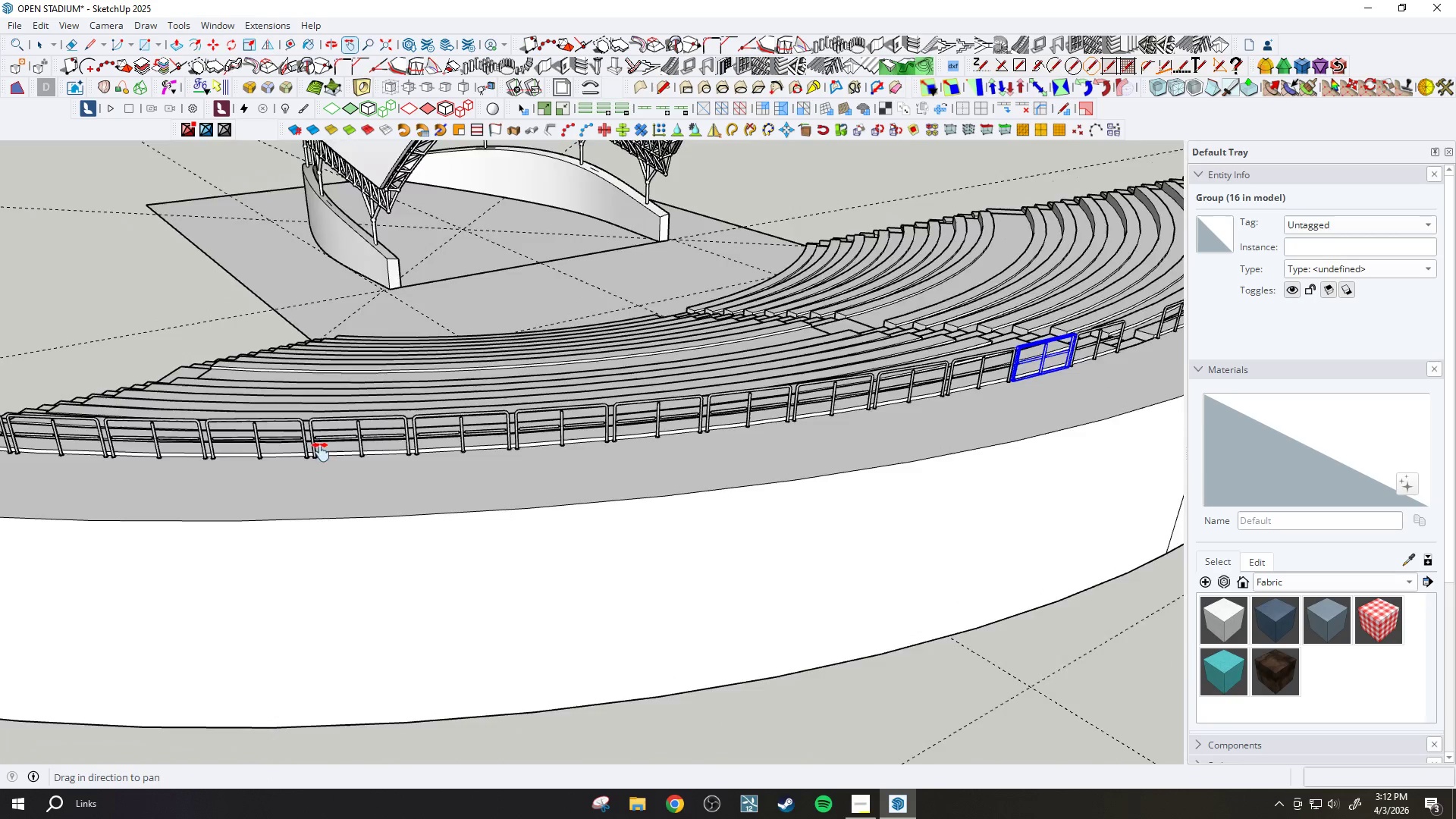 
scroll: coordinate [426, 394], scroll_direction: down, amount: 3.0
 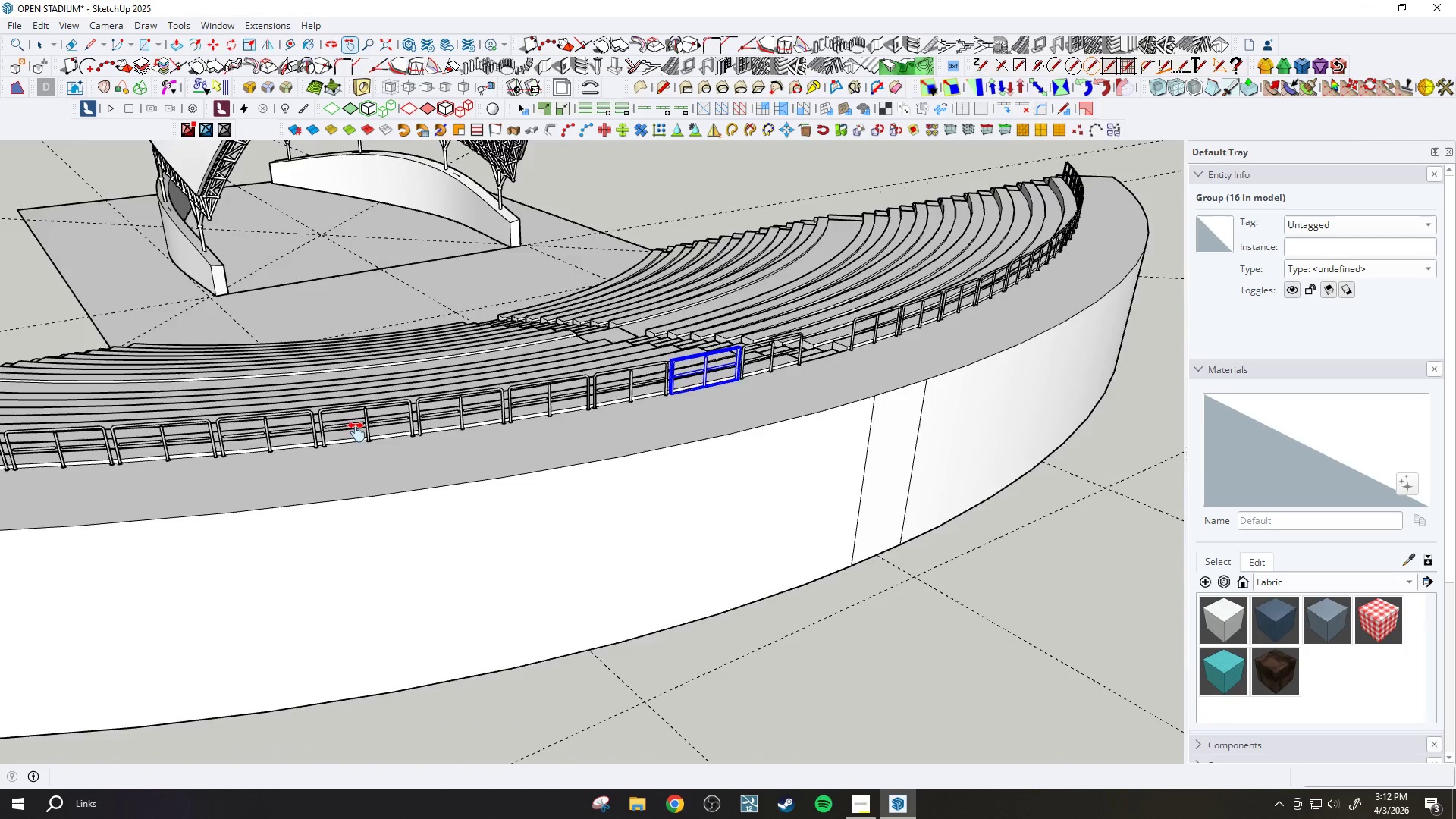 
left_click_drag(start_coordinate=[359, 473], to_coordinate=[771, 420])
 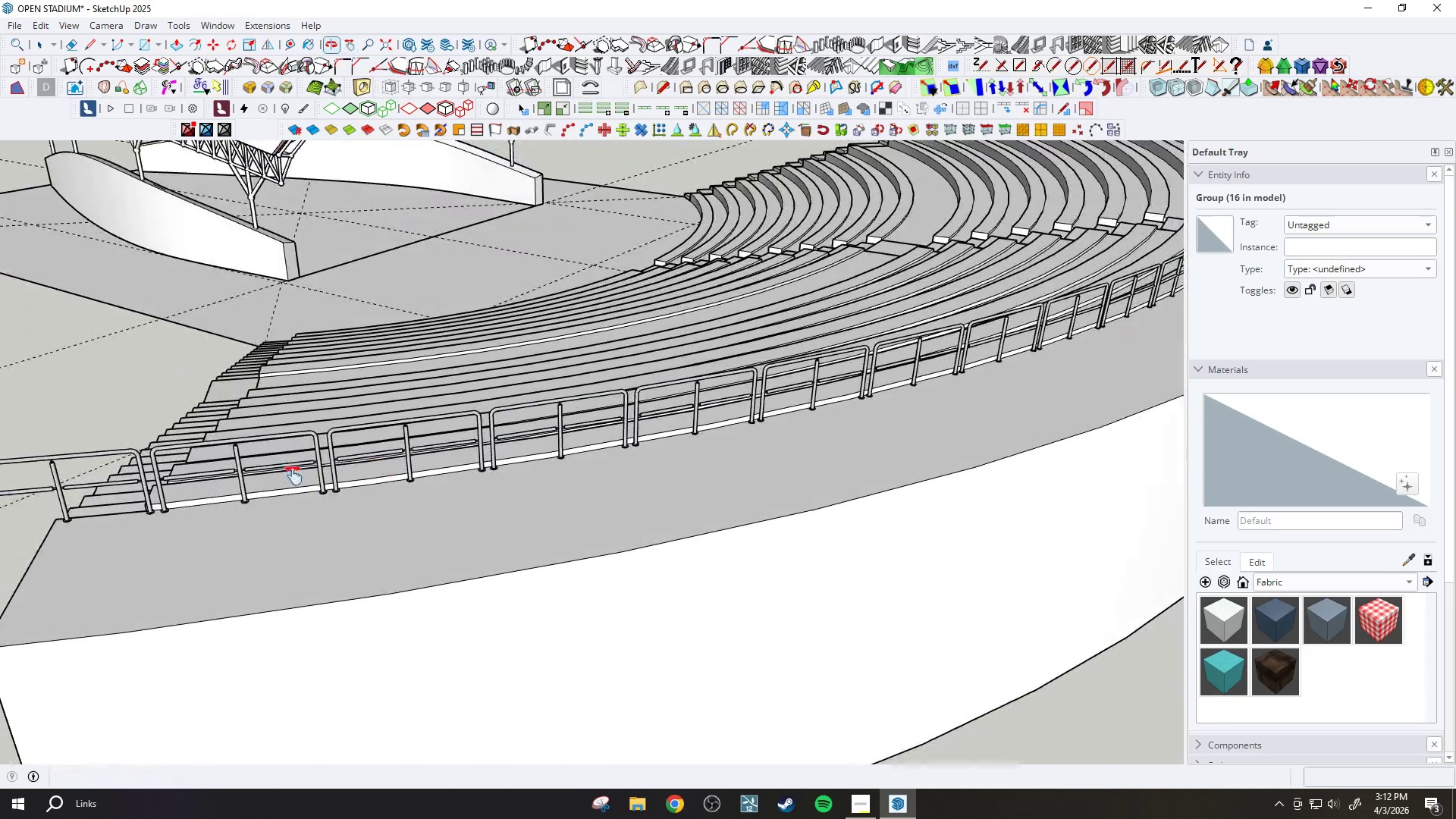 
scroll: coordinate [209, 468], scroll_direction: up, amount: 3.0
 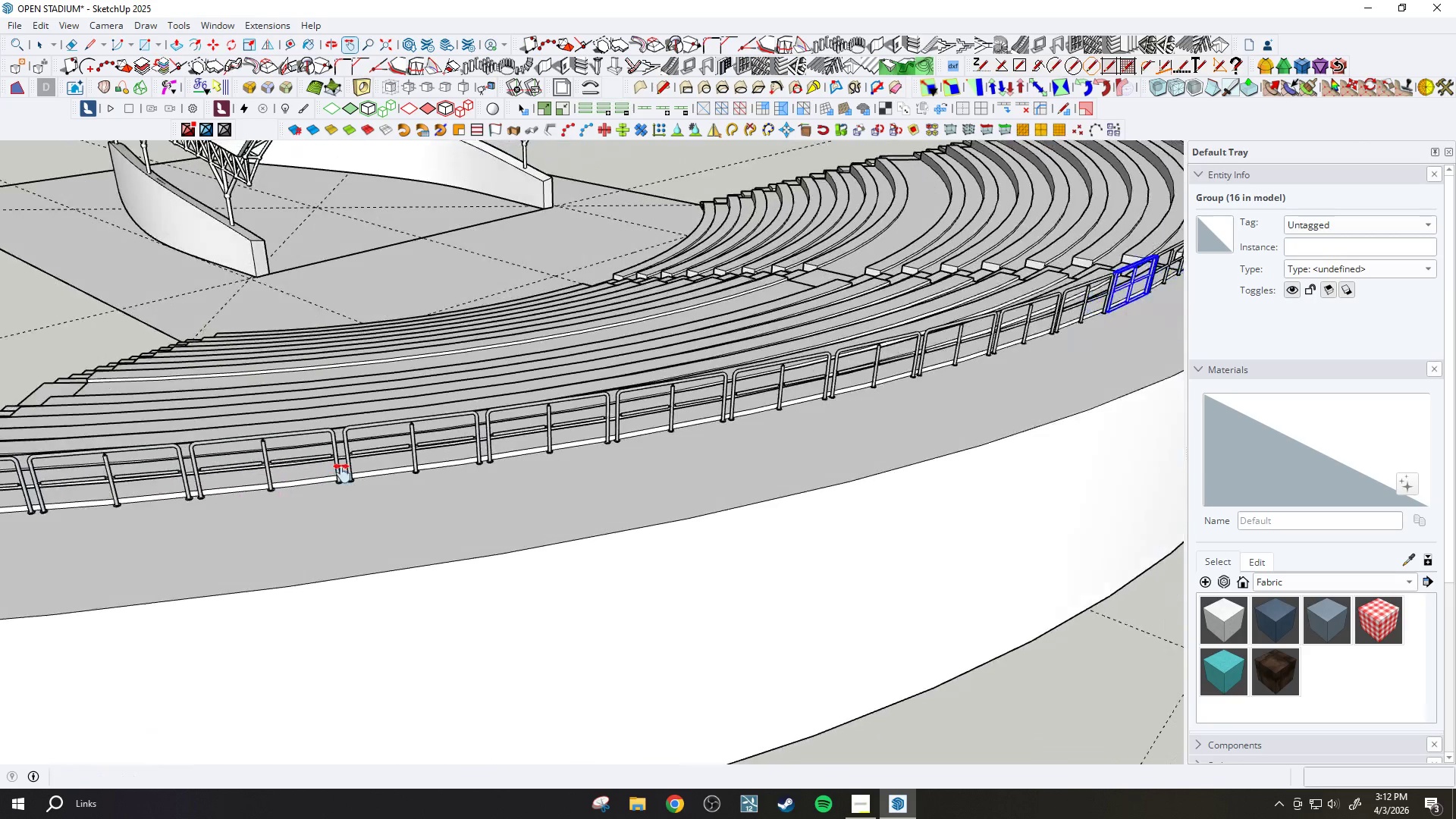 
left_click_drag(start_coordinate=[212, 486], to_coordinate=[538, 446])
 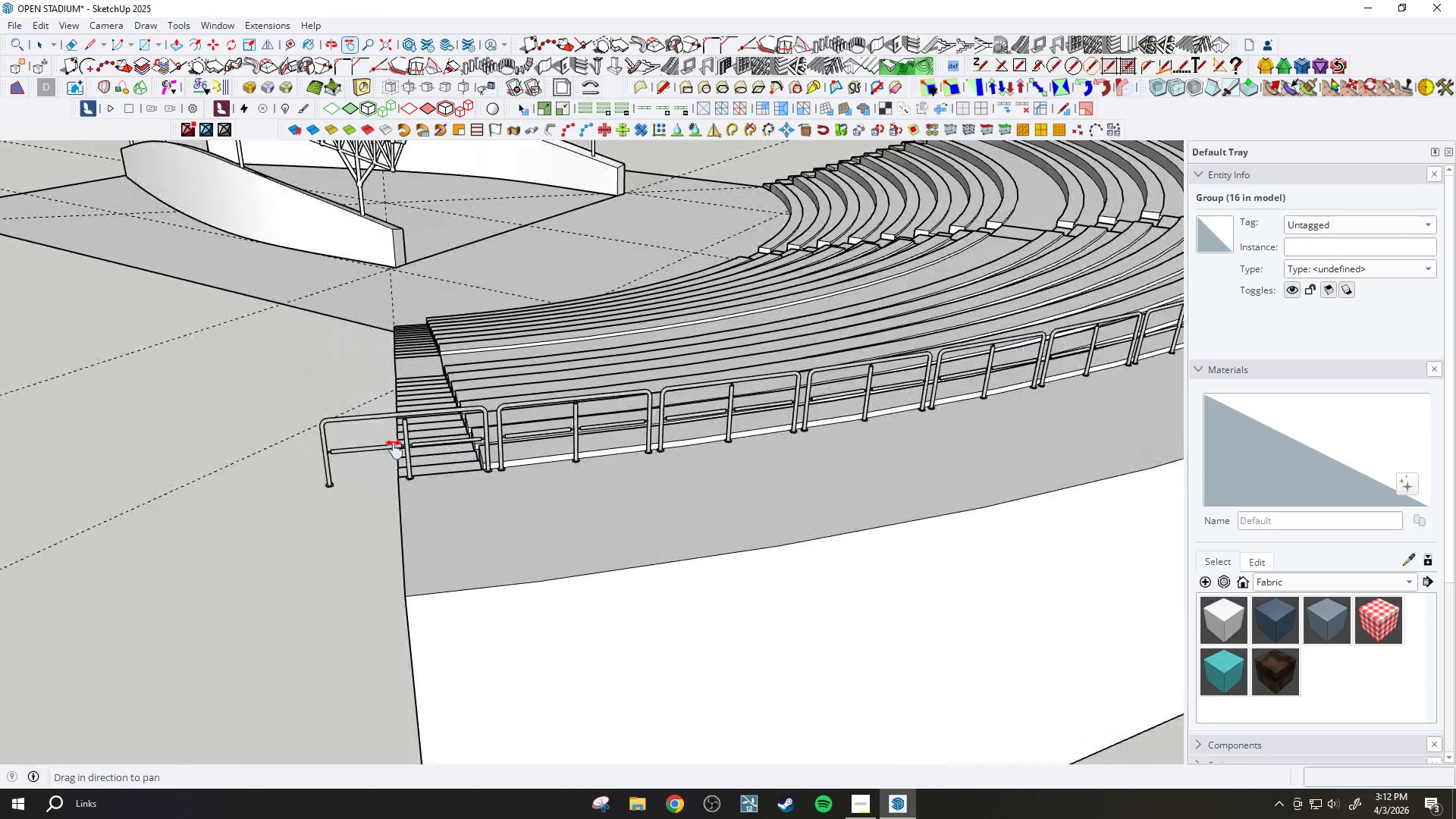 
key(Space)
 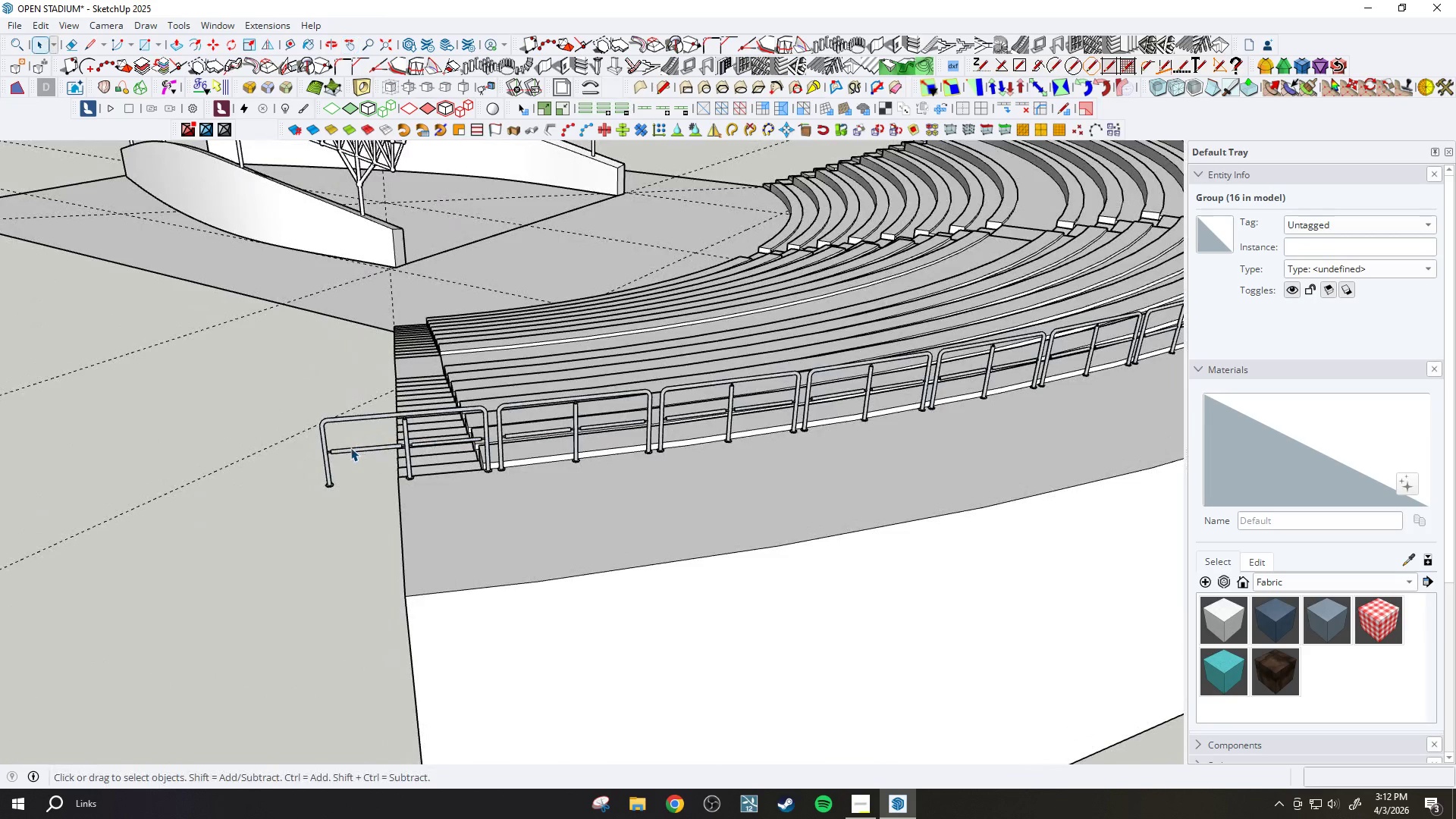 
left_click([350, 448])
 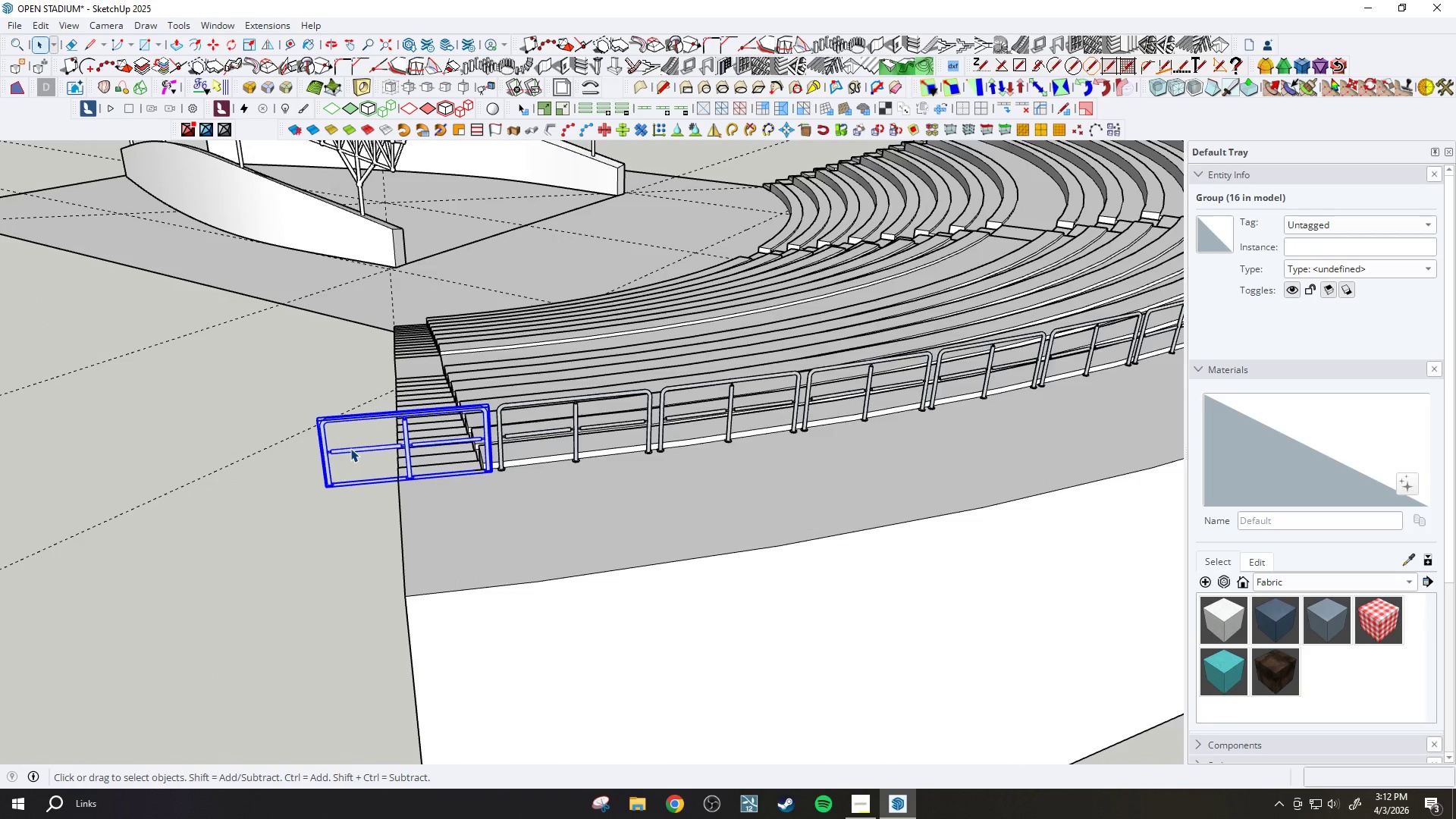 
key(Delete)
 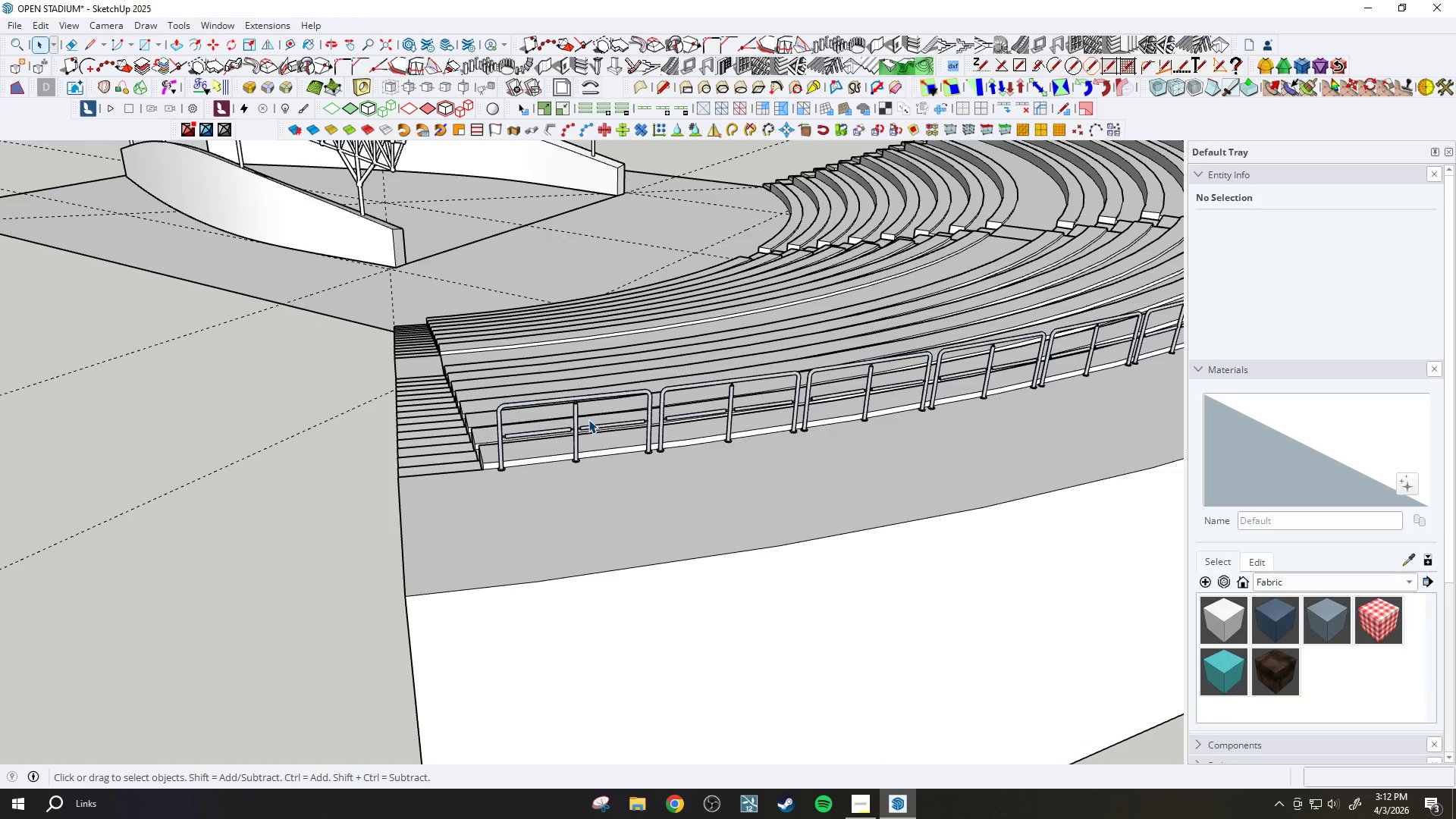 
key(H)
 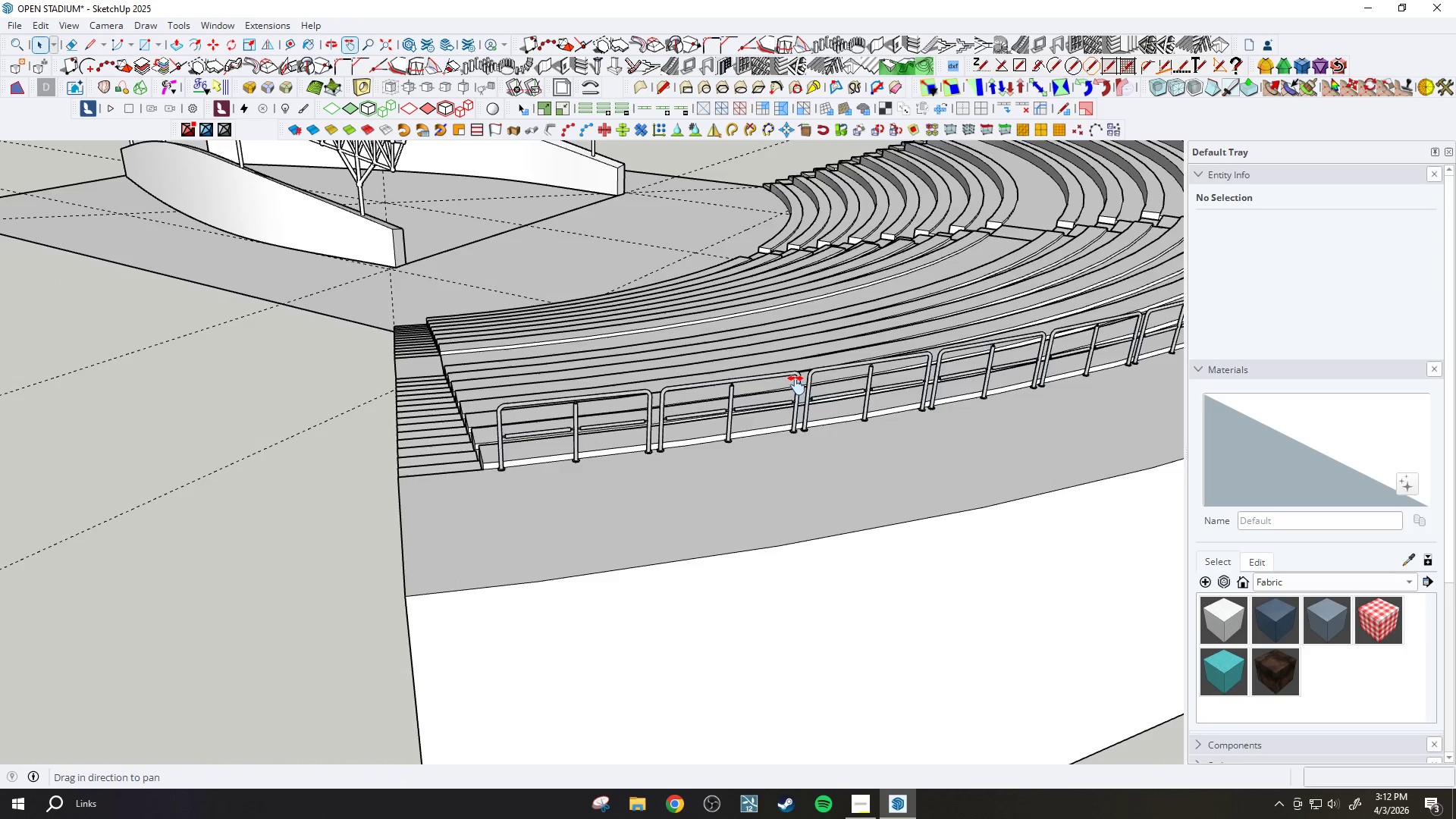 
left_click_drag(start_coordinate=[791, 385], to_coordinate=[379, 502])
 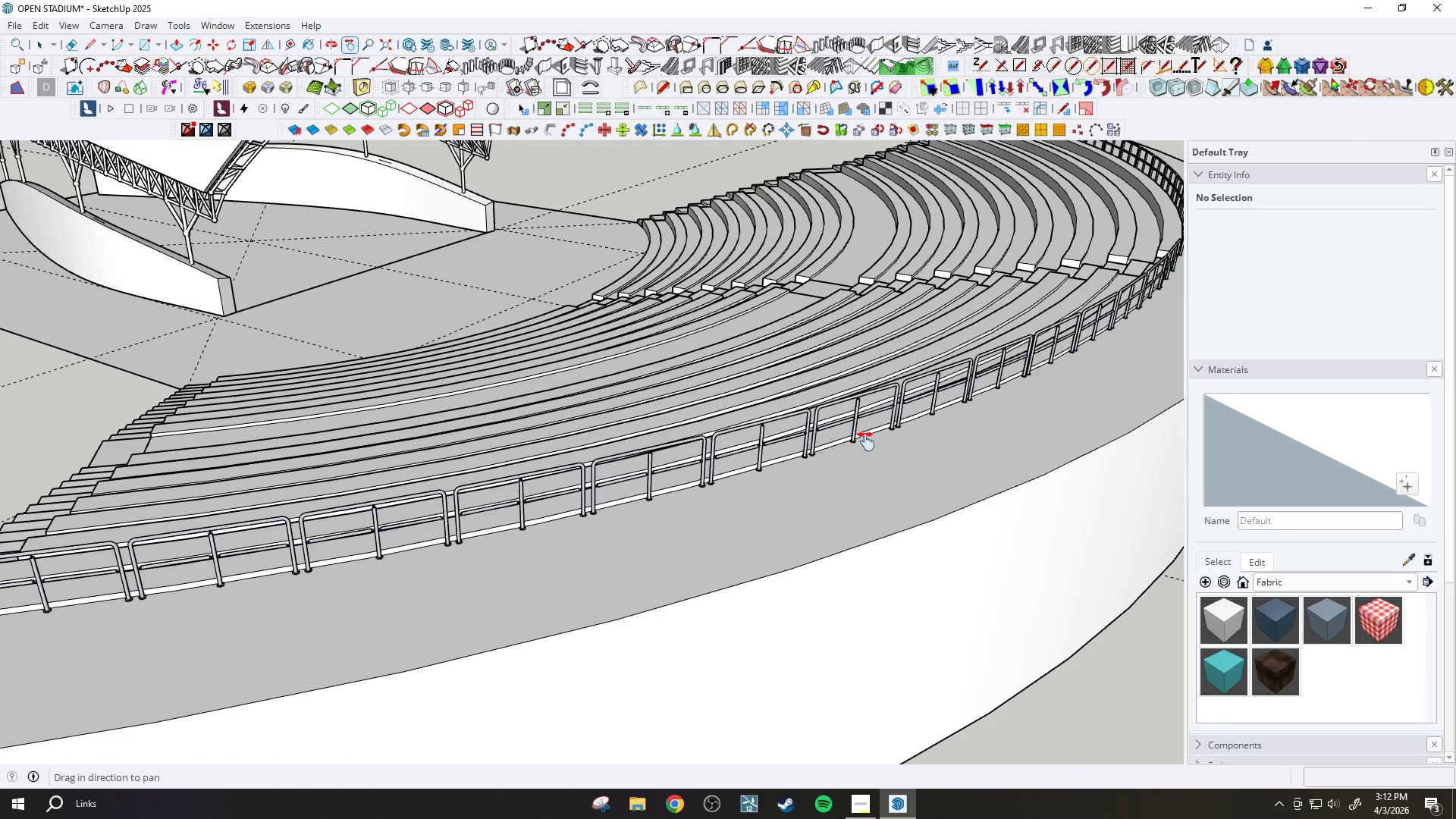 
scroll: coordinate [758, 410], scroll_direction: down, amount: 3.0
 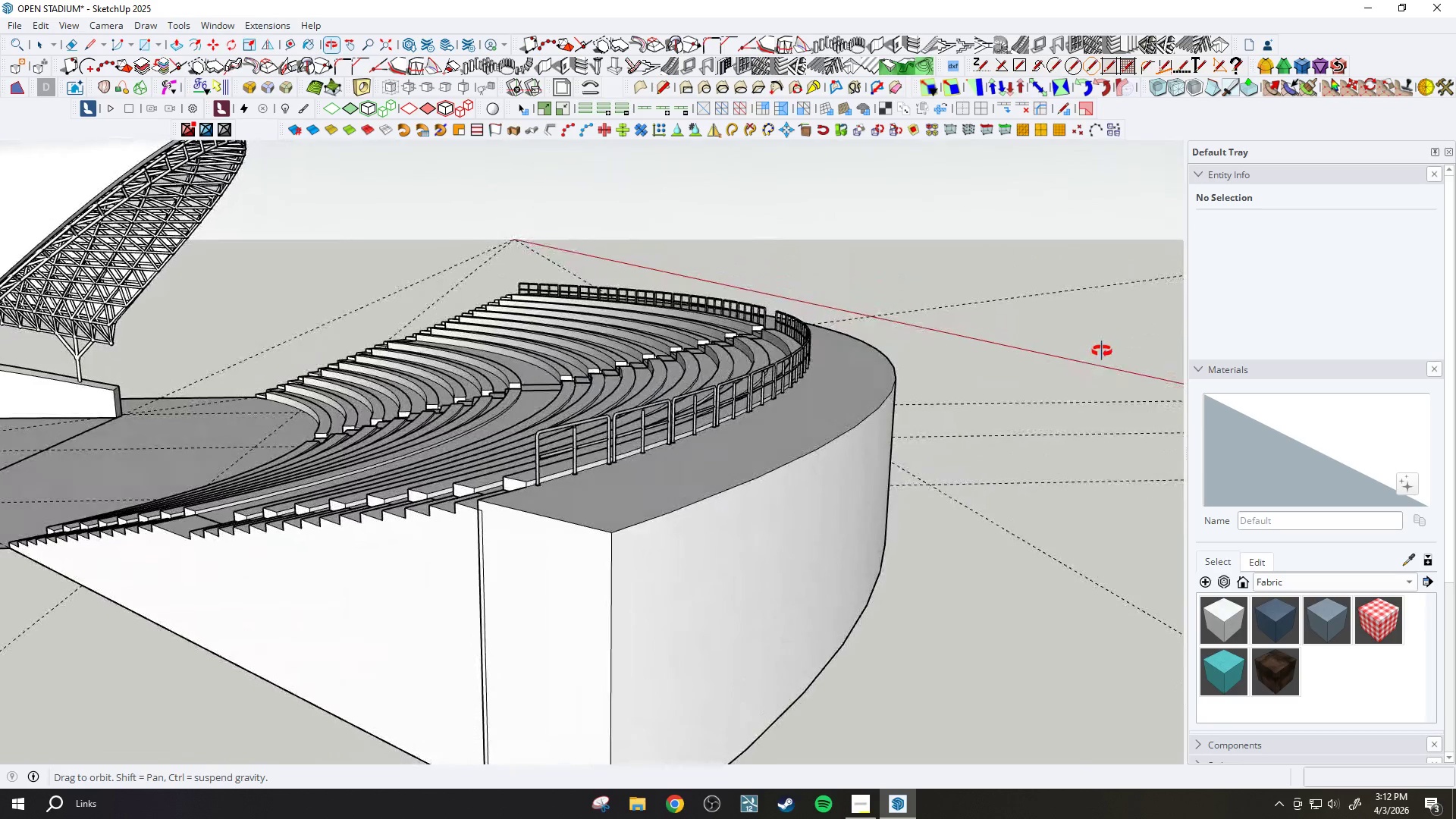 
scroll: coordinate [717, 384], scroll_direction: up, amount: 8.0
 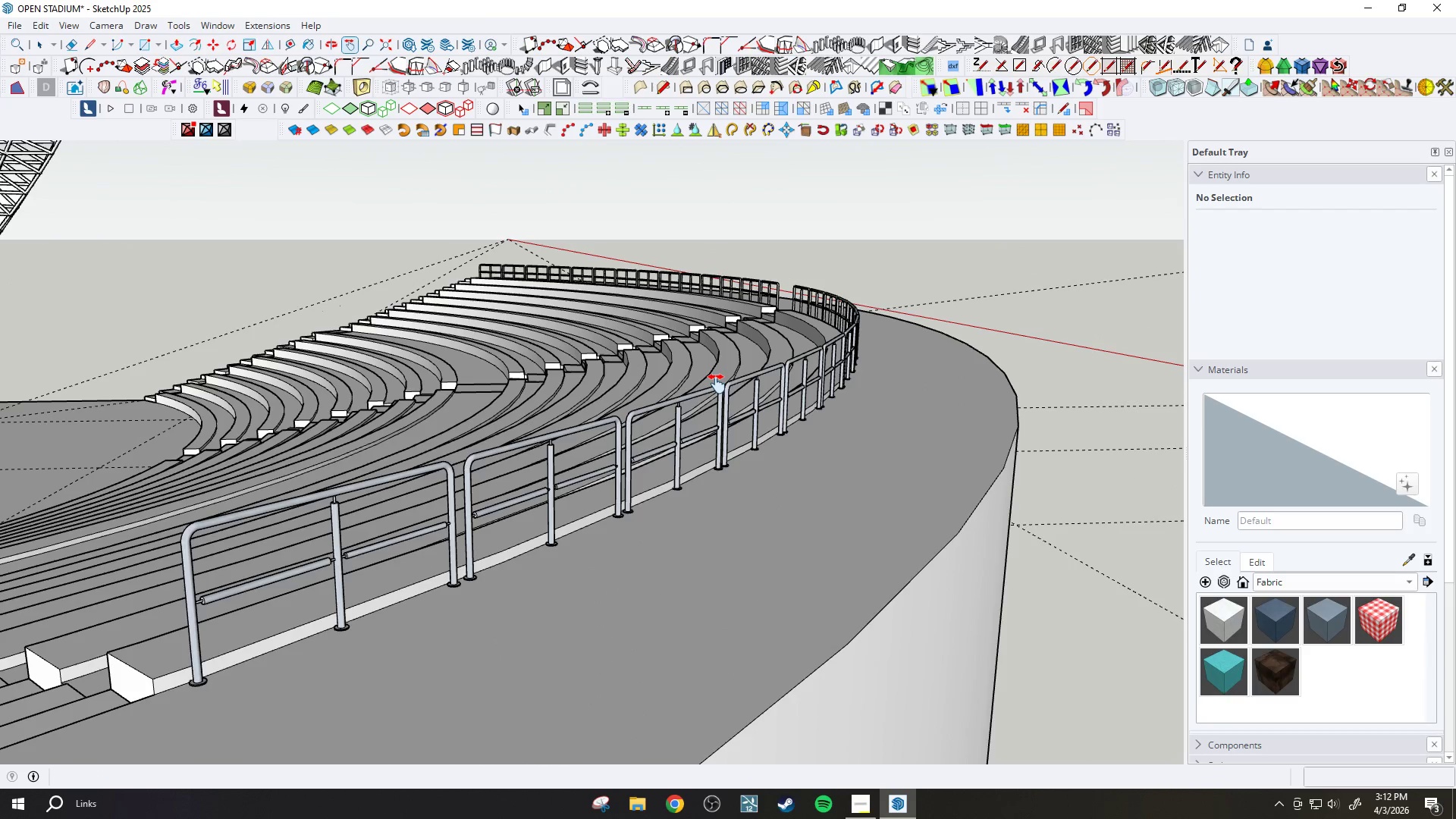 
left_click_drag(start_coordinate=[383, 584], to_coordinate=[522, 551])
 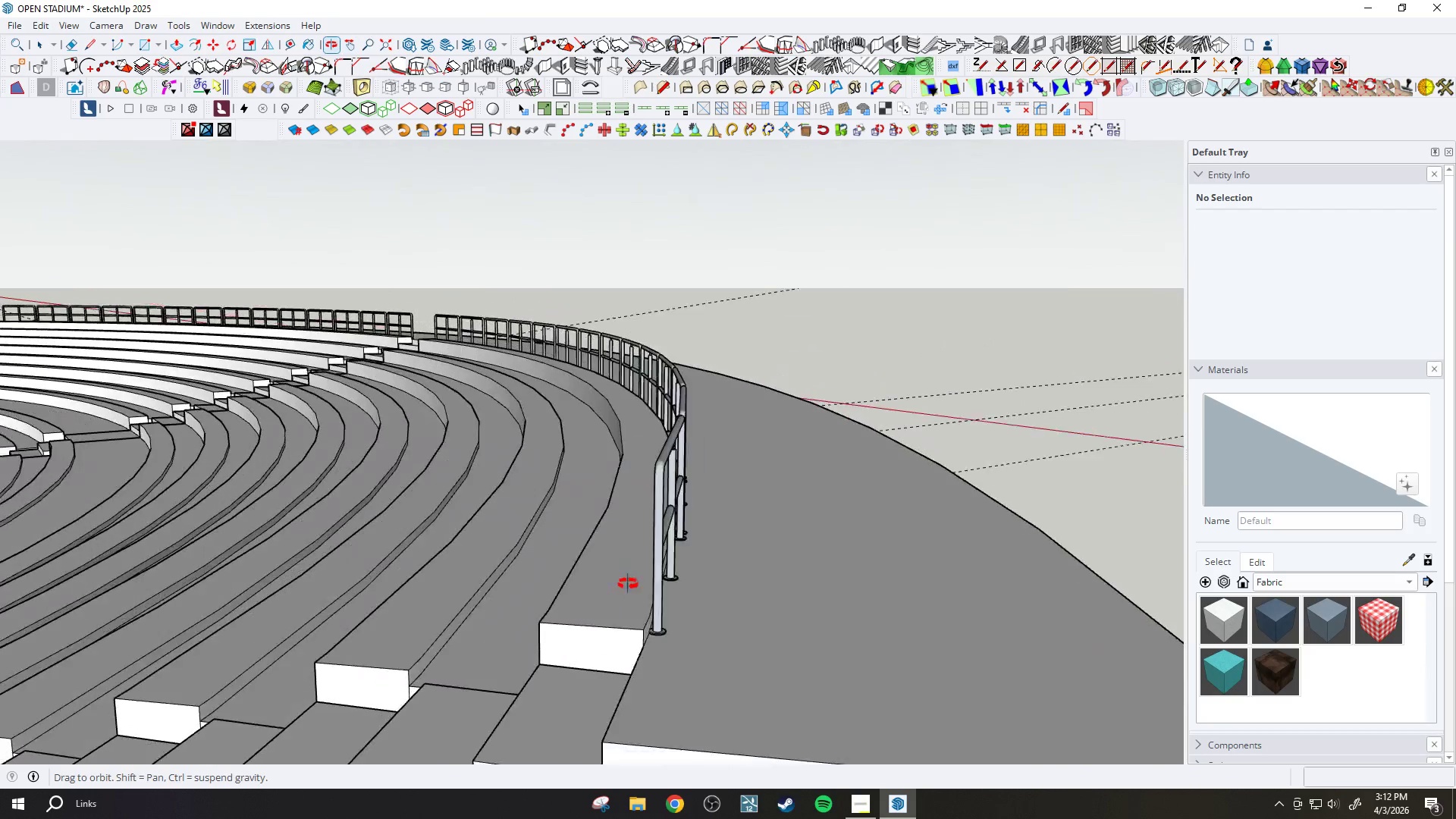 
left_click_drag(start_coordinate=[433, 644], to_coordinate=[797, 557])
 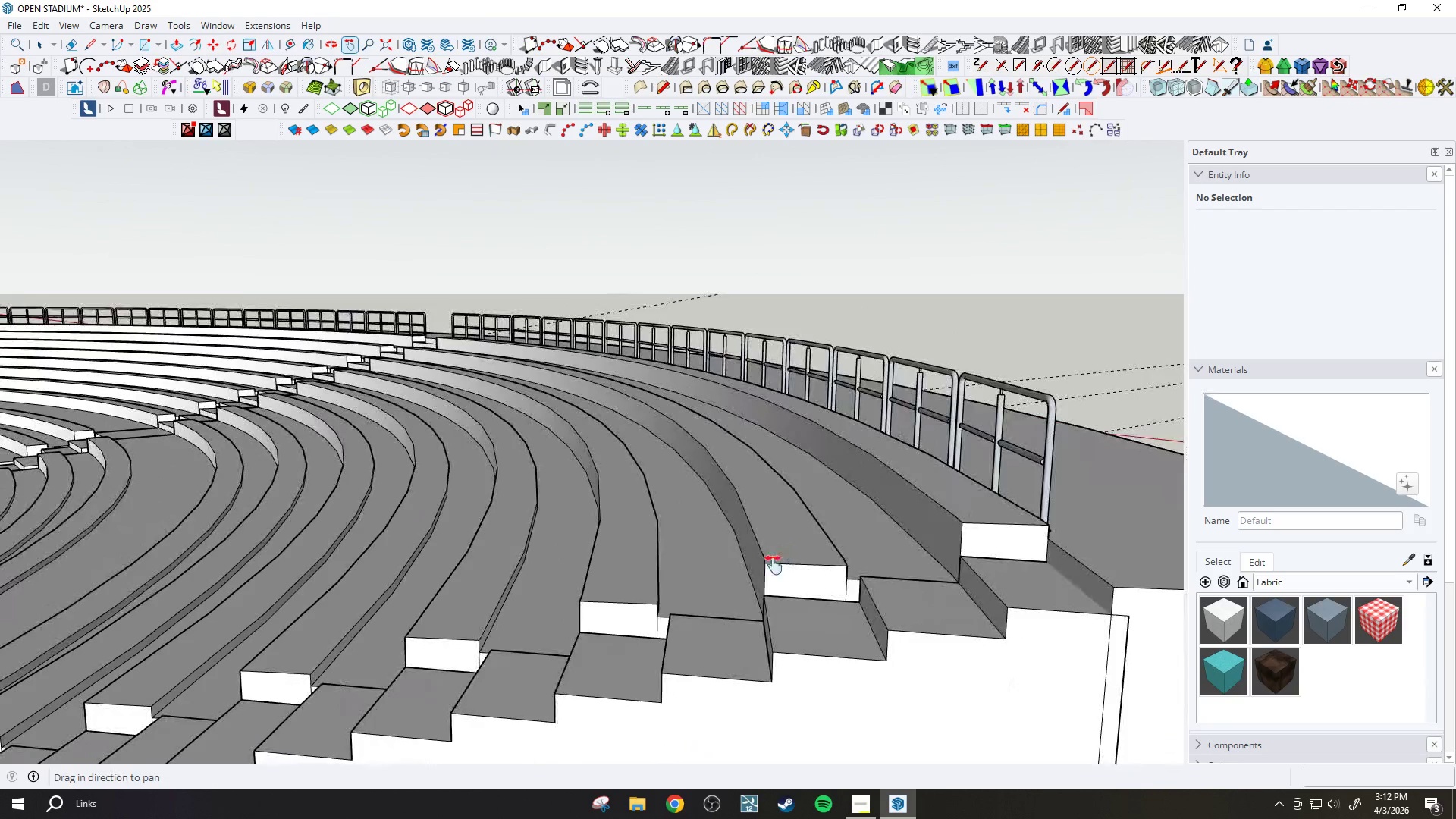 
scroll: coordinate [529, 598], scroll_direction: down, amount: 2.0
 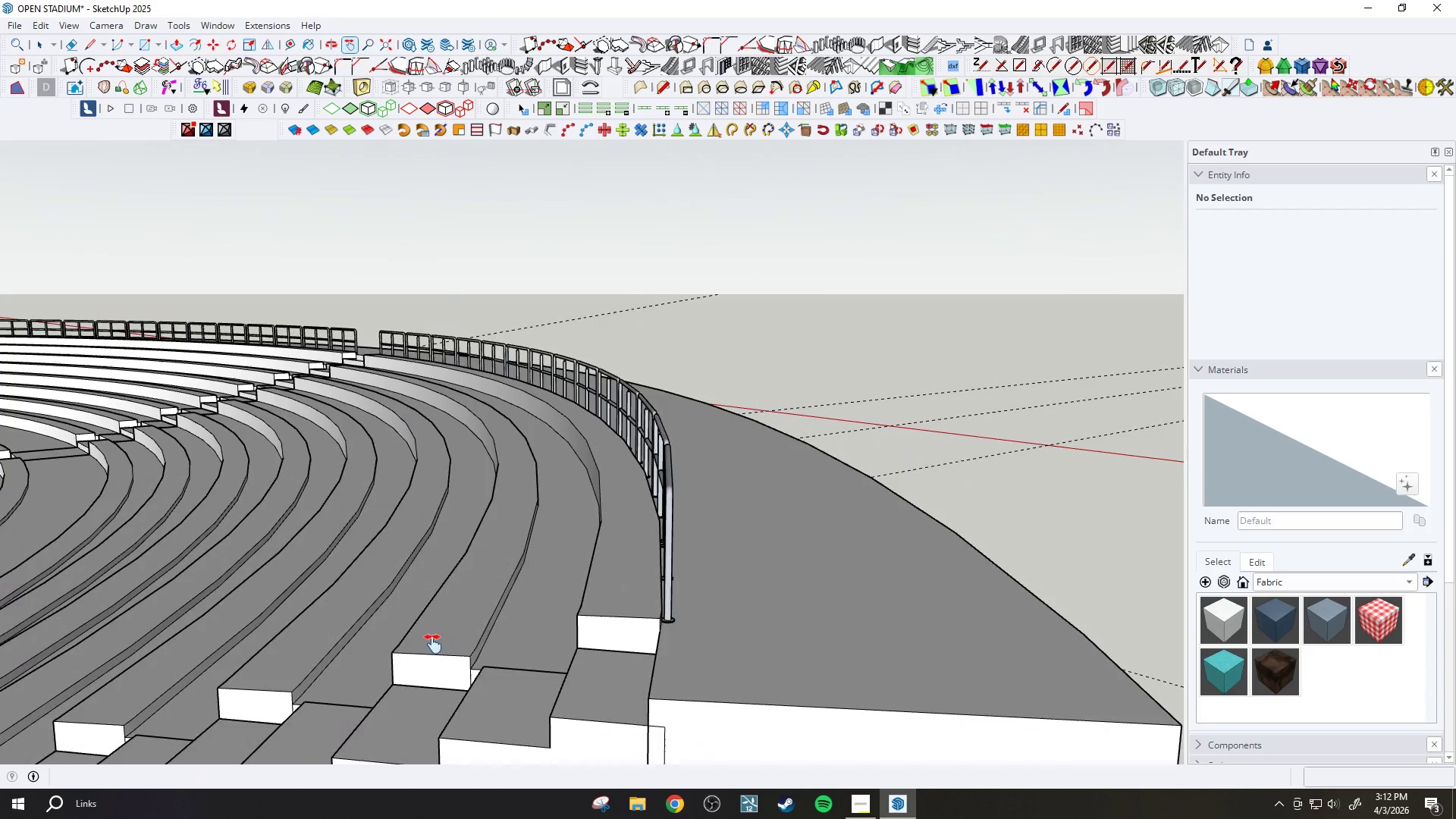 
left_click_drag(start_coordinate=[438, 644], to_coordinate=[643, 575])
 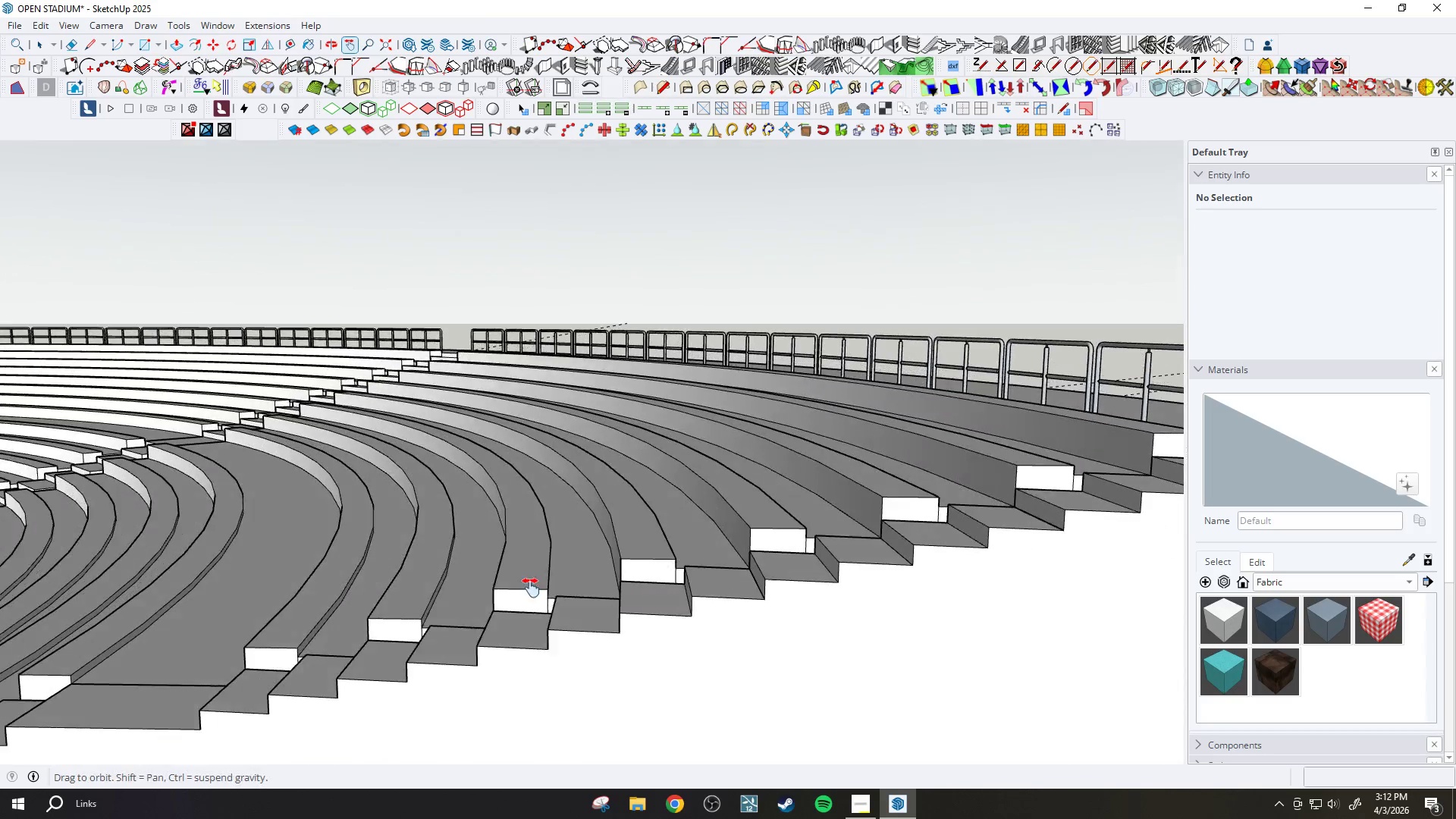 
scroll: coordinate [648, 576], scroll_direction: down, amount: 3.0
 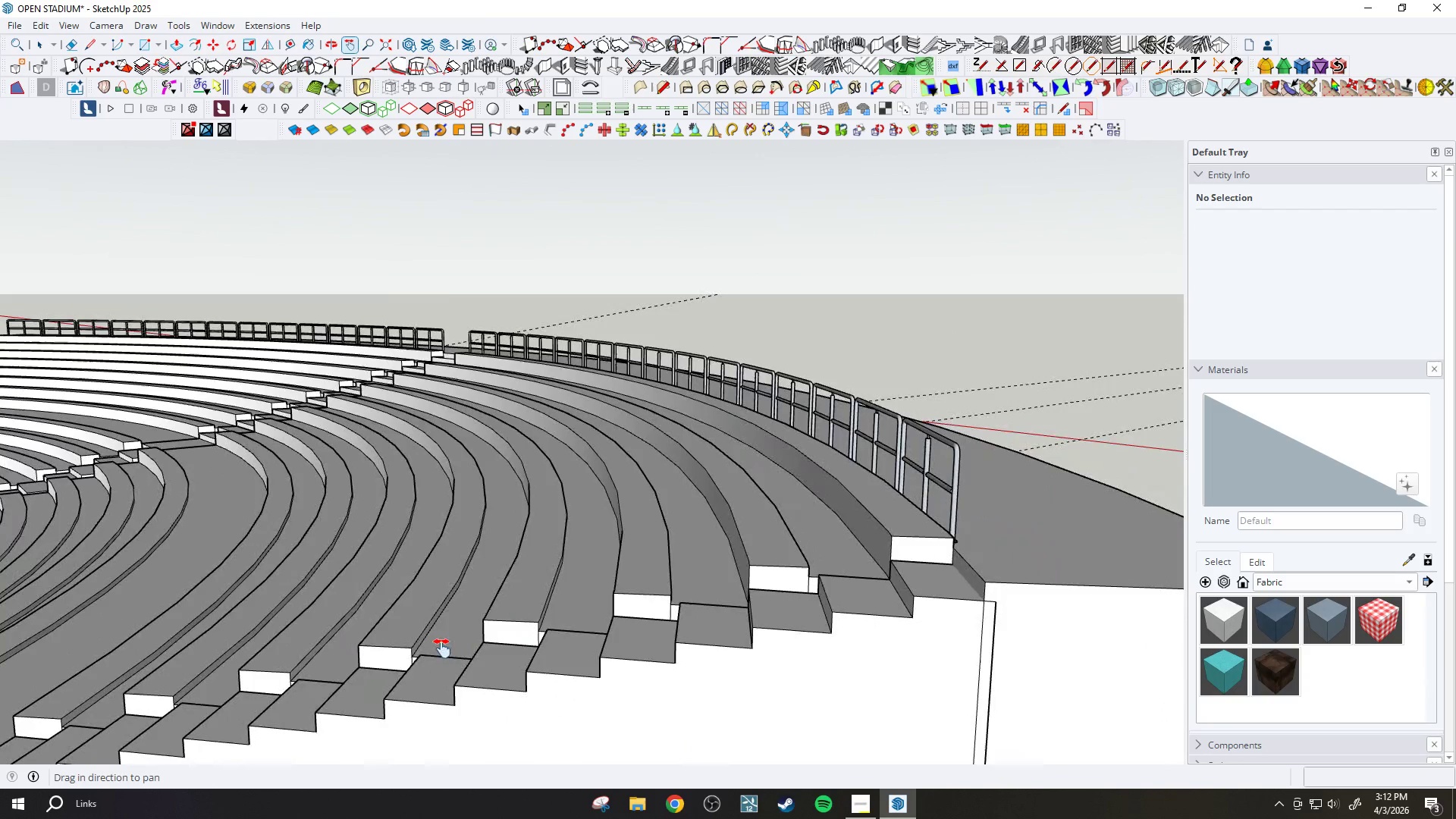 
left_click_drag(start_coordinate=[435, 621], to_coordinate=[689, 560])
 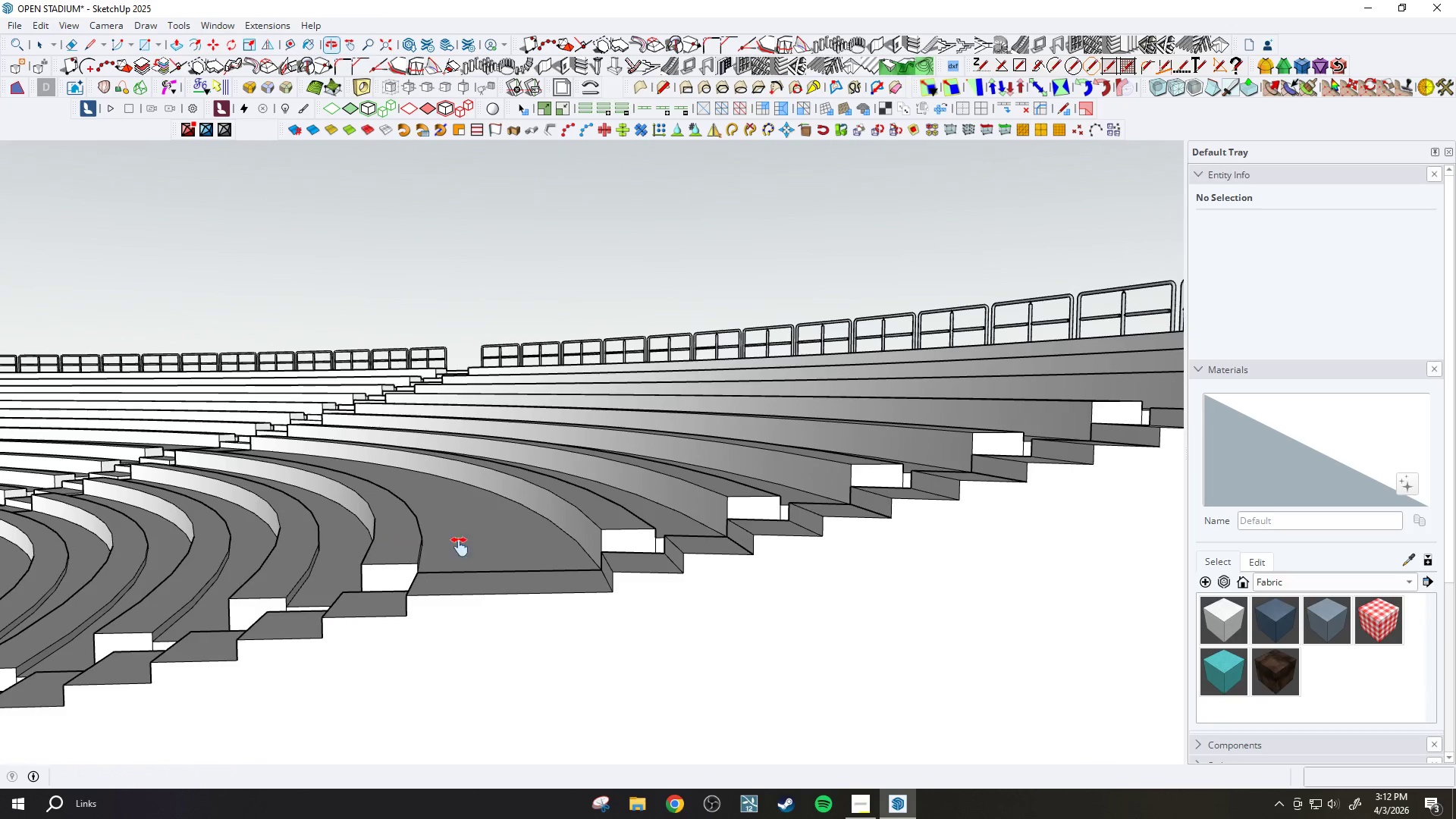 
left_click_drag(start_coordinate=[559, 528], to_coordinate=[237, 633])
 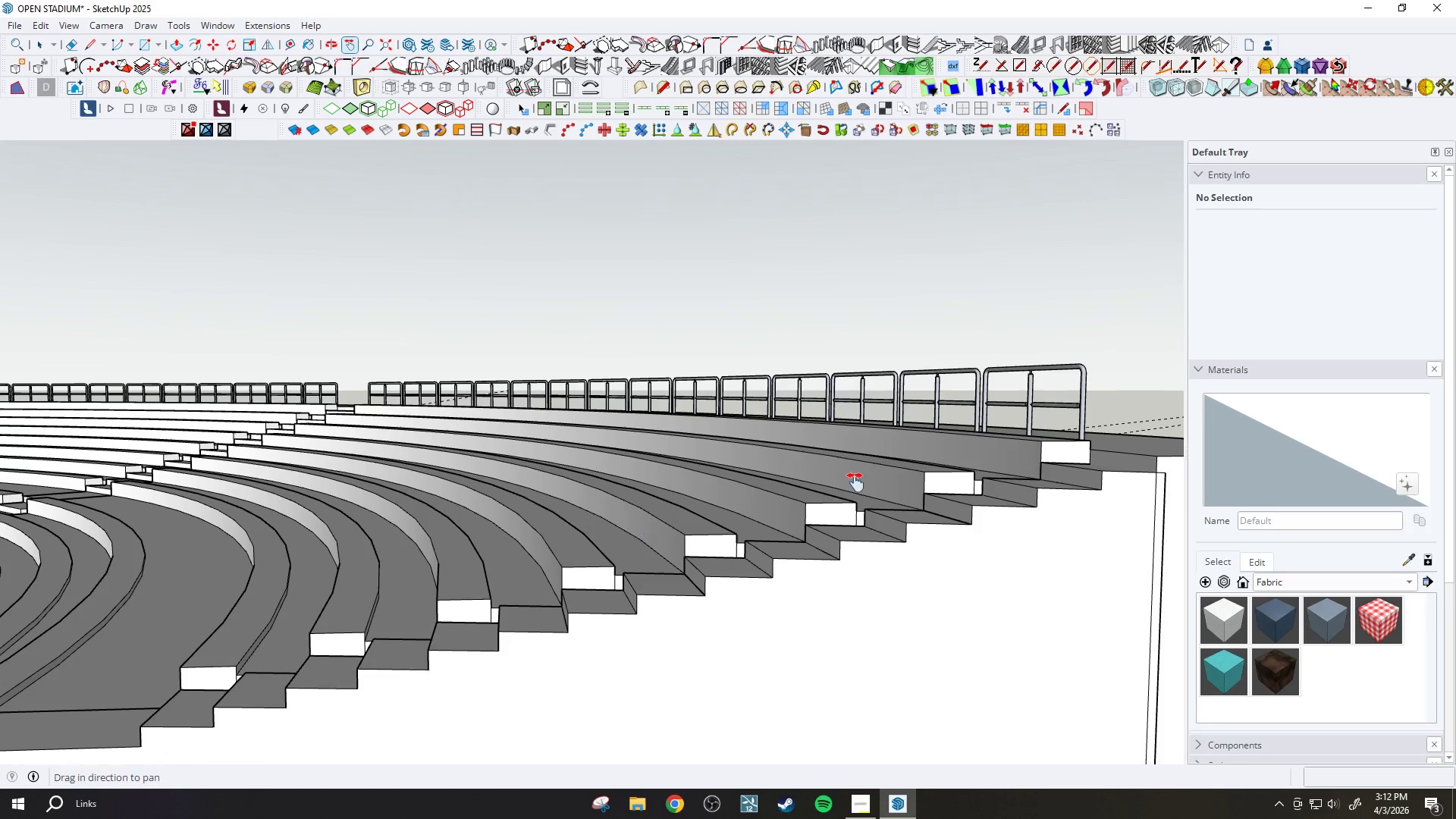 
left_click_drag(start_coordinate=[853, 483], to_coordinate=[682, 515])
 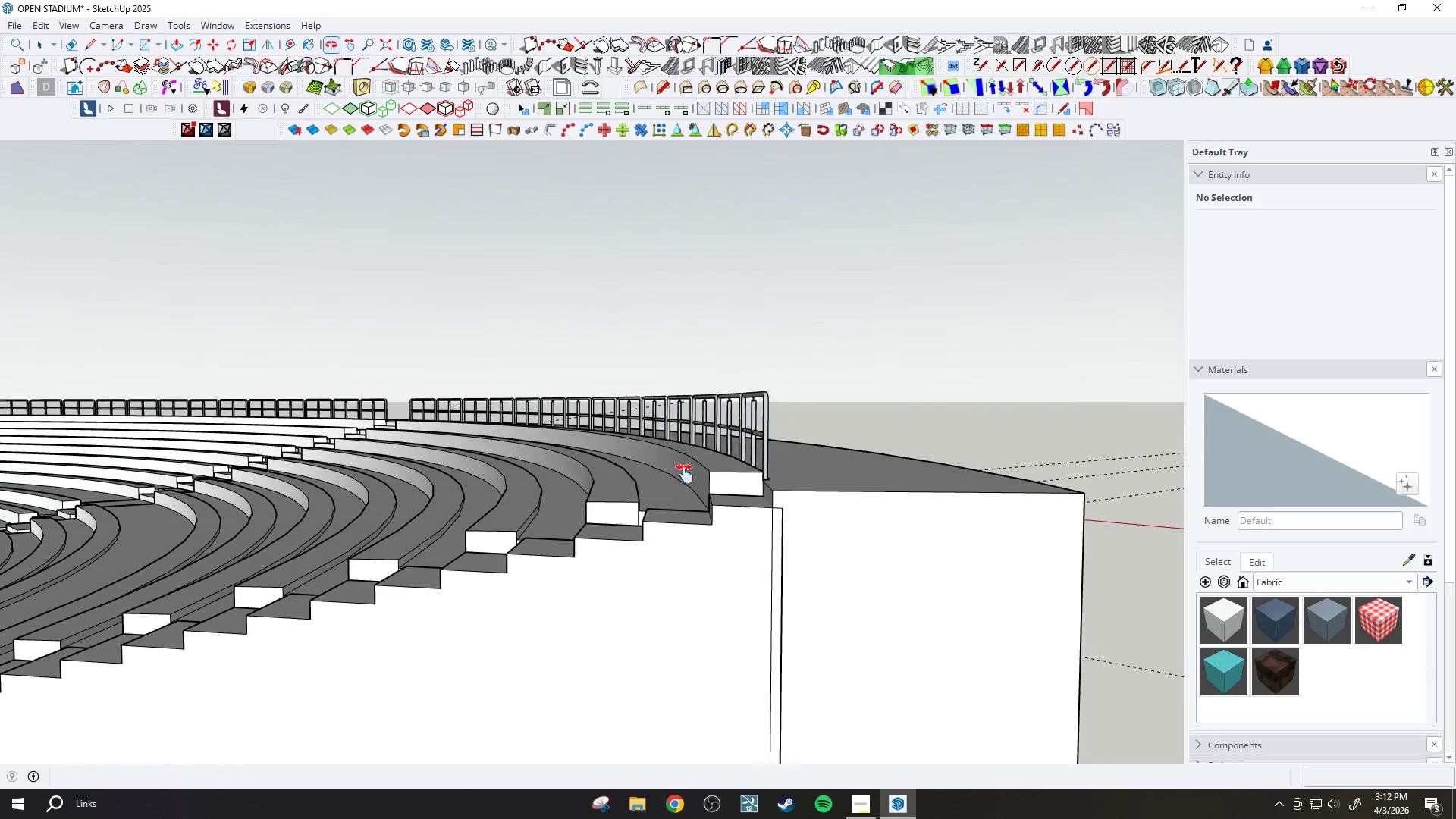 
scroll: coordinate [795, 408], scroll_direction: up, amount: 5.0
 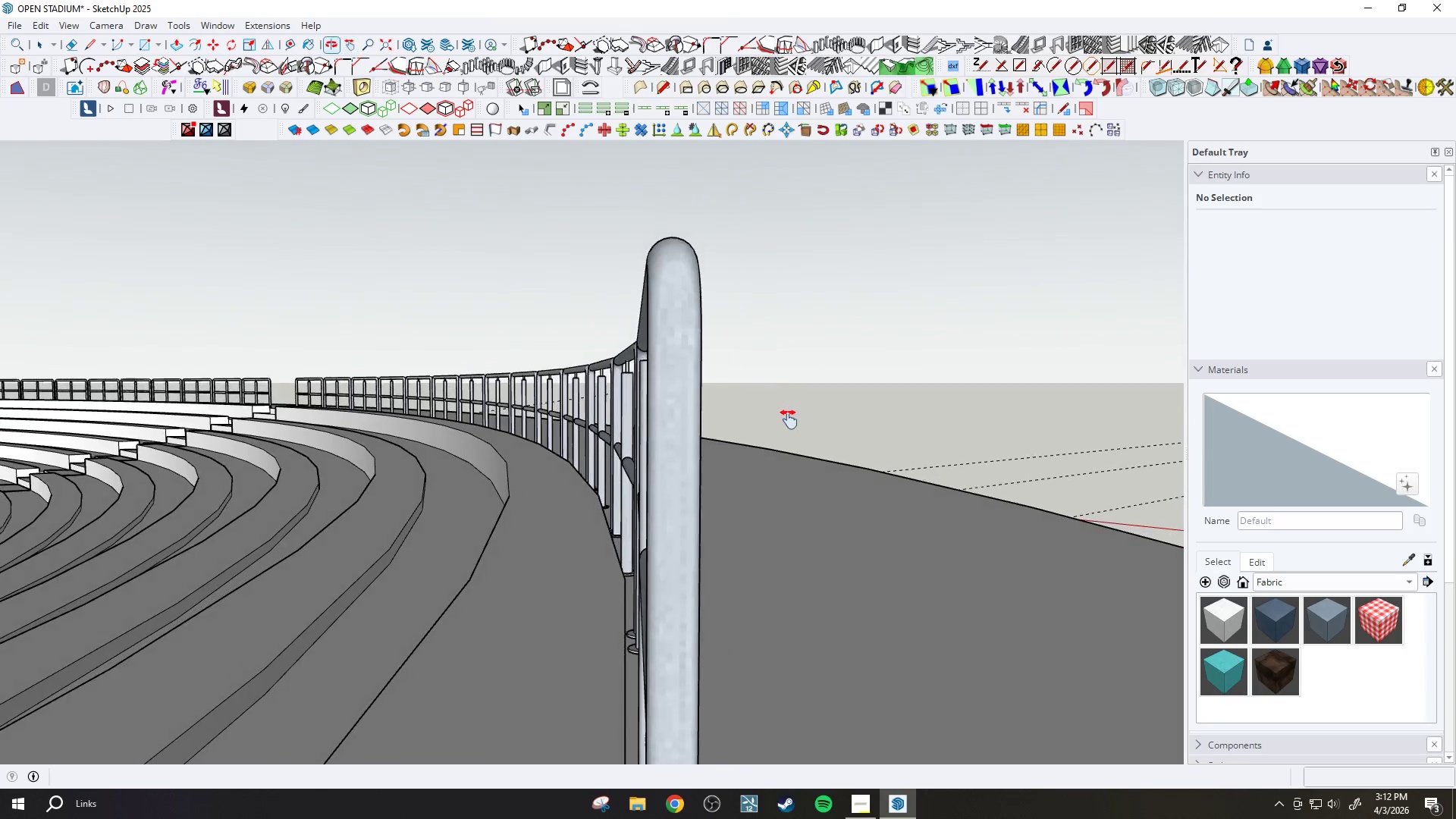 
scroll: coordinate [774, 427], scroll_direction: down, amount: 3.0
 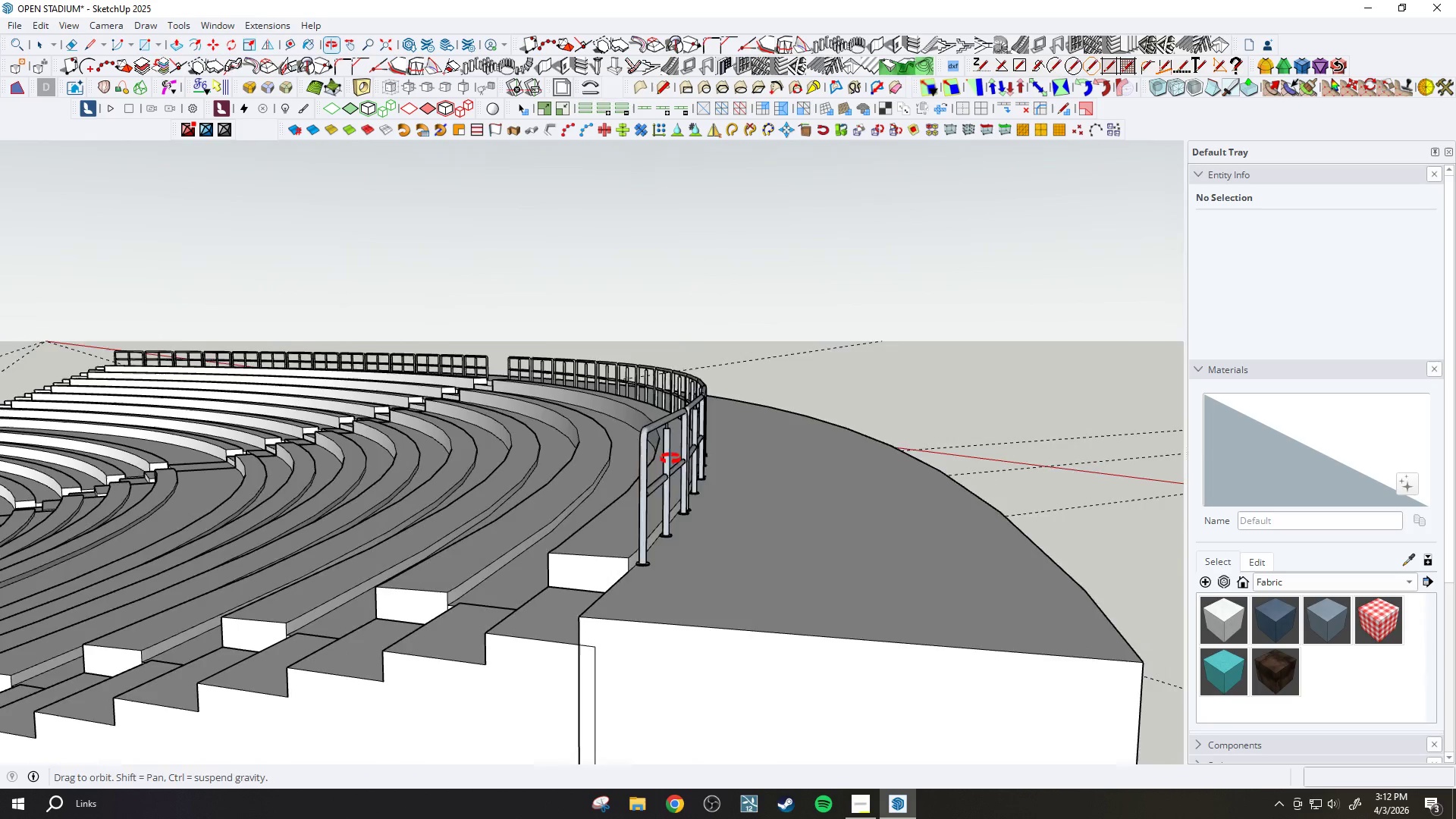 
key(T)
 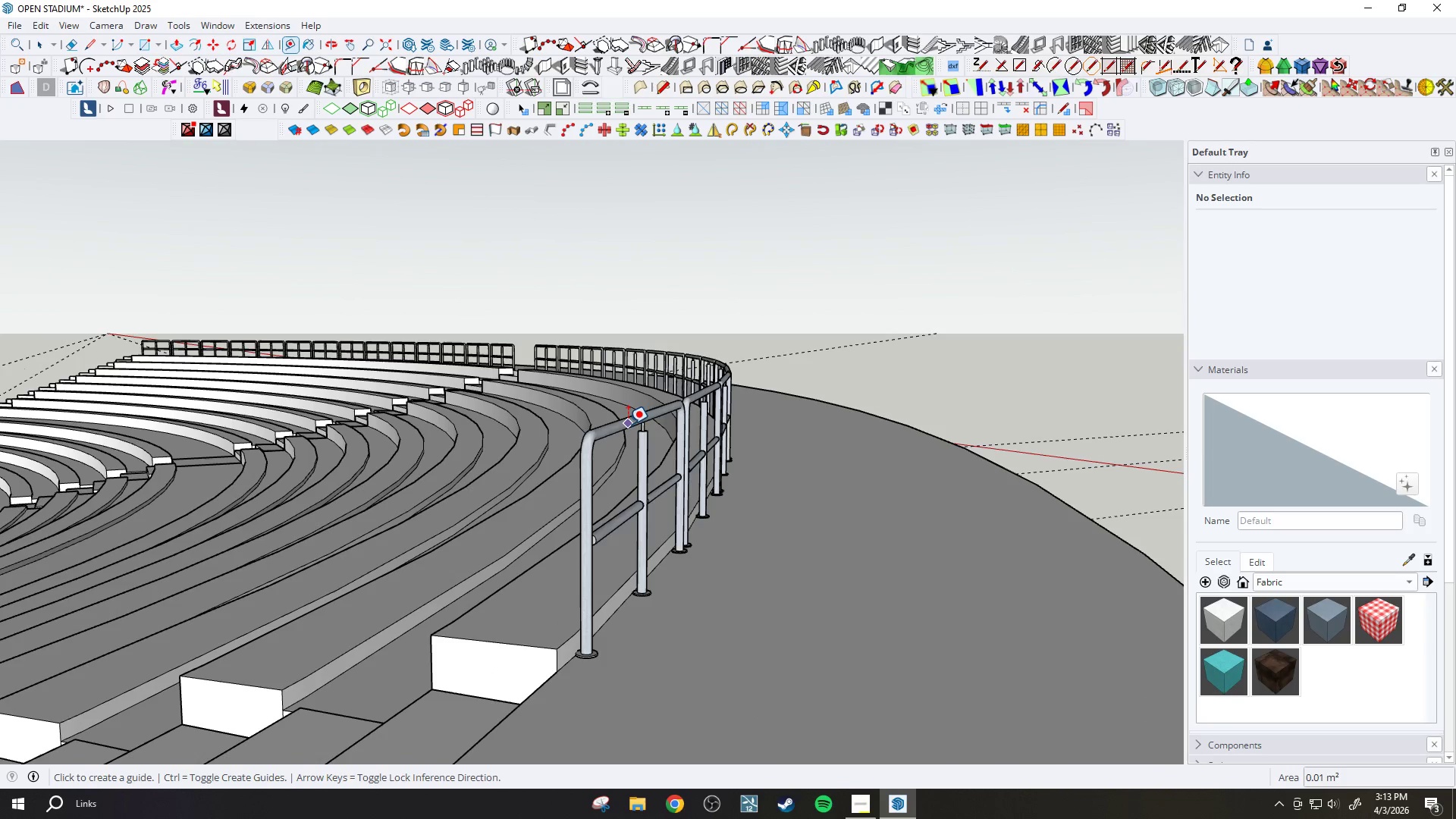 
scroll: coordinate [642, 435], scroll_direction: up, amount: 4.0
 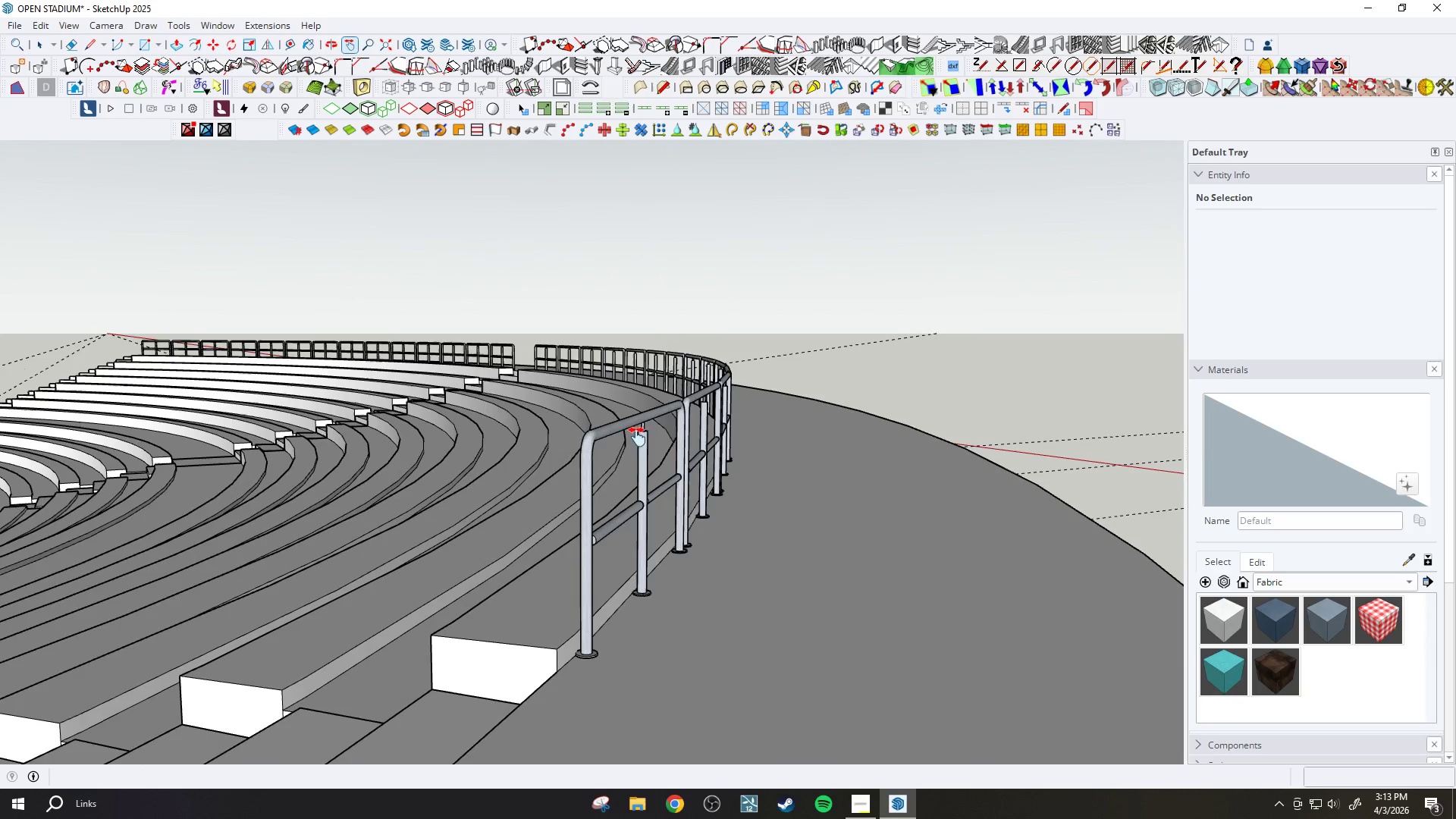 
left_click([628, 422])
 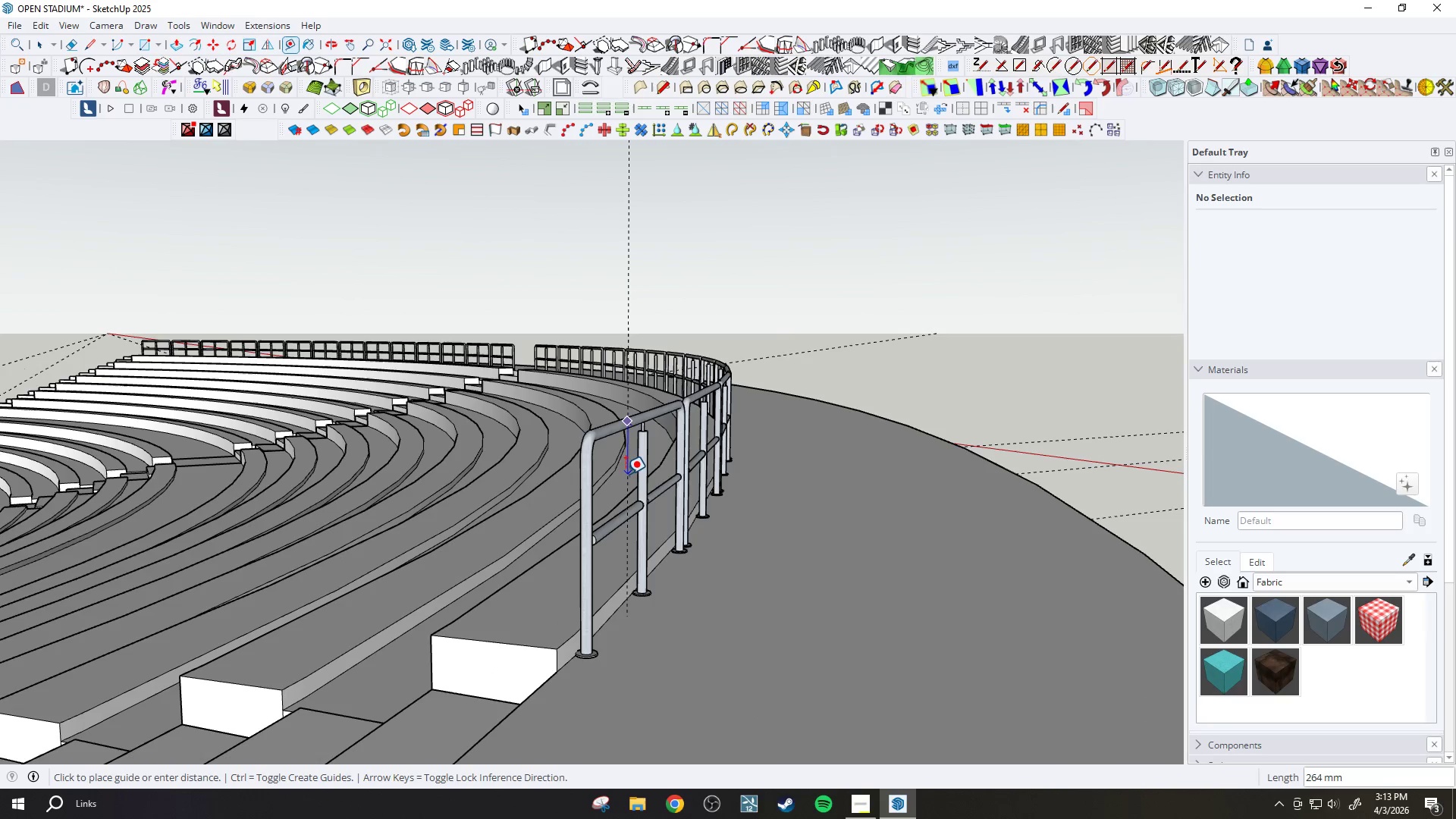 
hold_key(key=ShiftLeft, duration=1.24)
 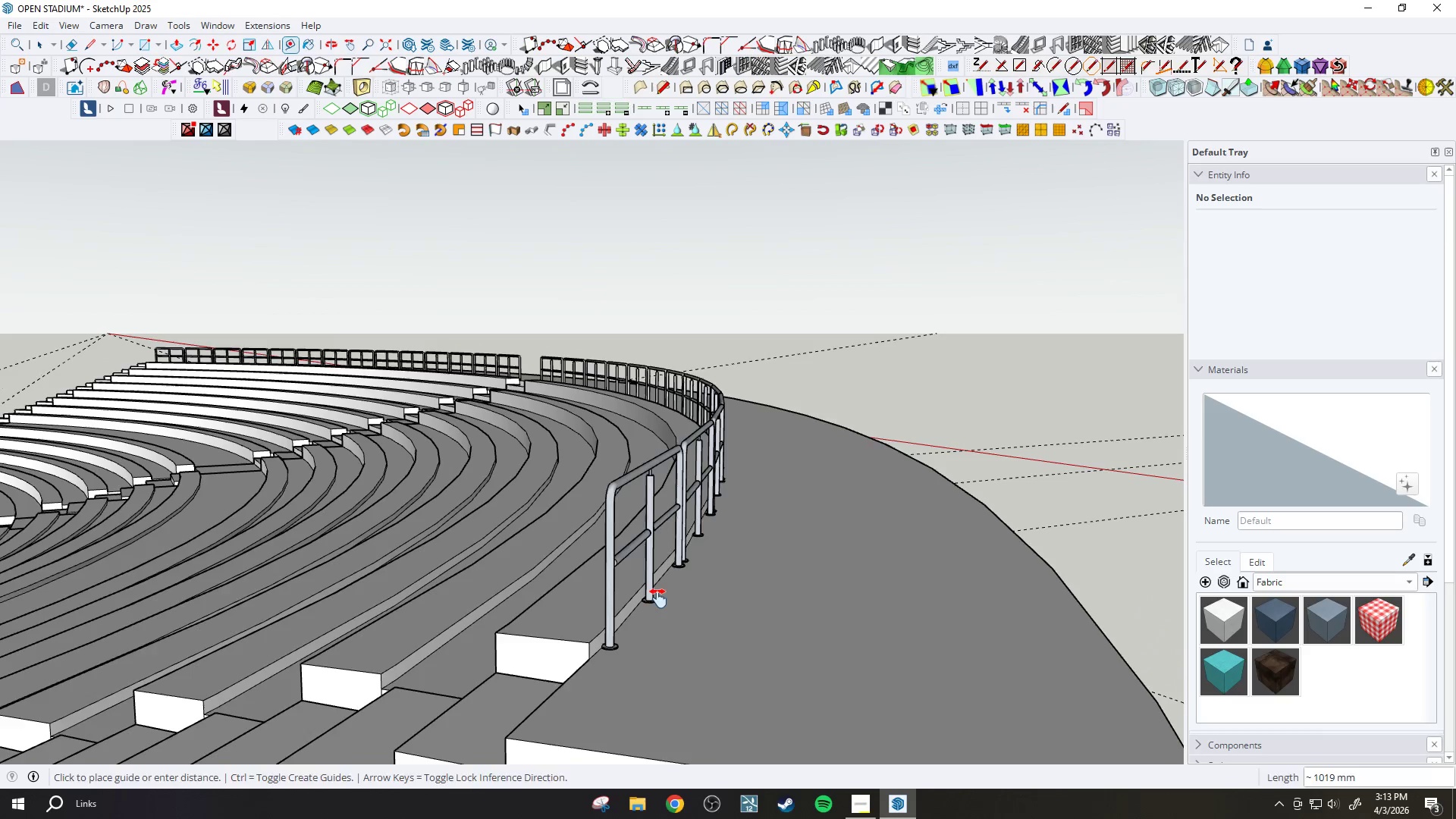 
key(H)
 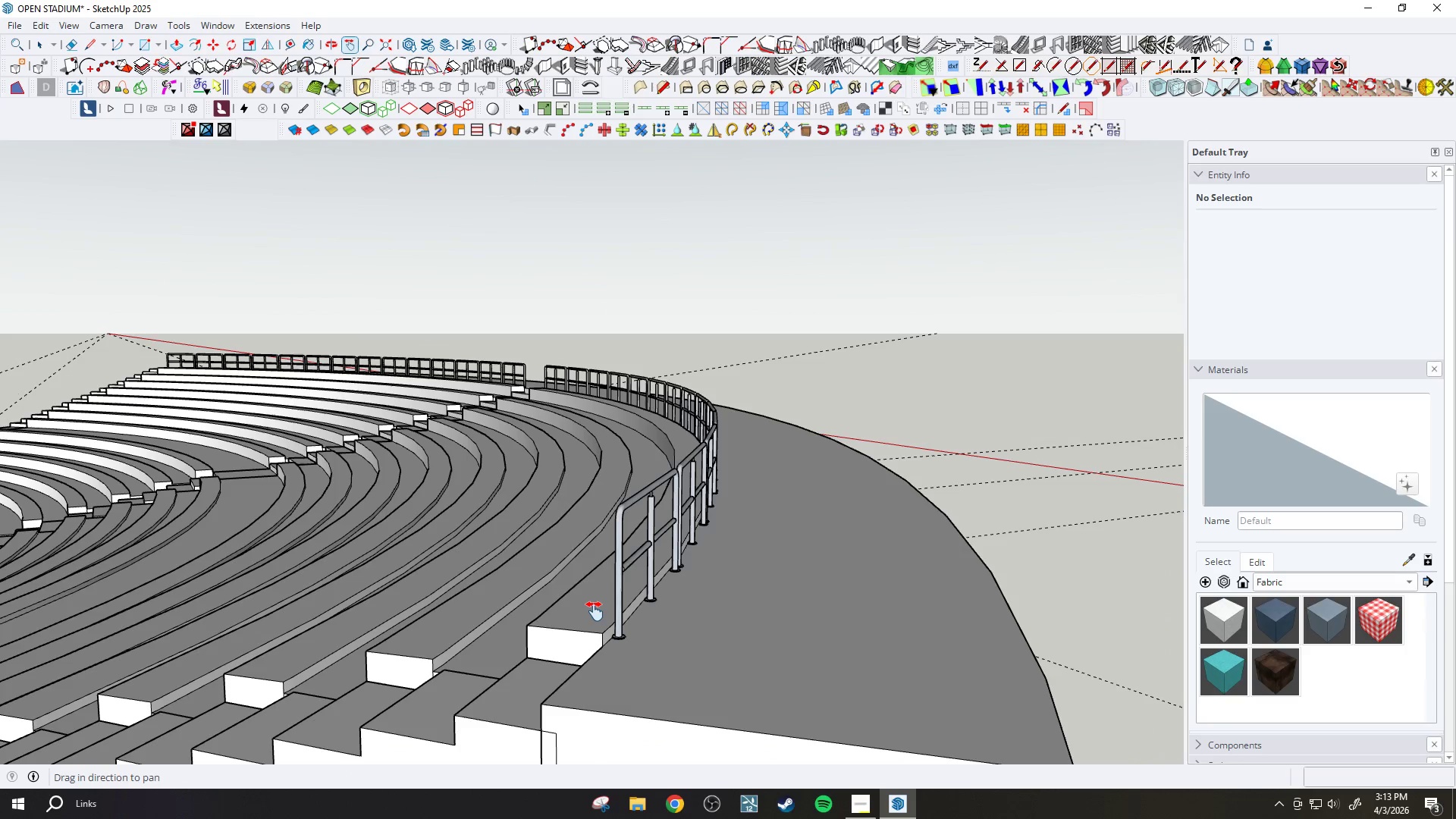 
scroll: coordinate [655, 596], scroll_direction: down, amount: 5.0
 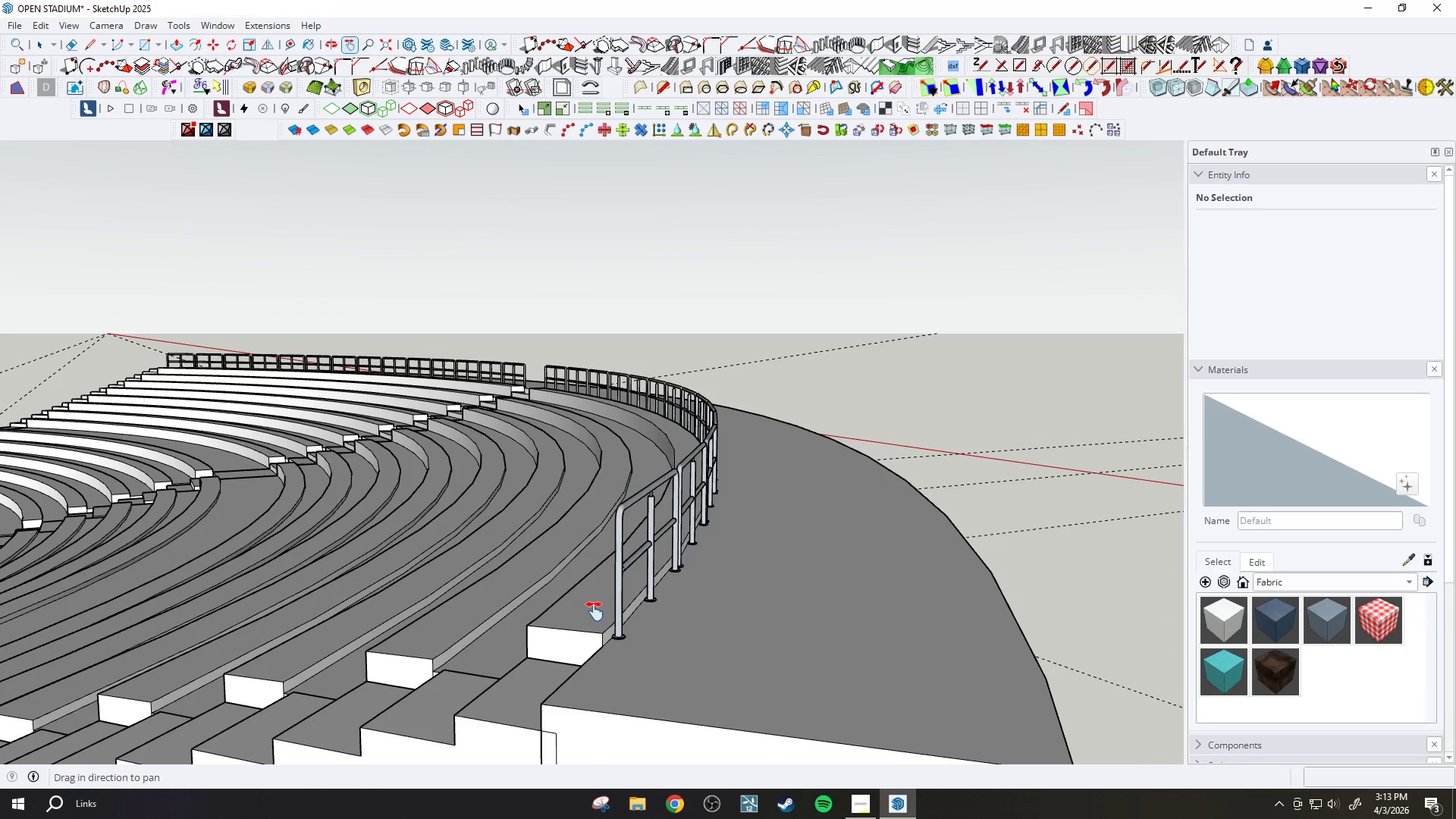 
left_click_drag(start_coordinate=[390, 638], to_coordinate=[804, 481])
 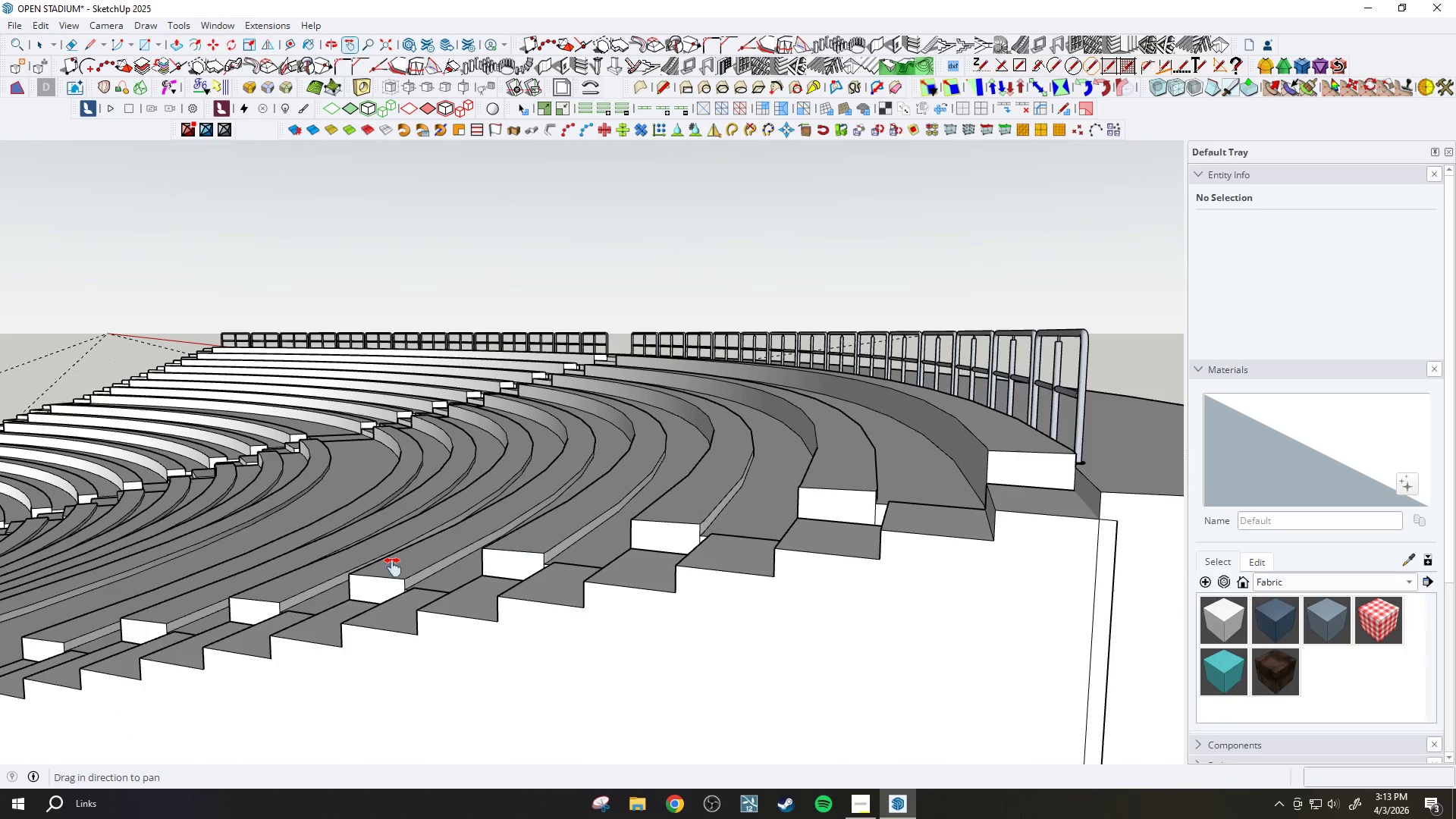 
left_click_drag(start_coordinate=[378, 569], to_coordinate=[952, 481])
 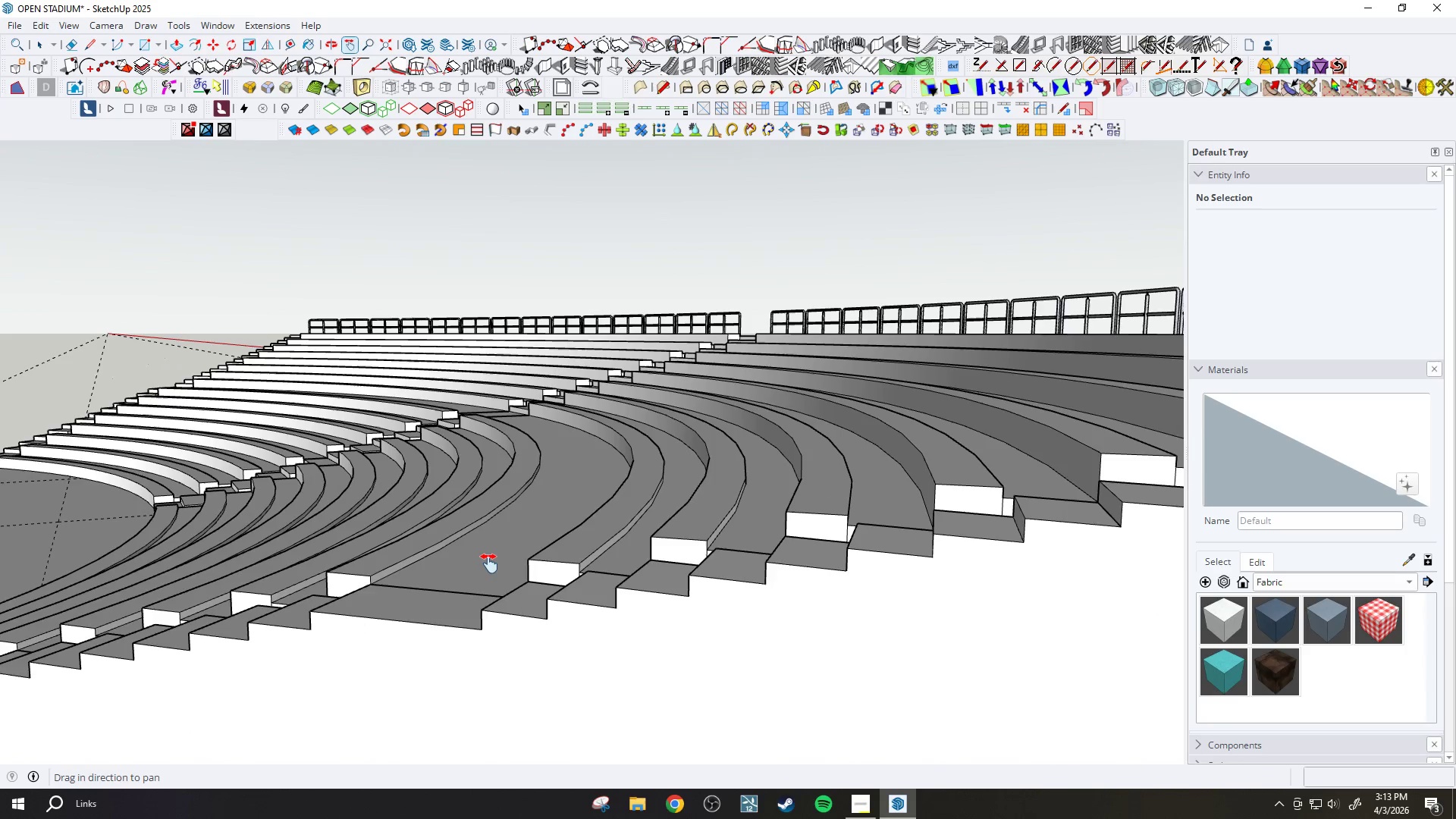 
scroll: coordinate [486, 559], scroll_direction: up, amount: 1.0
 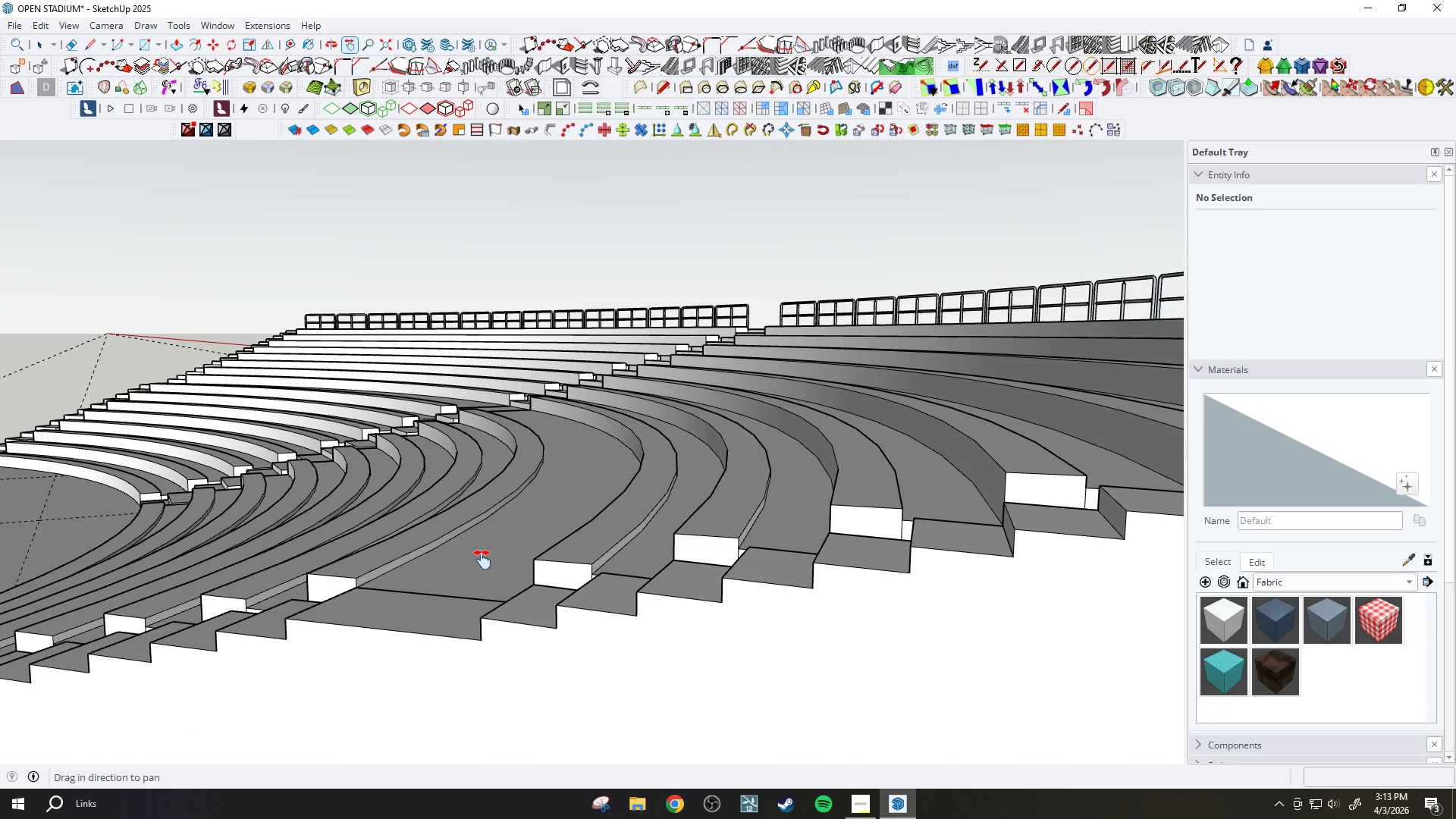 
scroll: coordinate [530, 516], scroll_direction: down, amount: 11.0
 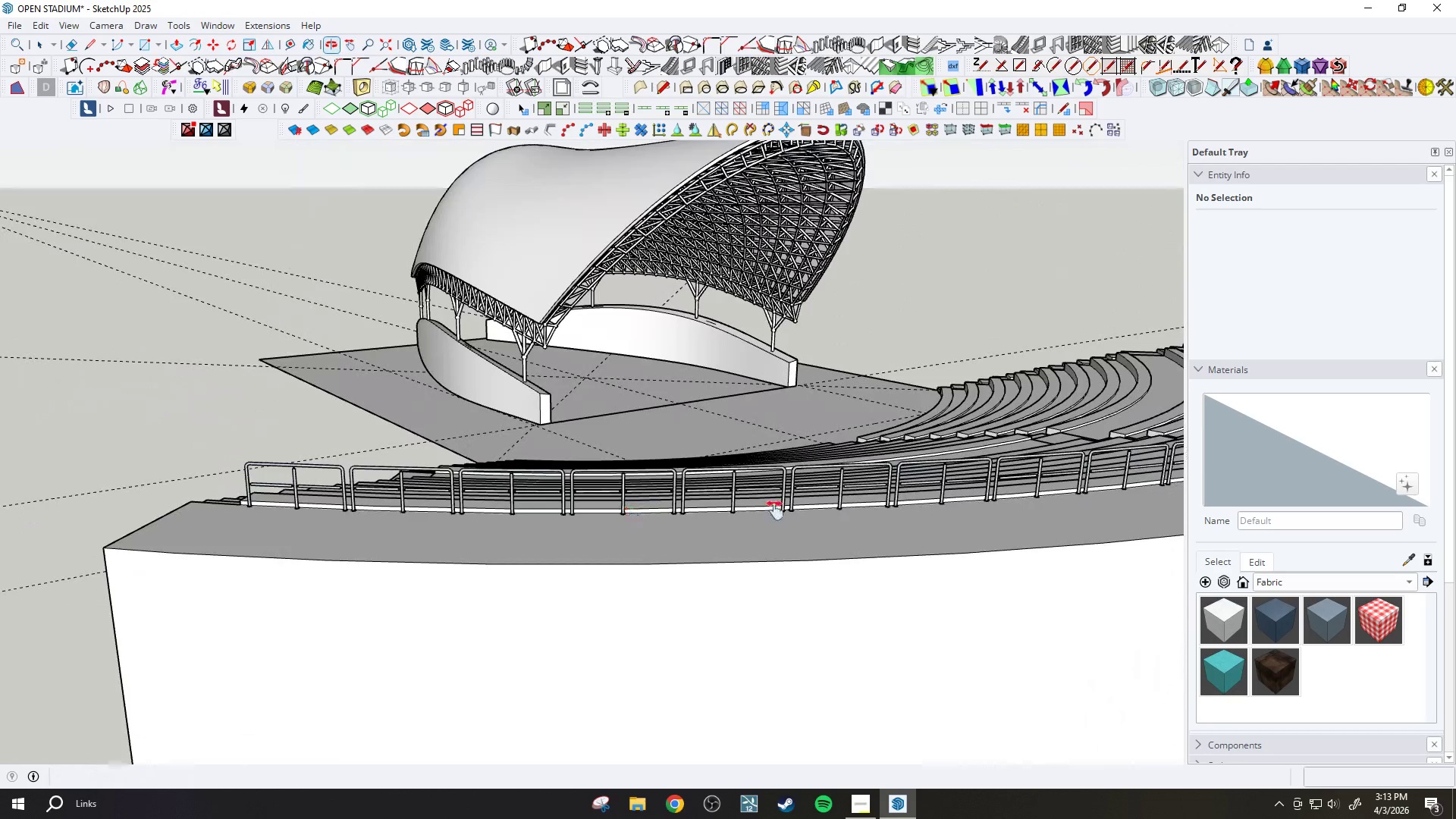 
left_click_drag(start_coordinate=[845, 502], to_coordinate=[300, 569])
 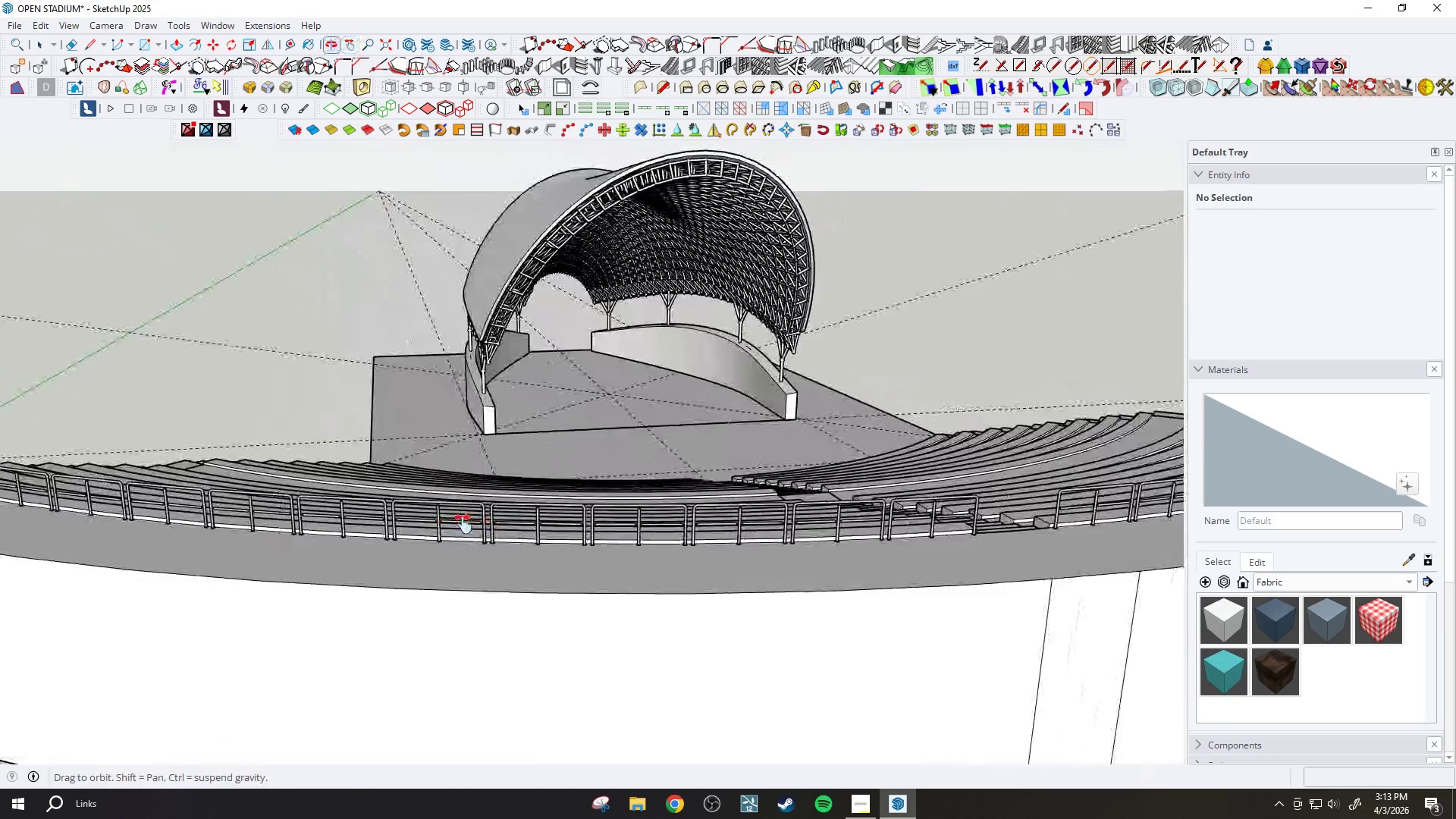 
left_click_drag(start_coordinate=[843, 522], to_coordinate=[630, 566])
 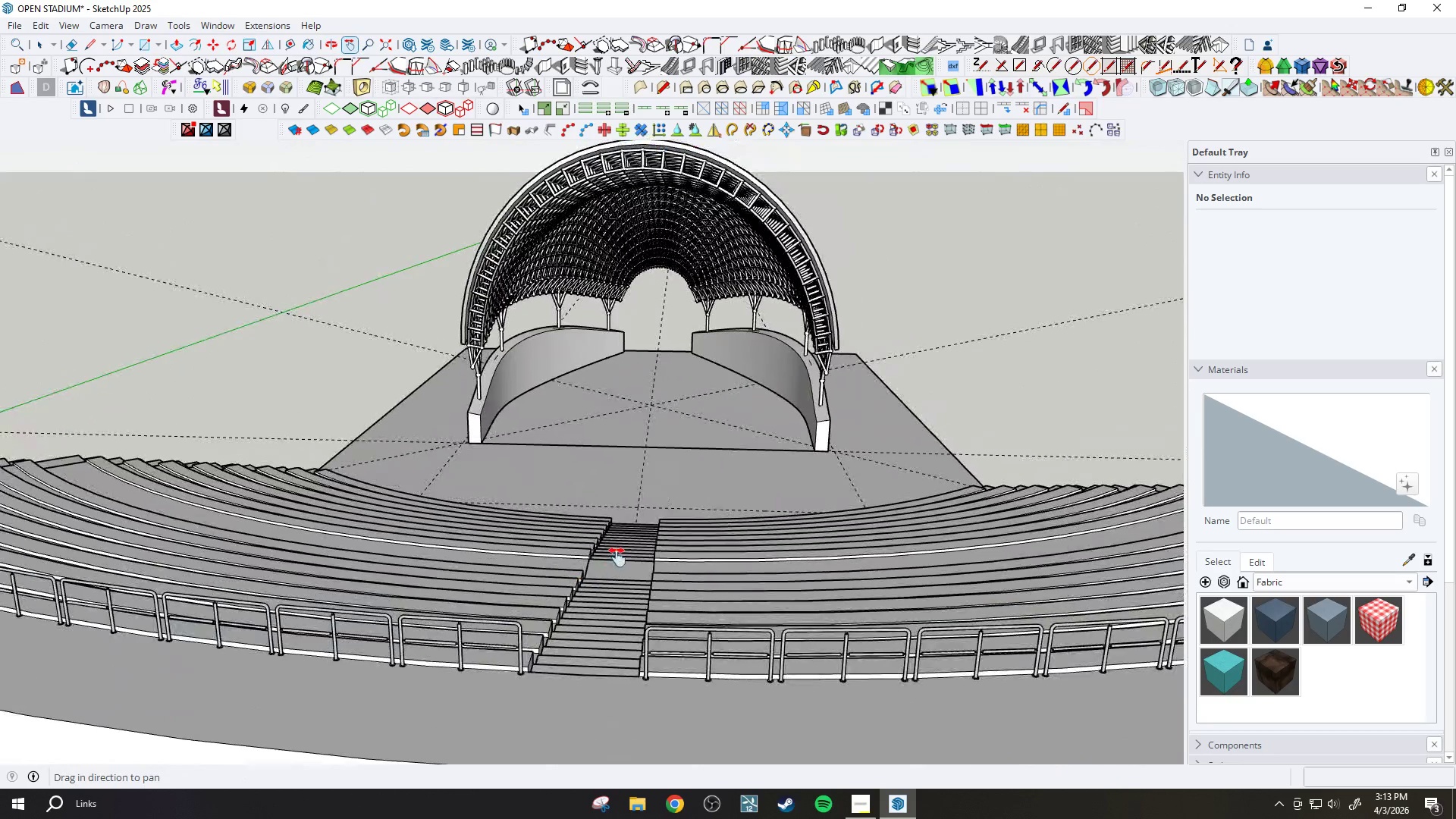 
scroll: coordinate [824, 488], scroll_direction: up, amount: 3.0
 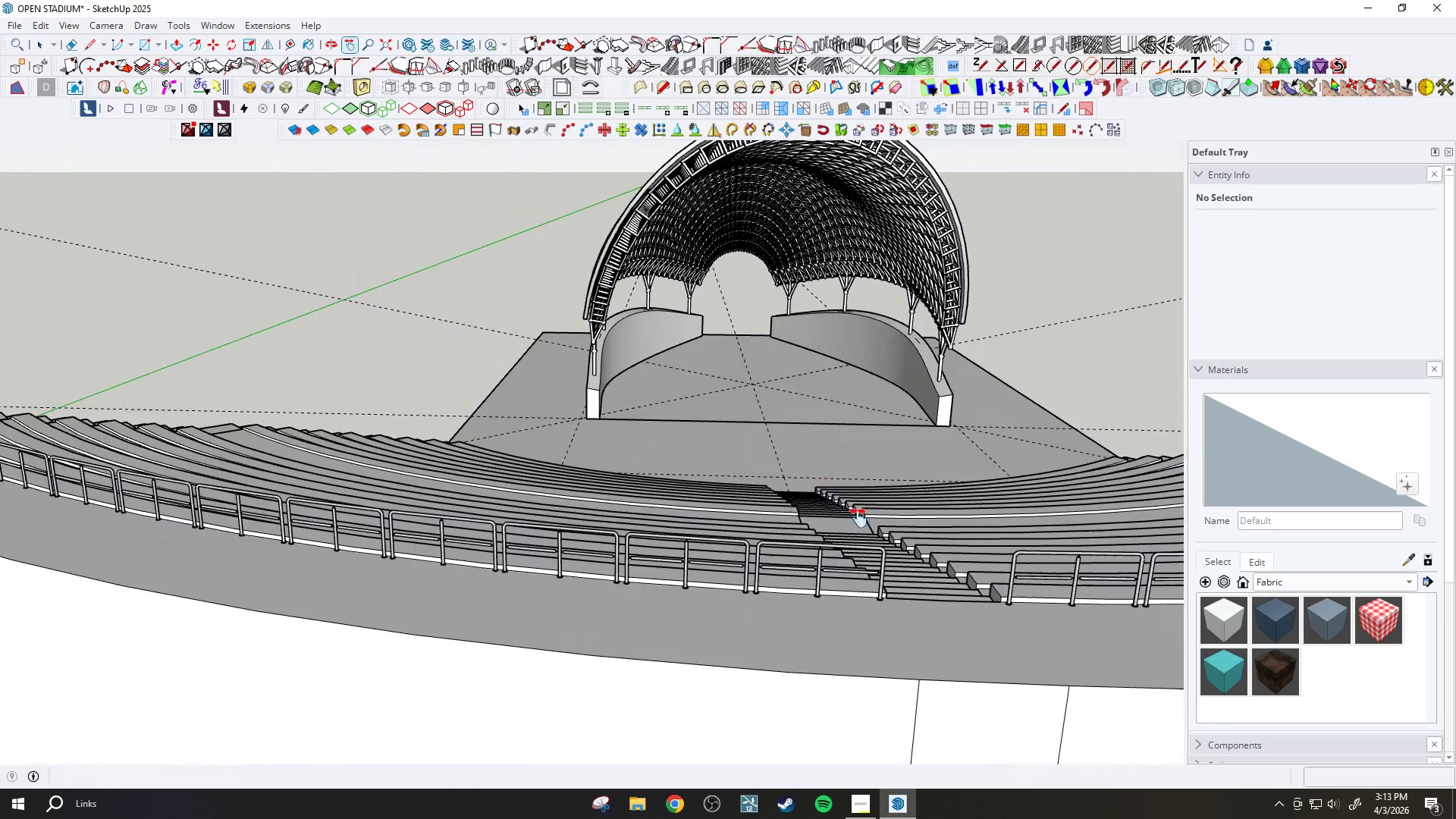 
left_click_drag(start_coordinate=[643, 494], to_coordinate=[633, 551])
 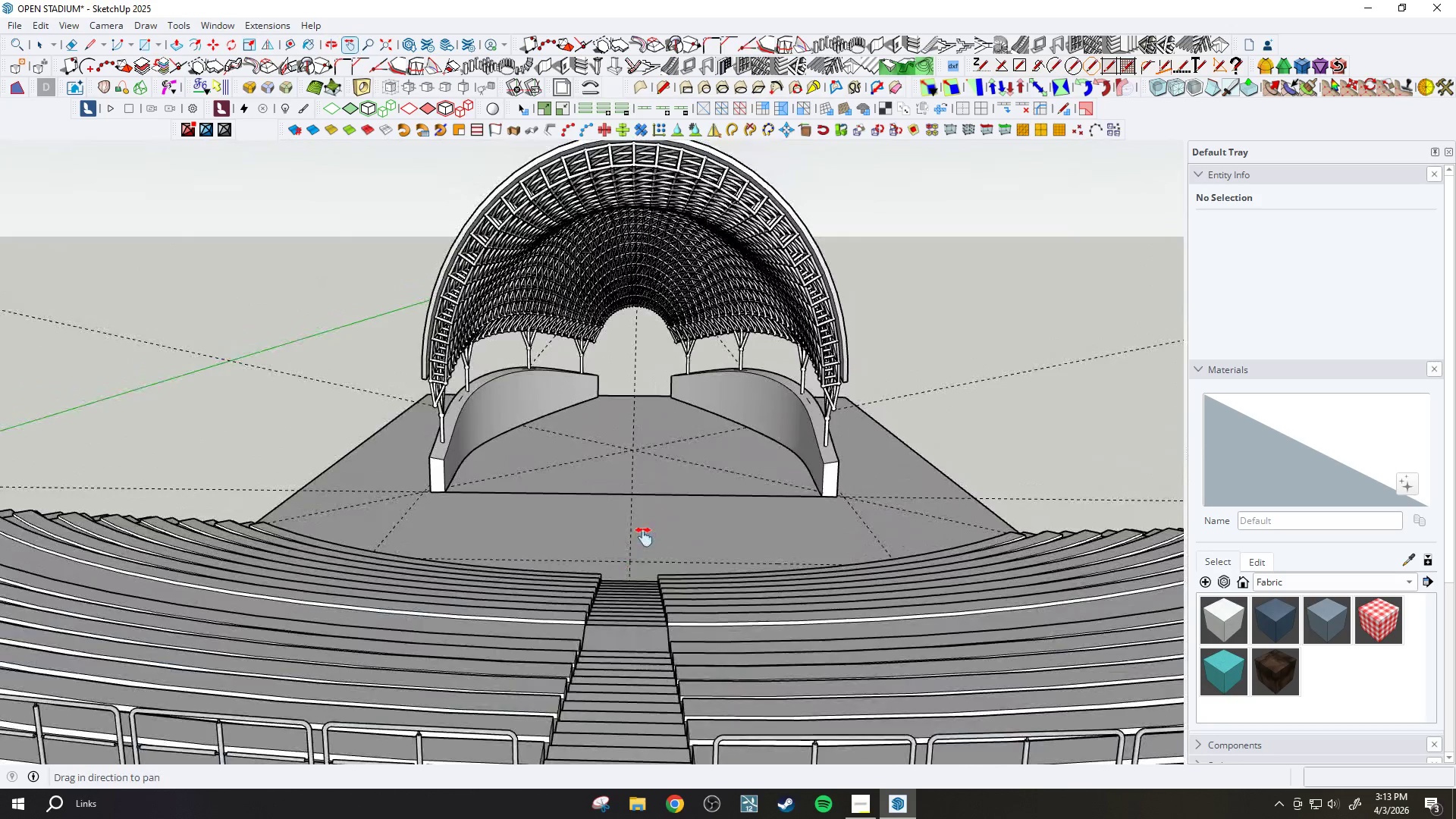 
scroll: coordinate [644, 531], scroll_direction: up, amount: 4.0
 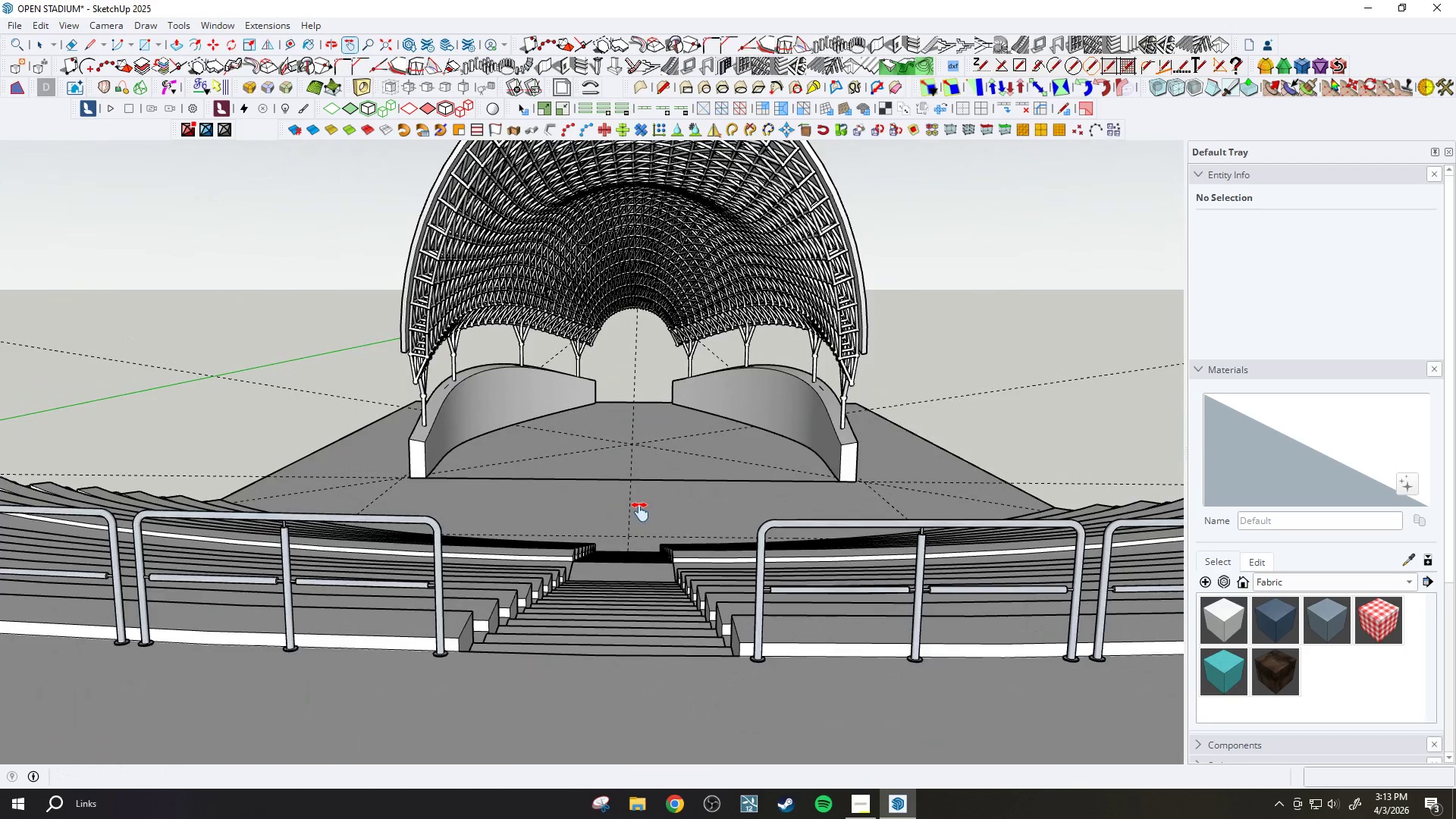 
left_click_drag(start_coordinate=[628, 514], to_coordinate=[623, 531])
 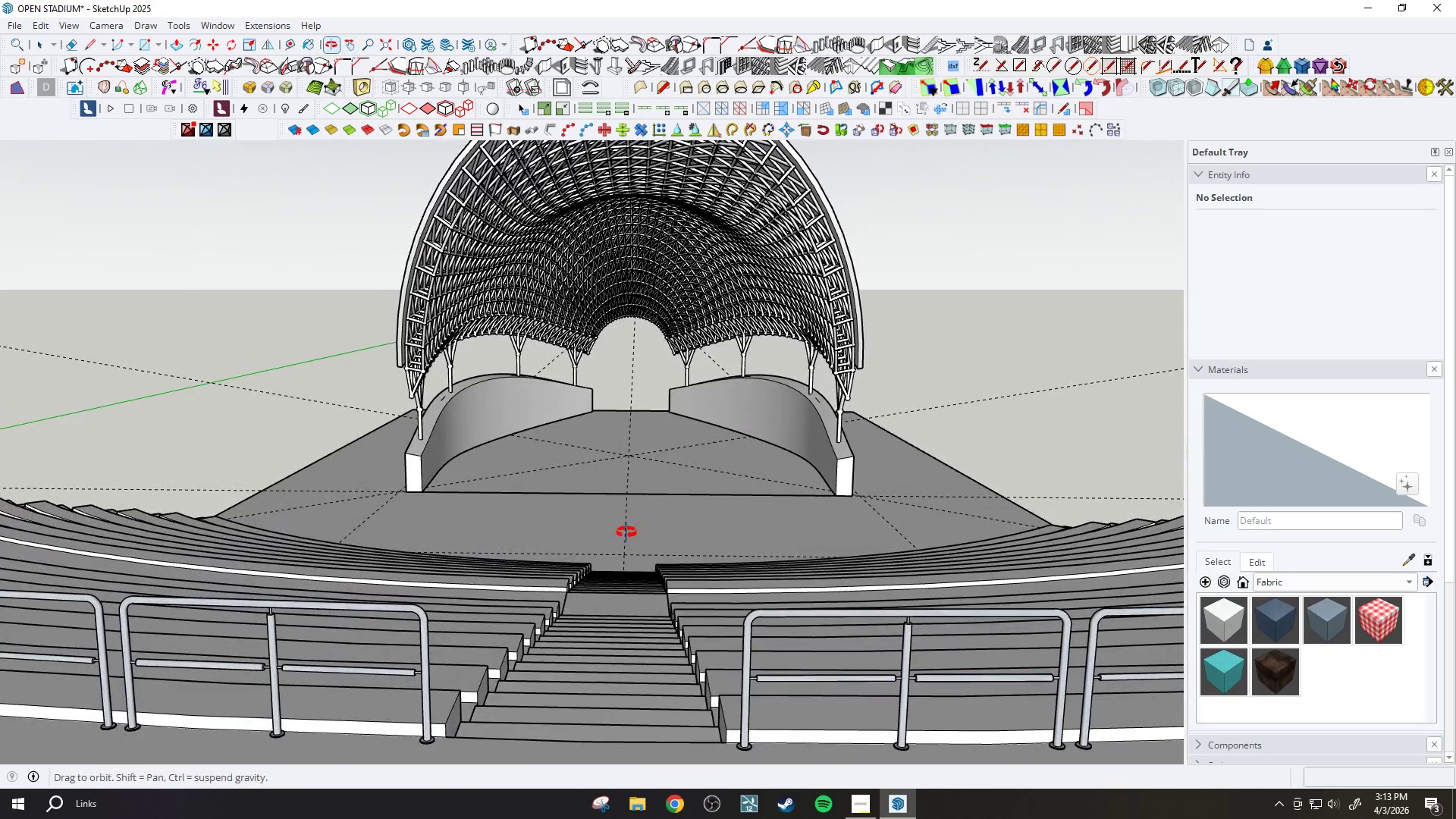 
key(Space)
 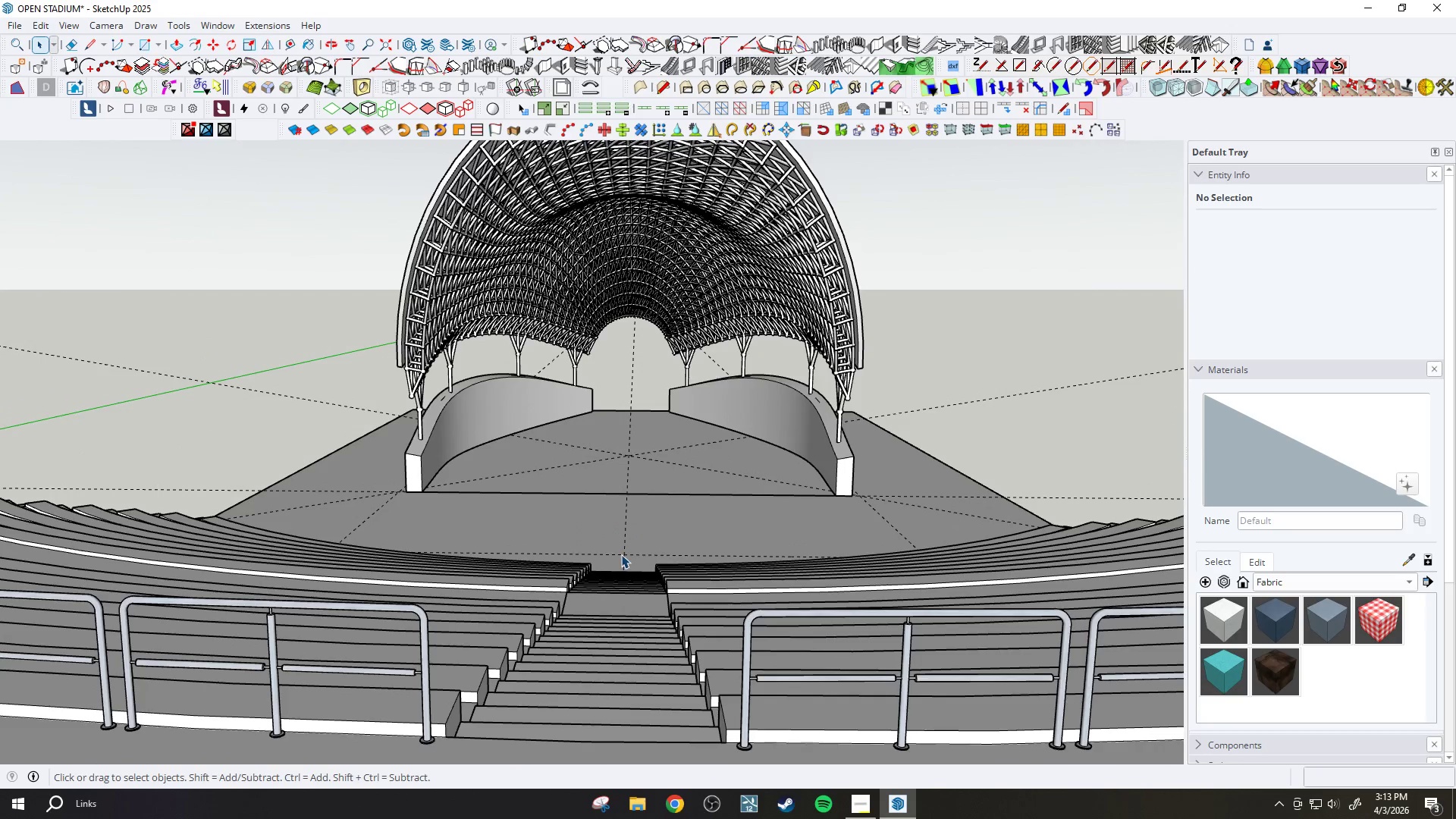 
key(Control+S)
 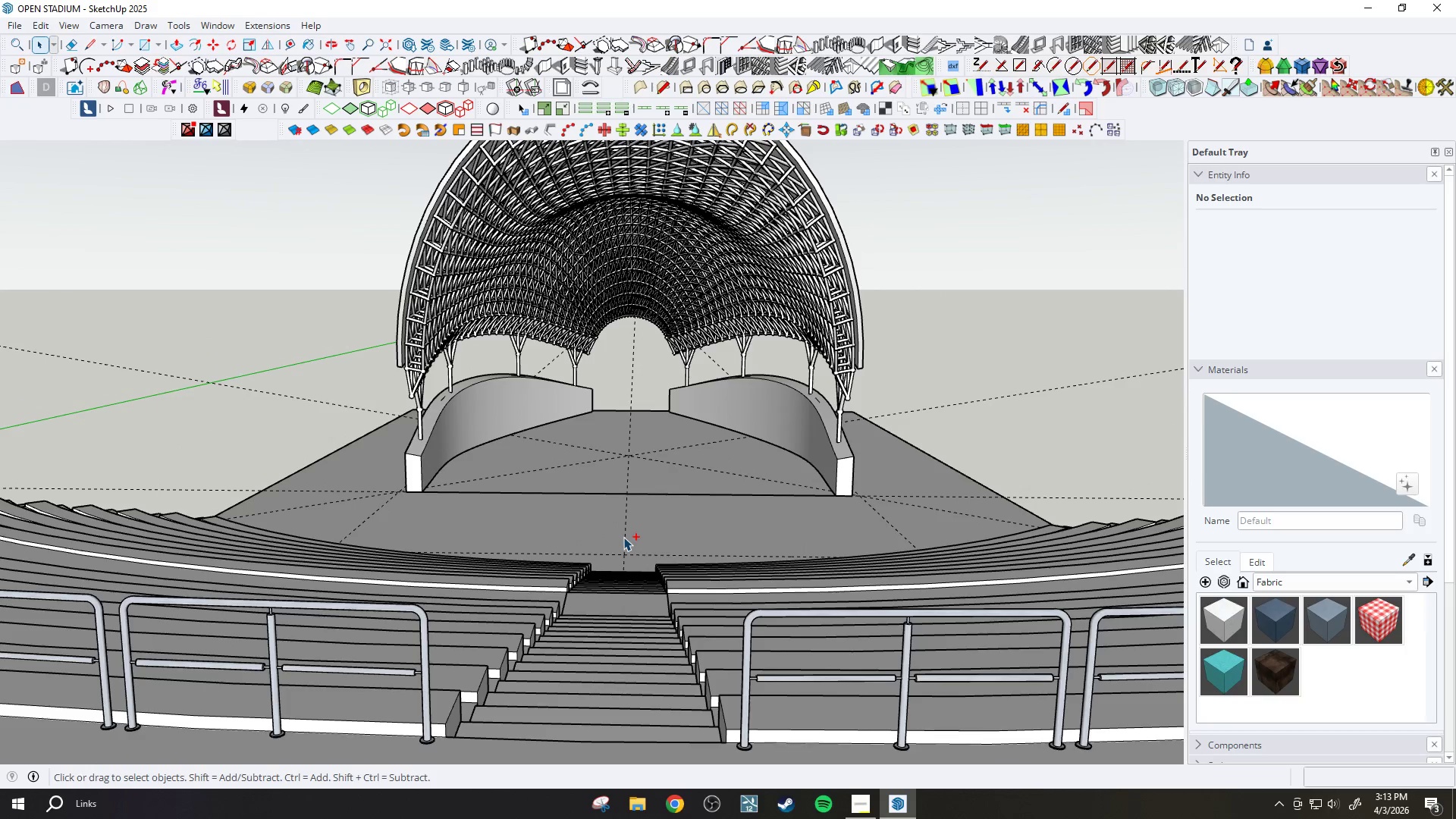 
left_click([586, 613])
 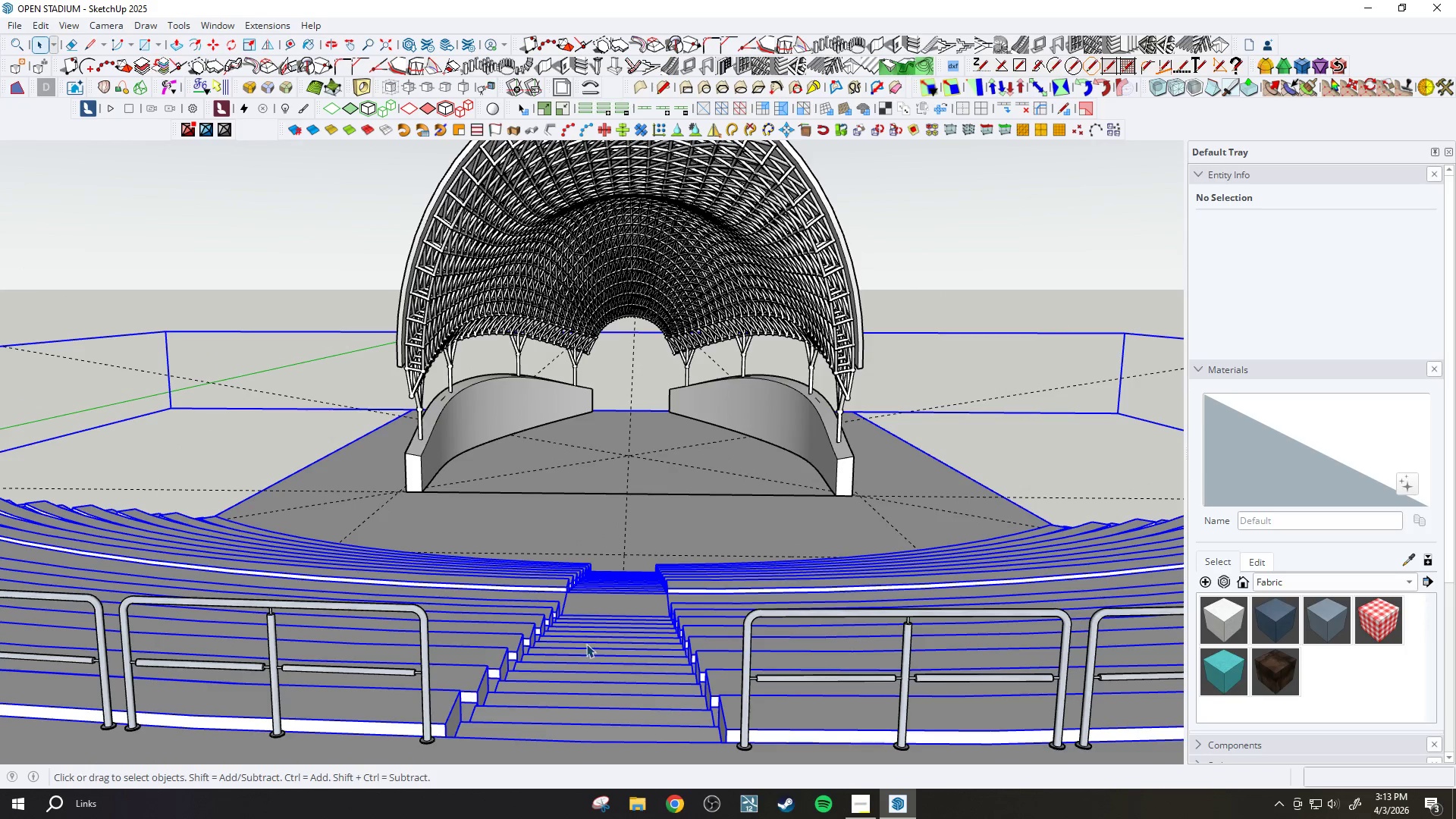 
scroll: coordinate [1331, 620], scroll_direction: down, amount: 18.0
 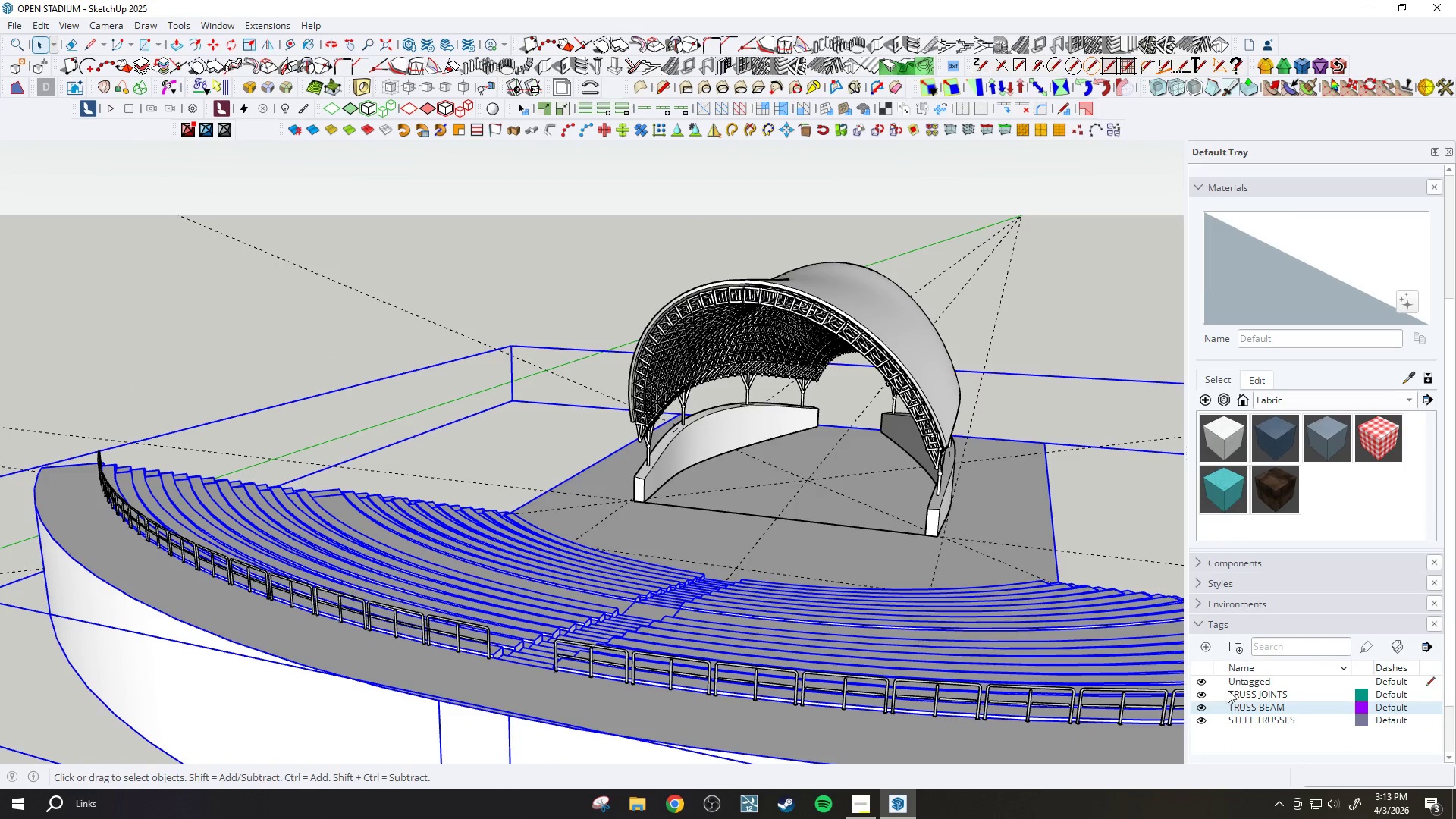 
left_click([1206, 645])
 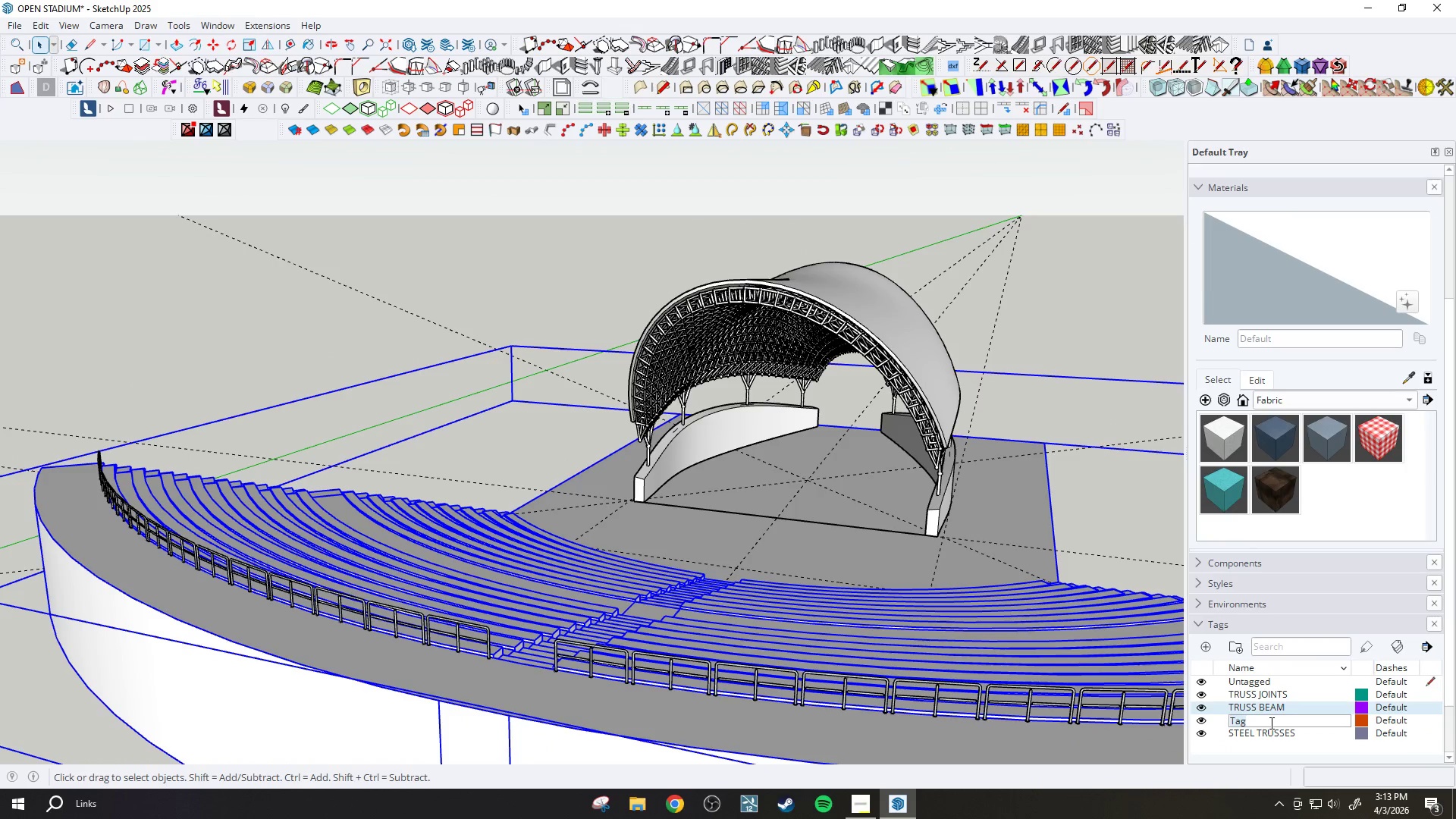 
type(concrete seating)
 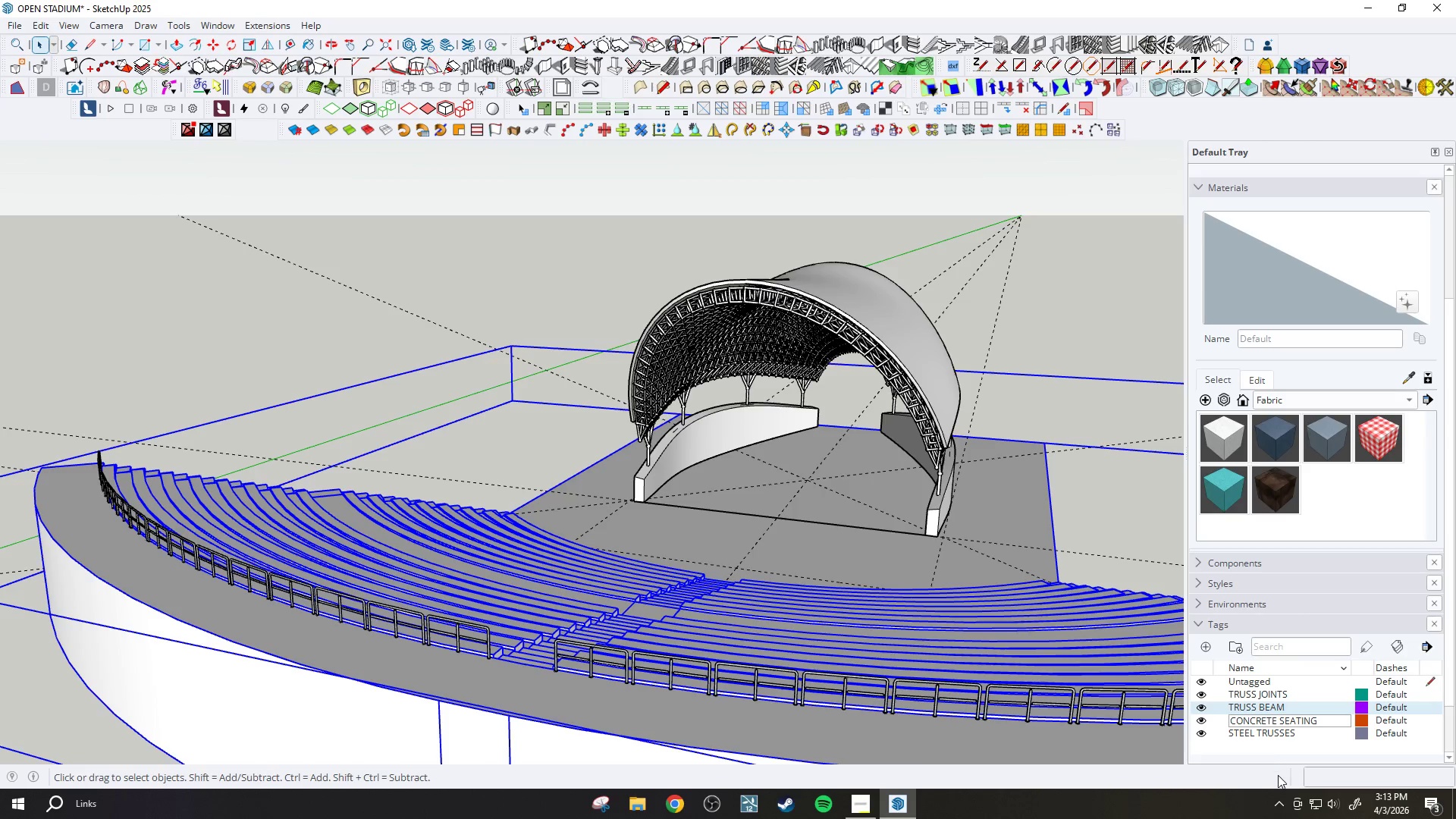 
left_click([1263, 768])
 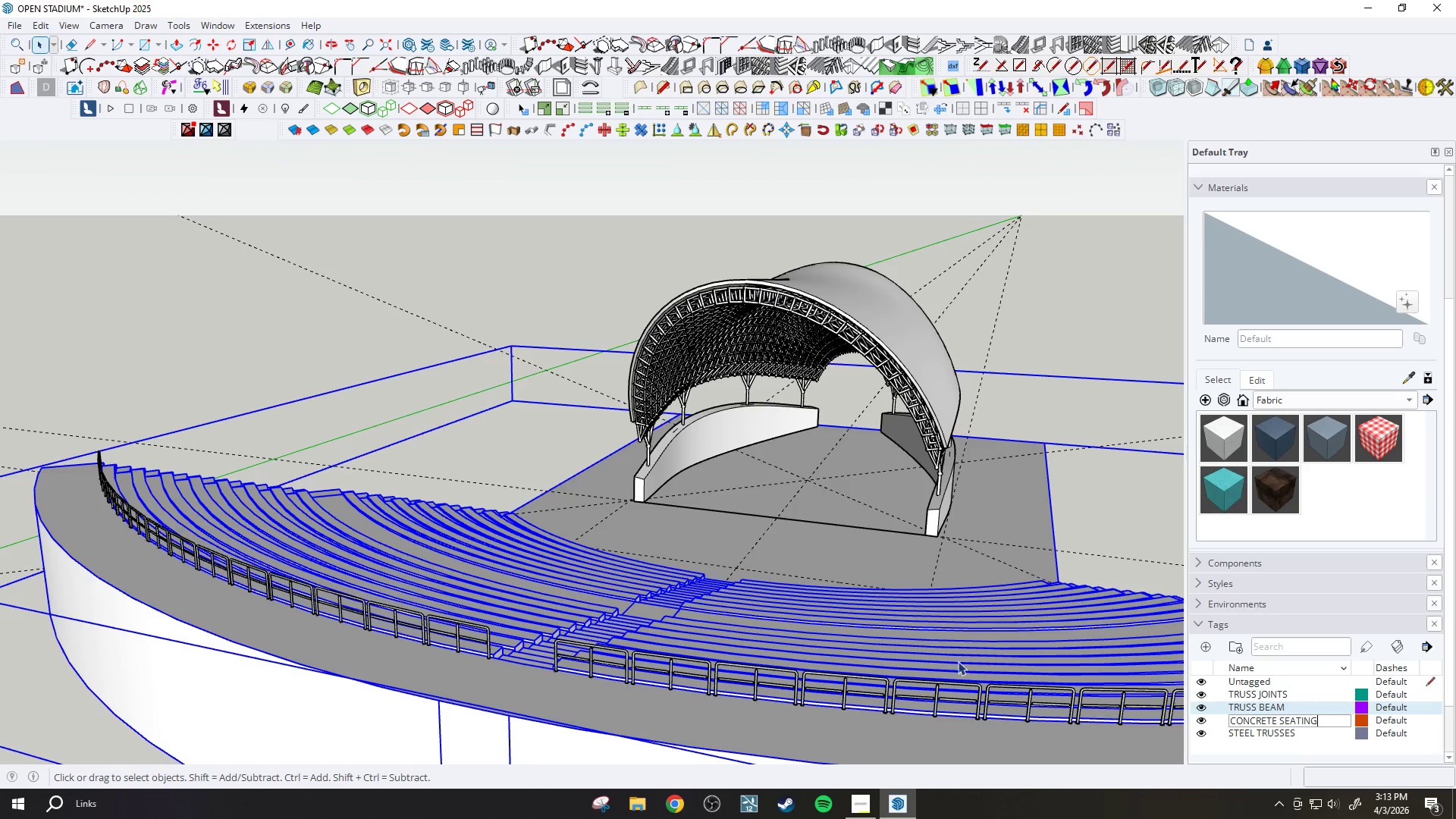 
scroll: coordinate [1207, 287], scroll_direction: up, amount: 4.0
 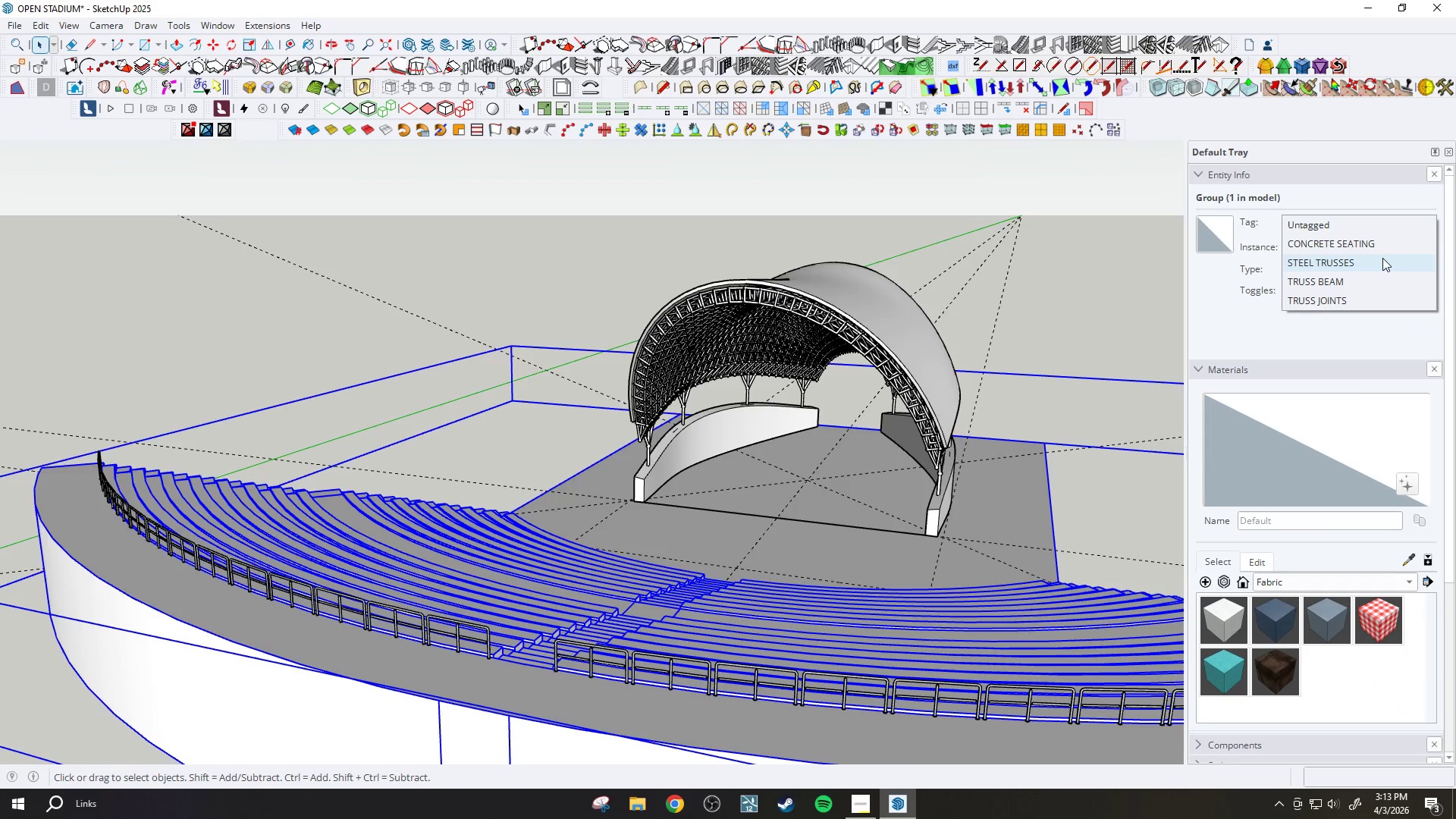 
left_click([1373, 246])
 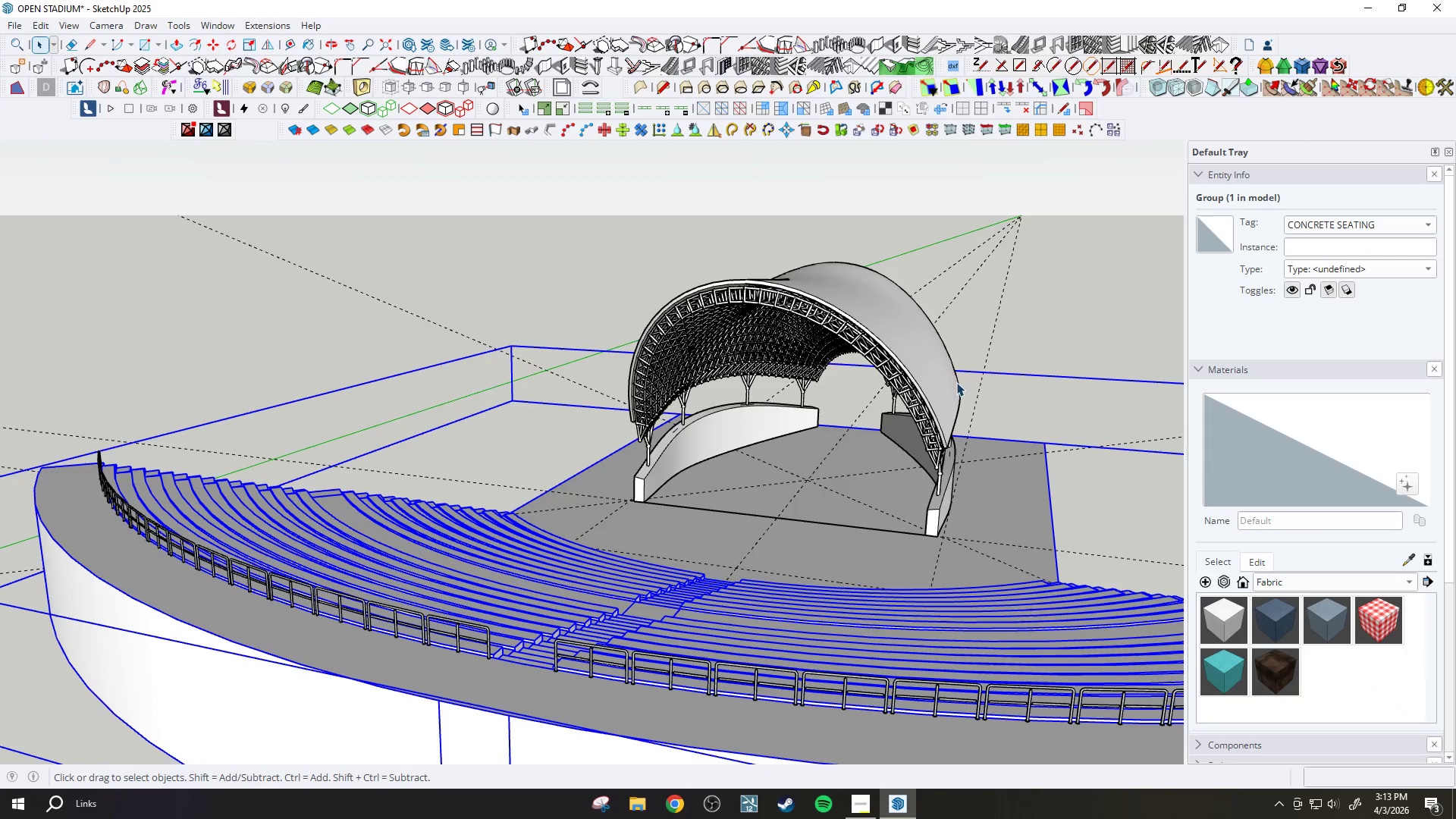 
scroll: coordinate [922, 430], scroll_direction: down, amount: 3.0
 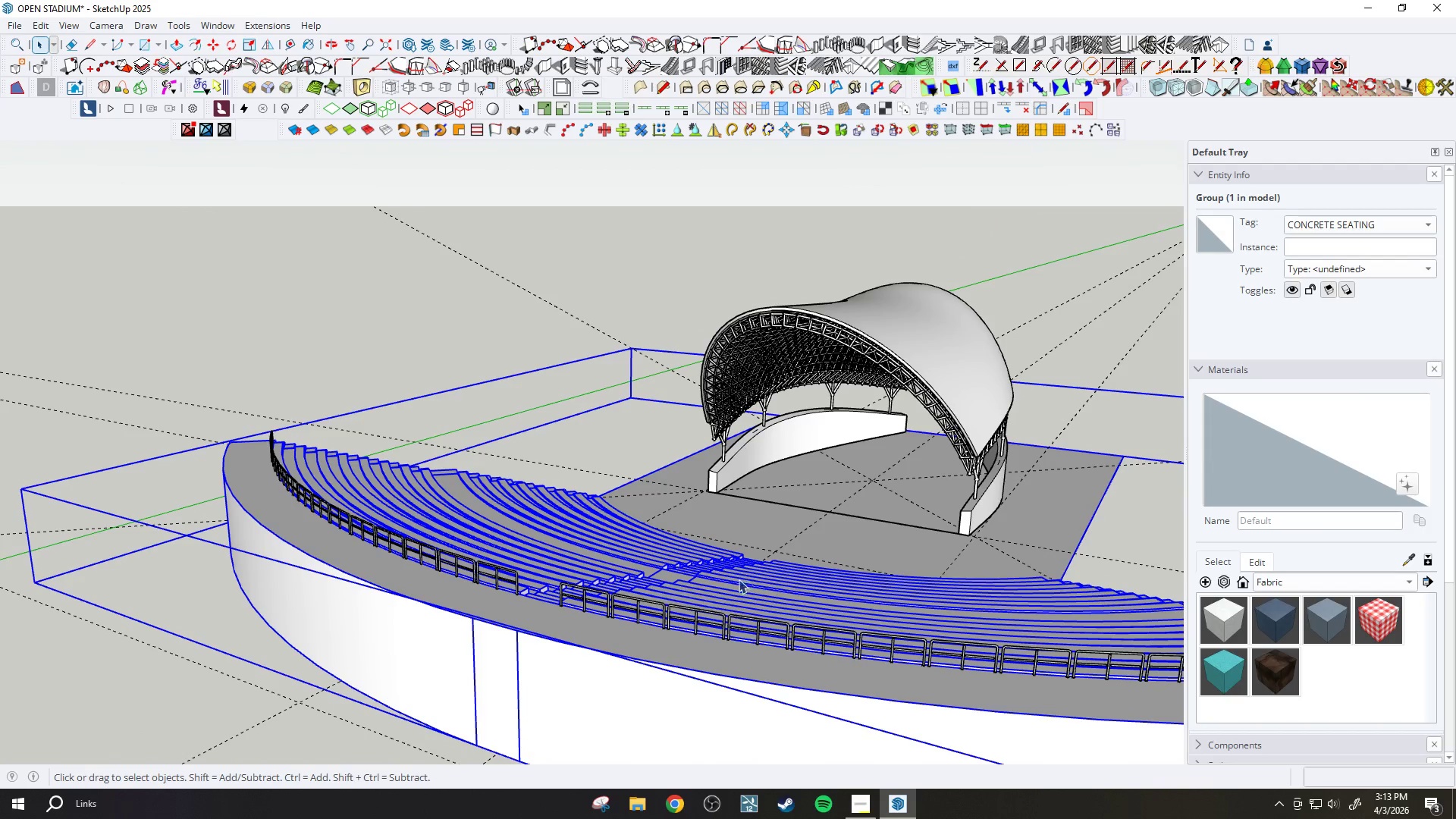 
scroll: coordinate [579, 597], scroll_direction: up, amount: 1.0
 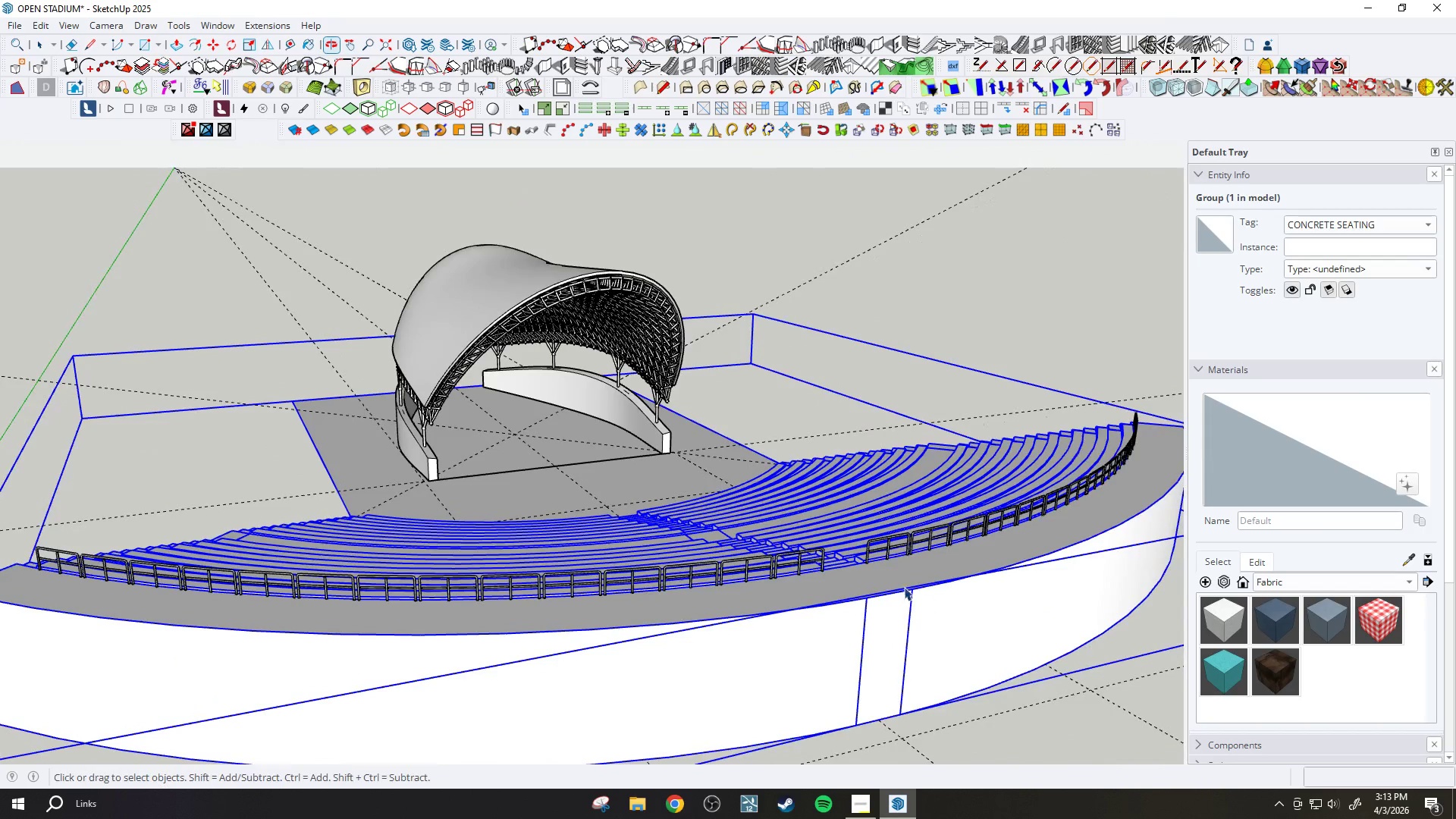 
left_click([792, 553])
 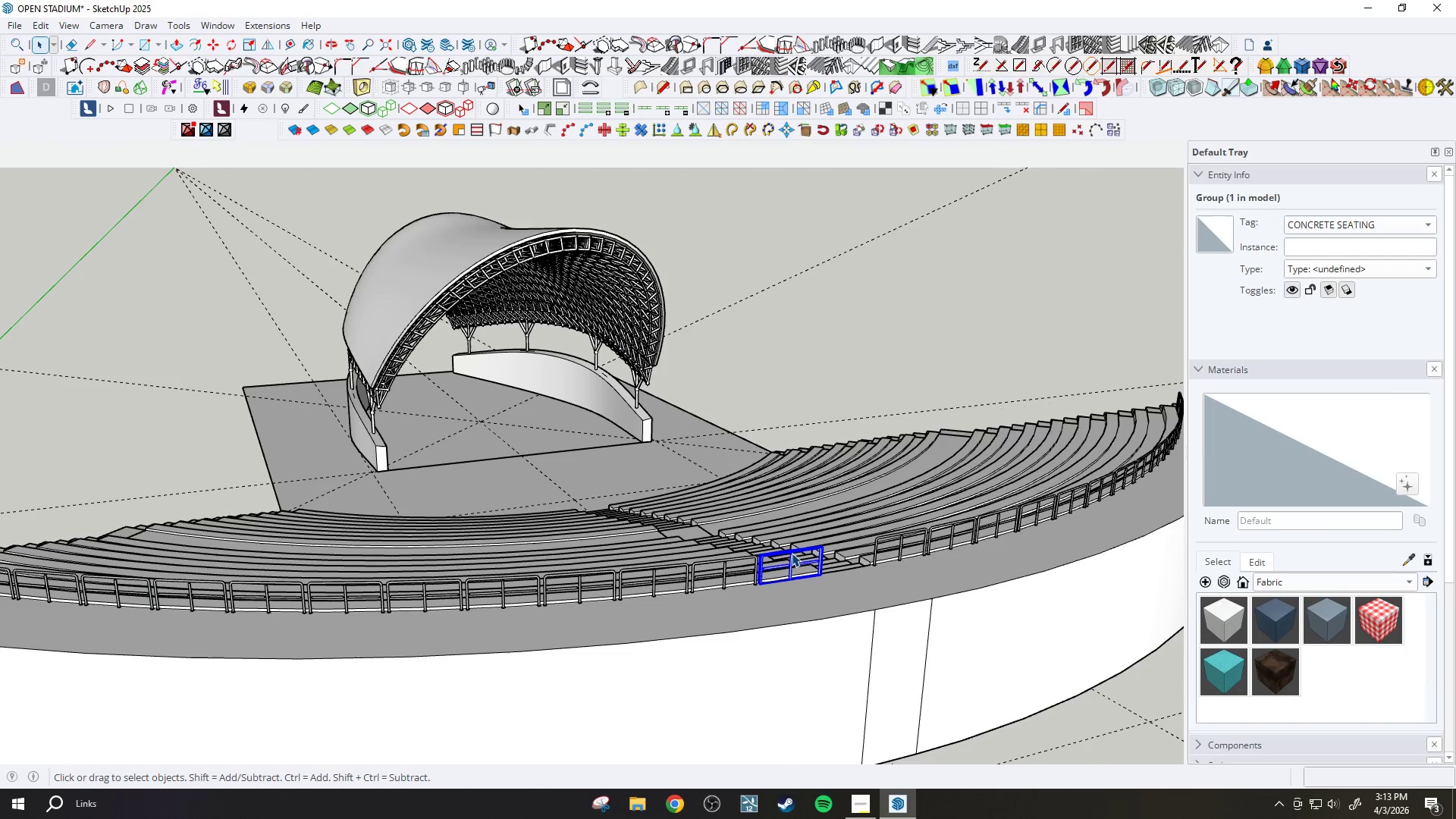 
scroll: coordinate [833, 554], scroll_direction: up, amount: 2.0
 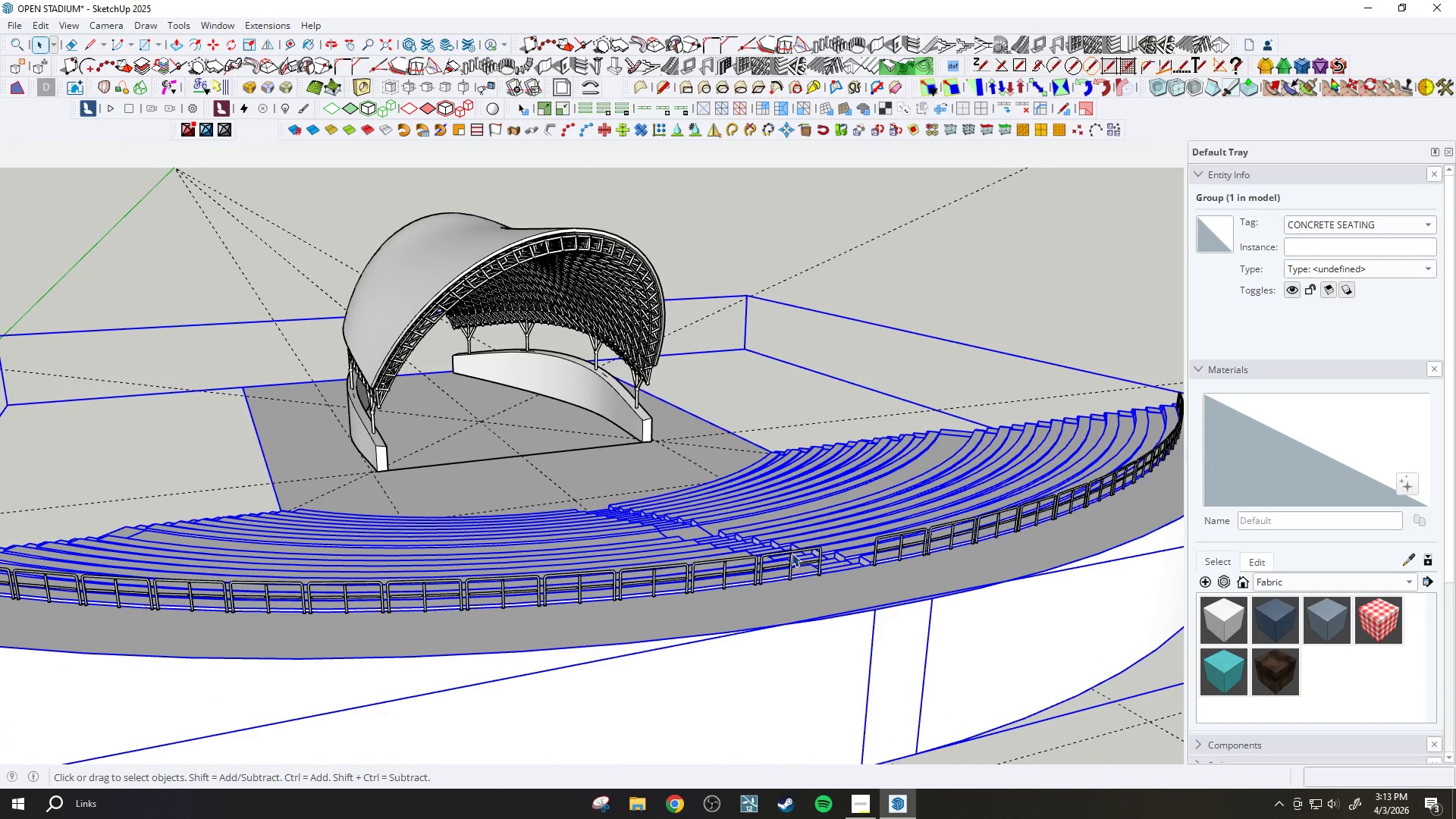 
right_click([792, 553])
 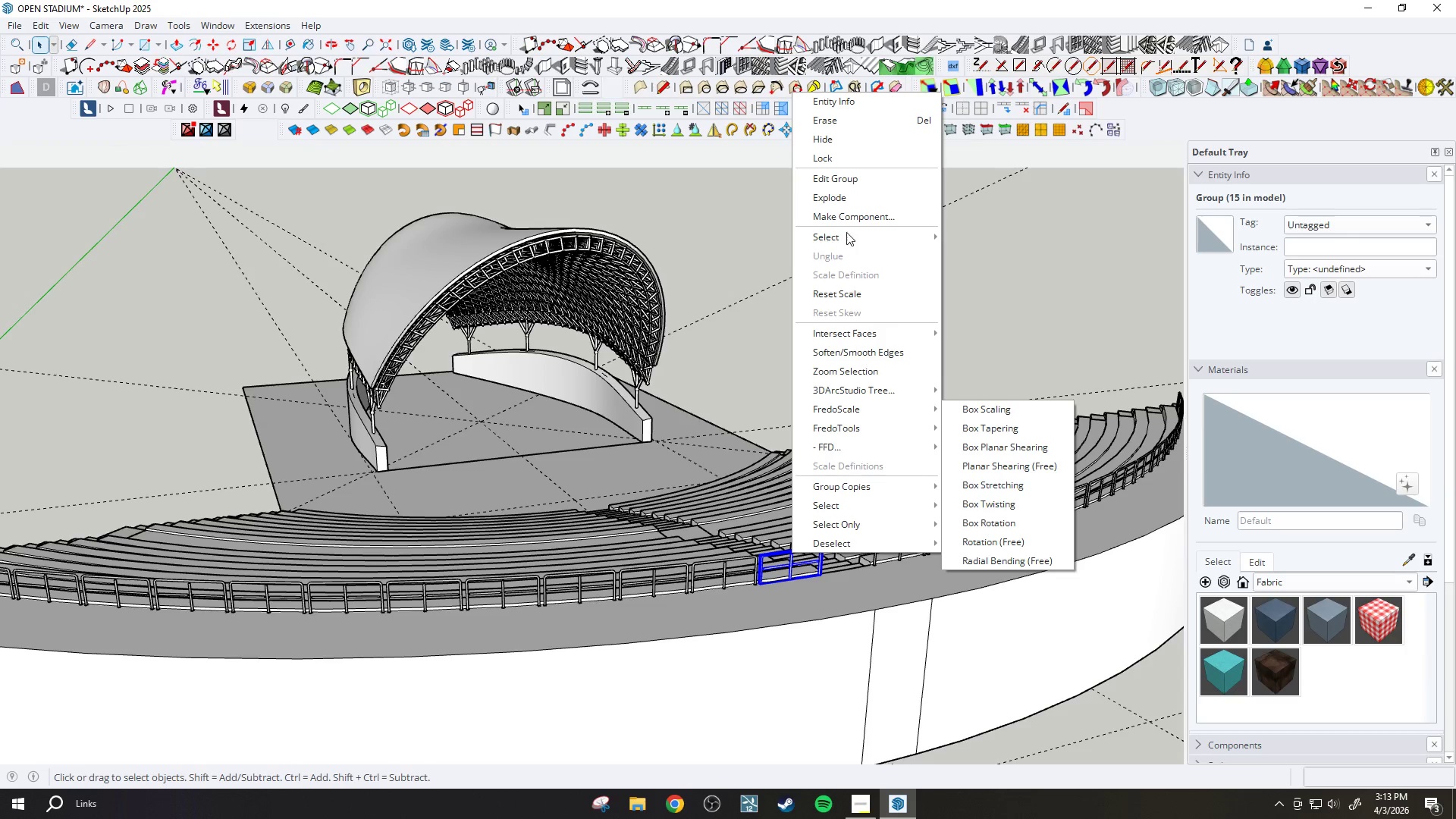 
mouse_move([845, 522])
 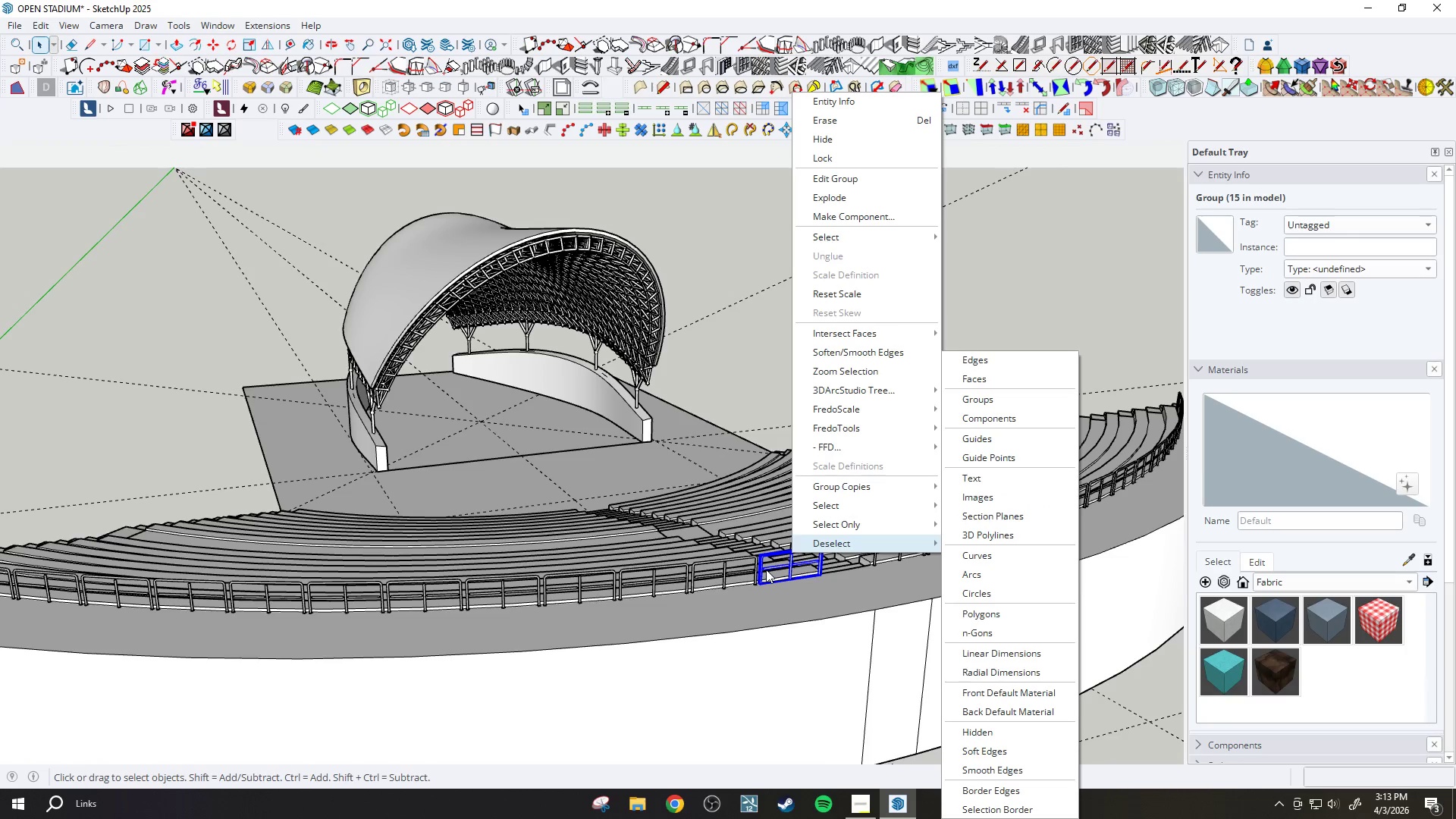 
left_click([770, 557])
 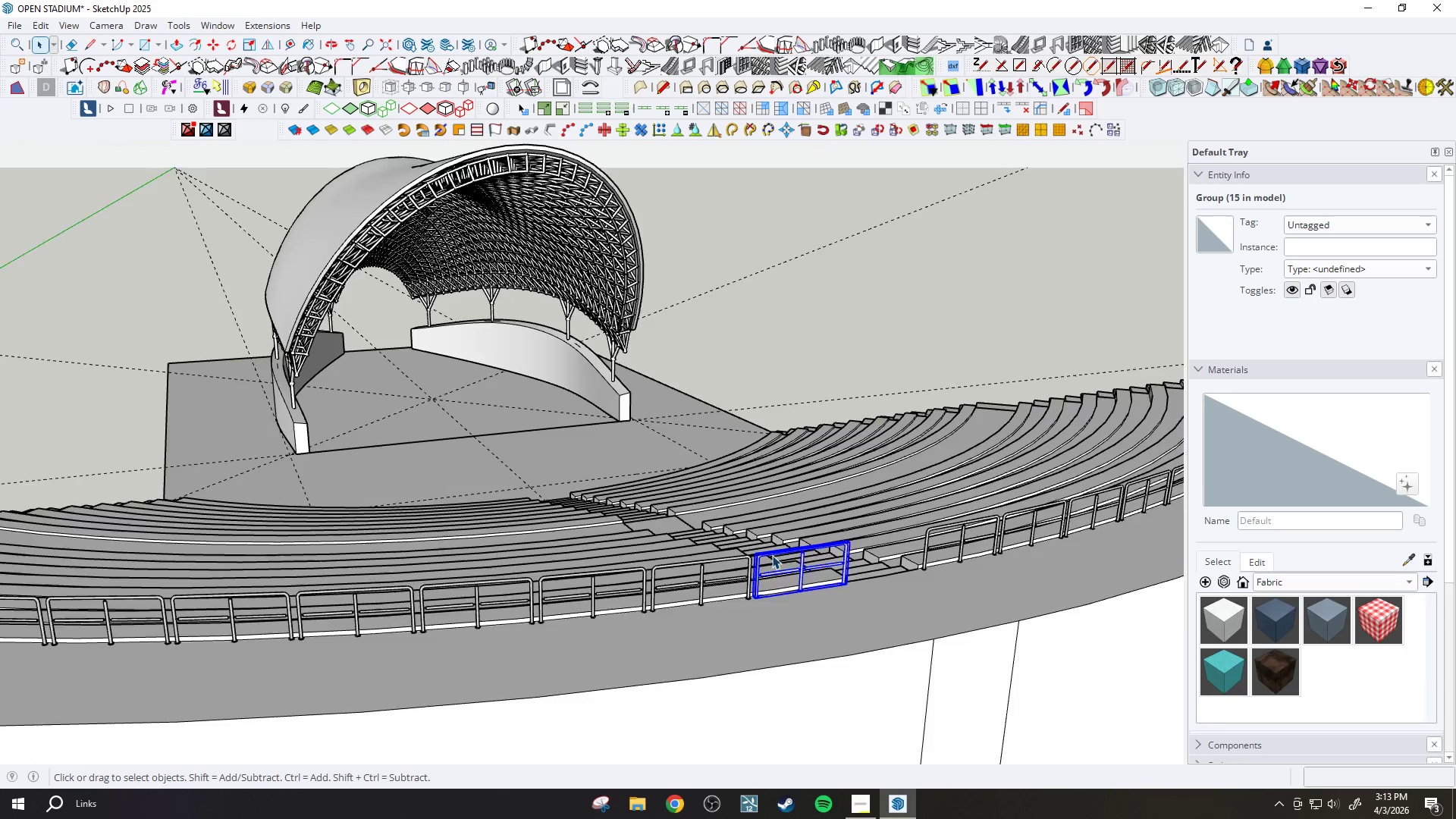 
right_click([772, 555])
 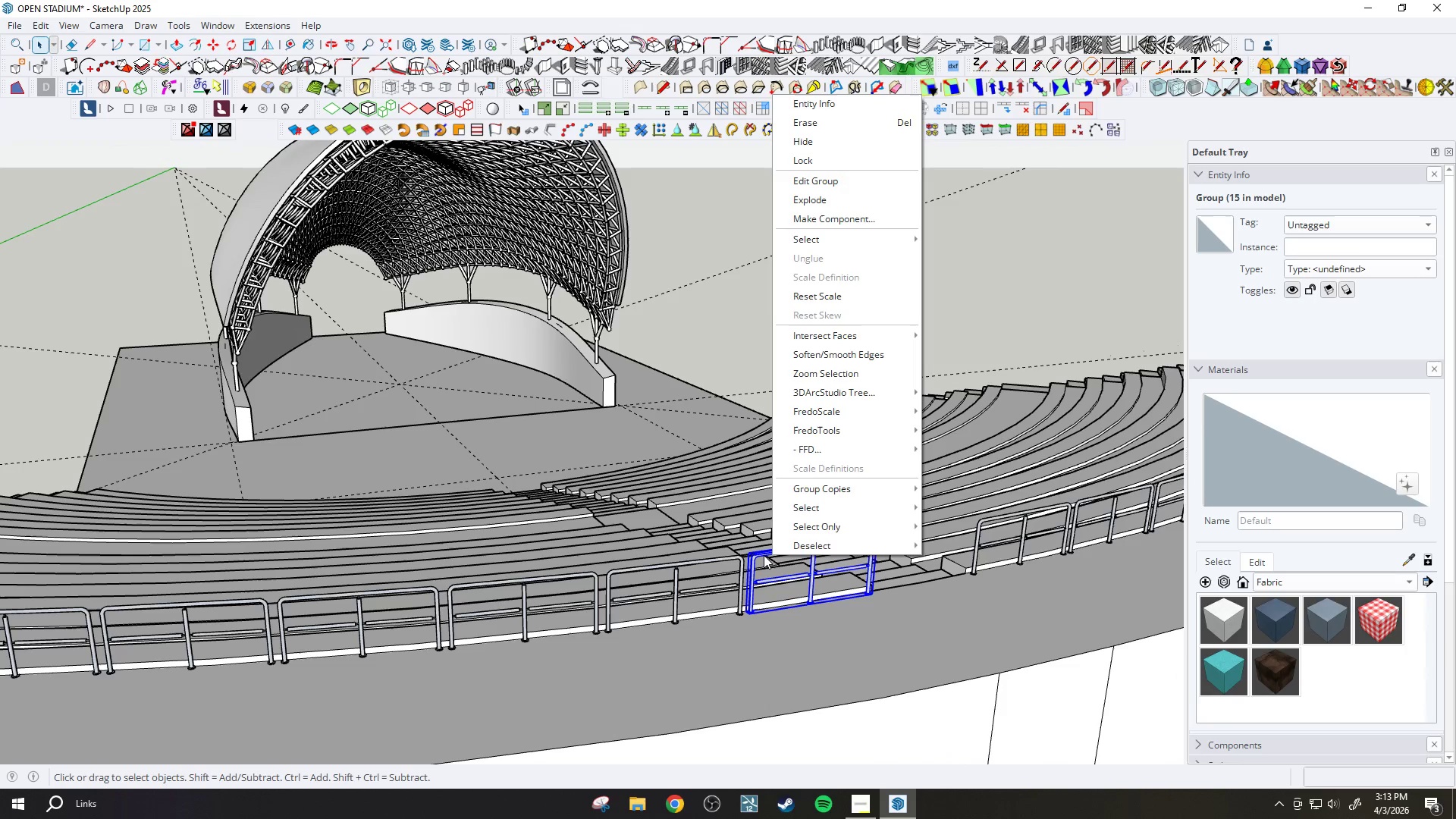 
scroll: coordinate [772, 555], scroll_direction: up, amount: 12.0
 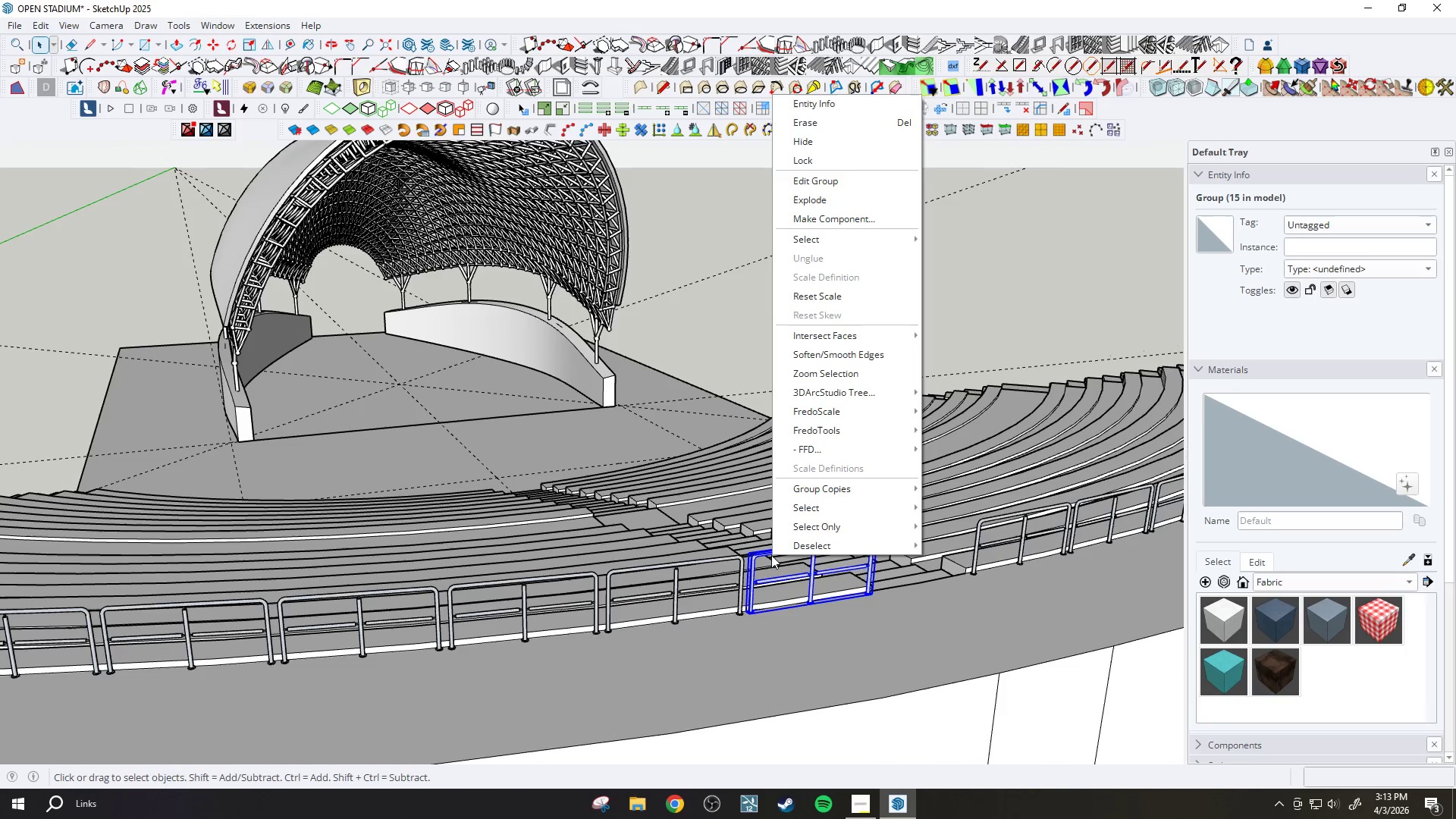 
left_click([764, 555])
 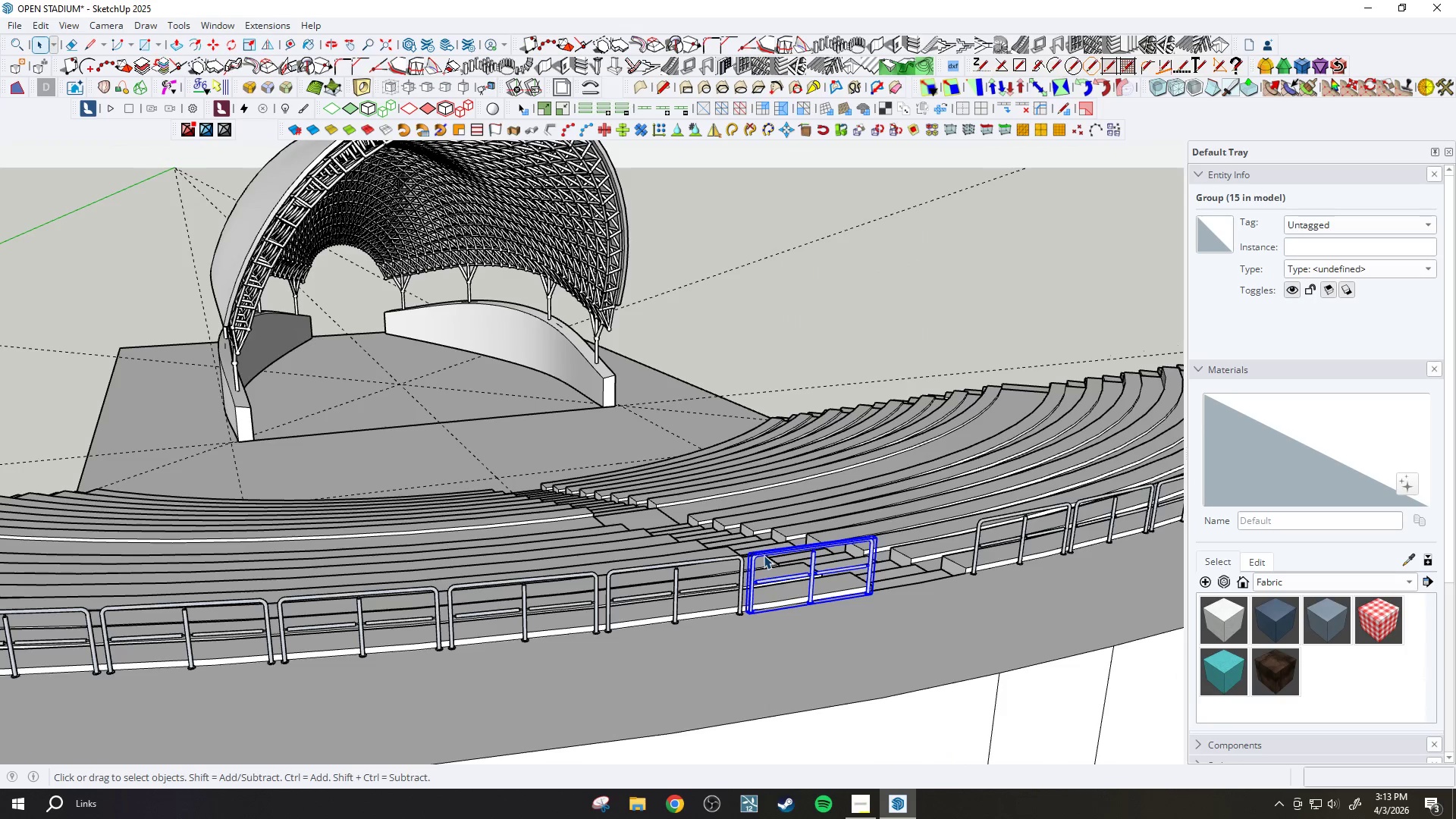 
double_click([759, 554])
 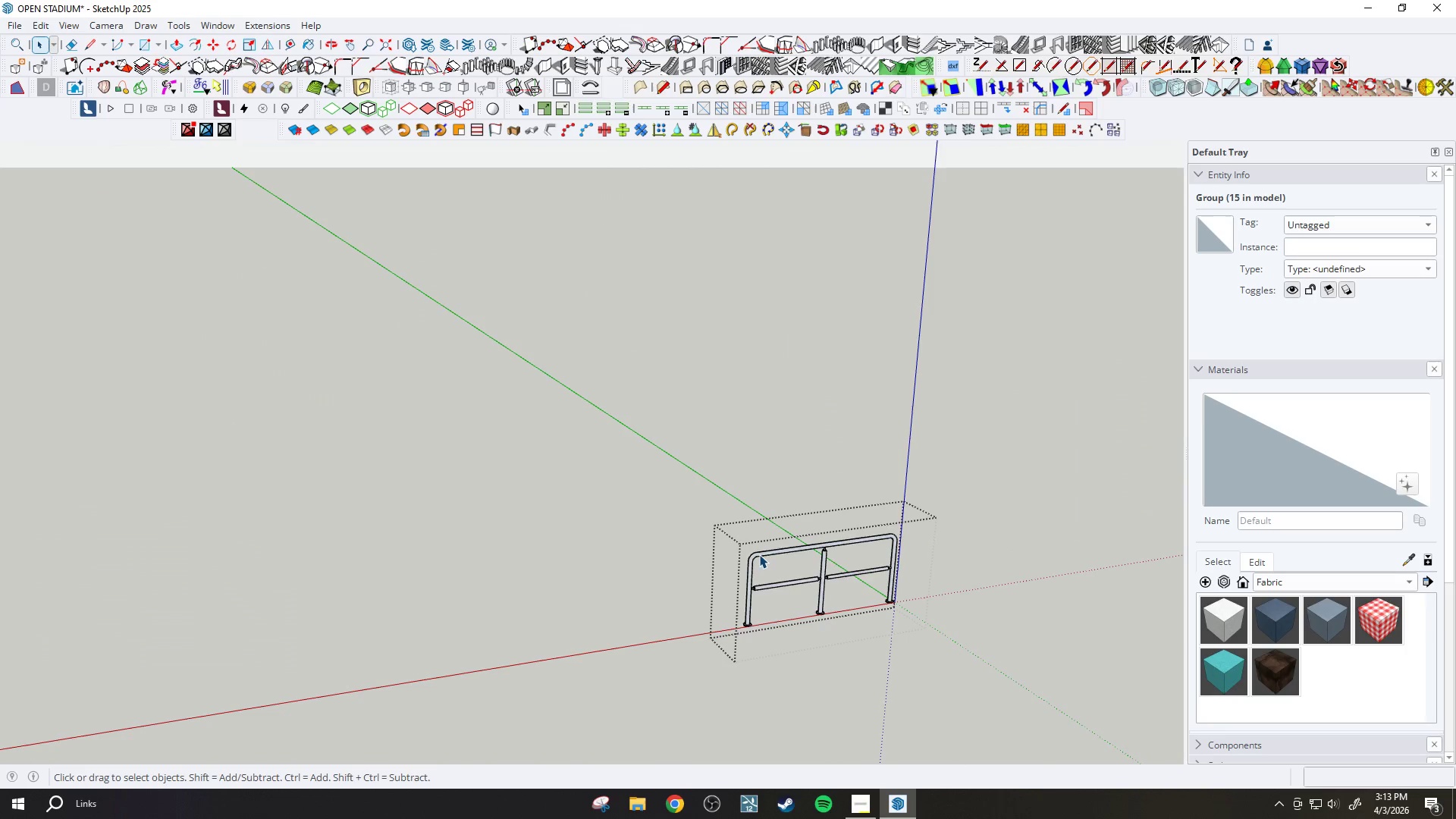 
scroll: coordinate [764, 555], scroll_direction: up, amount: 2.0
 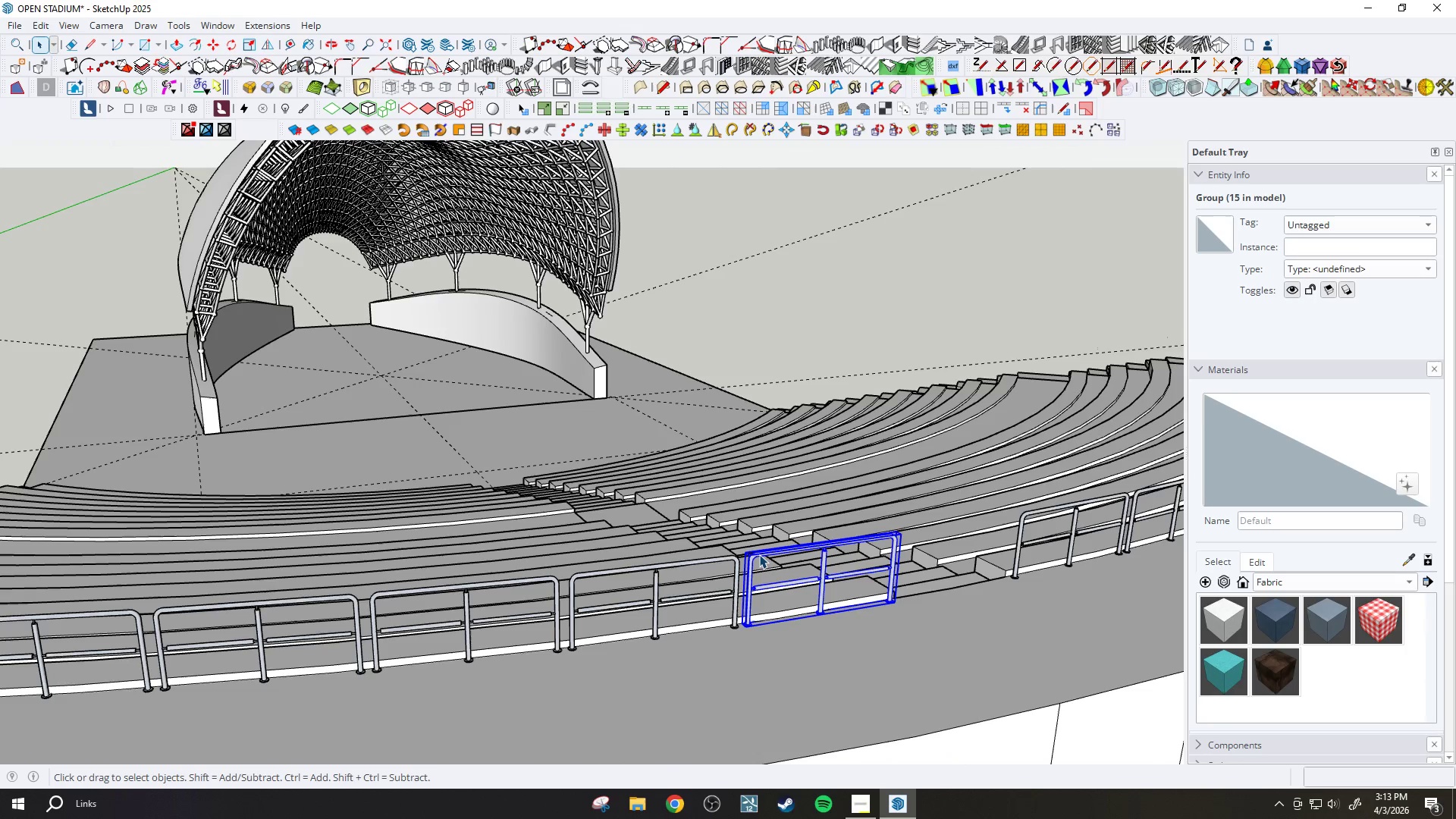 
triple_click([759, 554])
 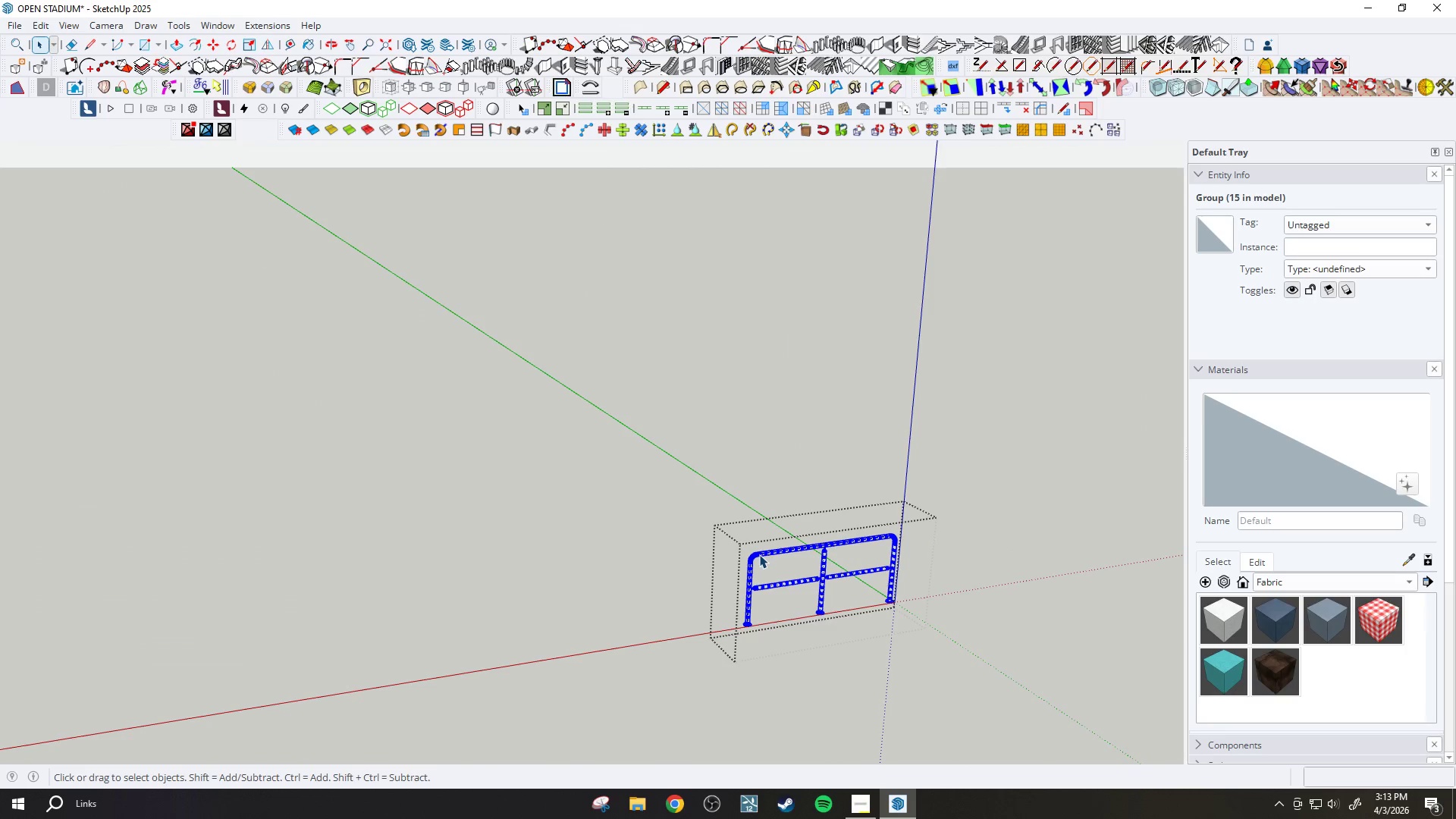 
right_click([759, 554])
 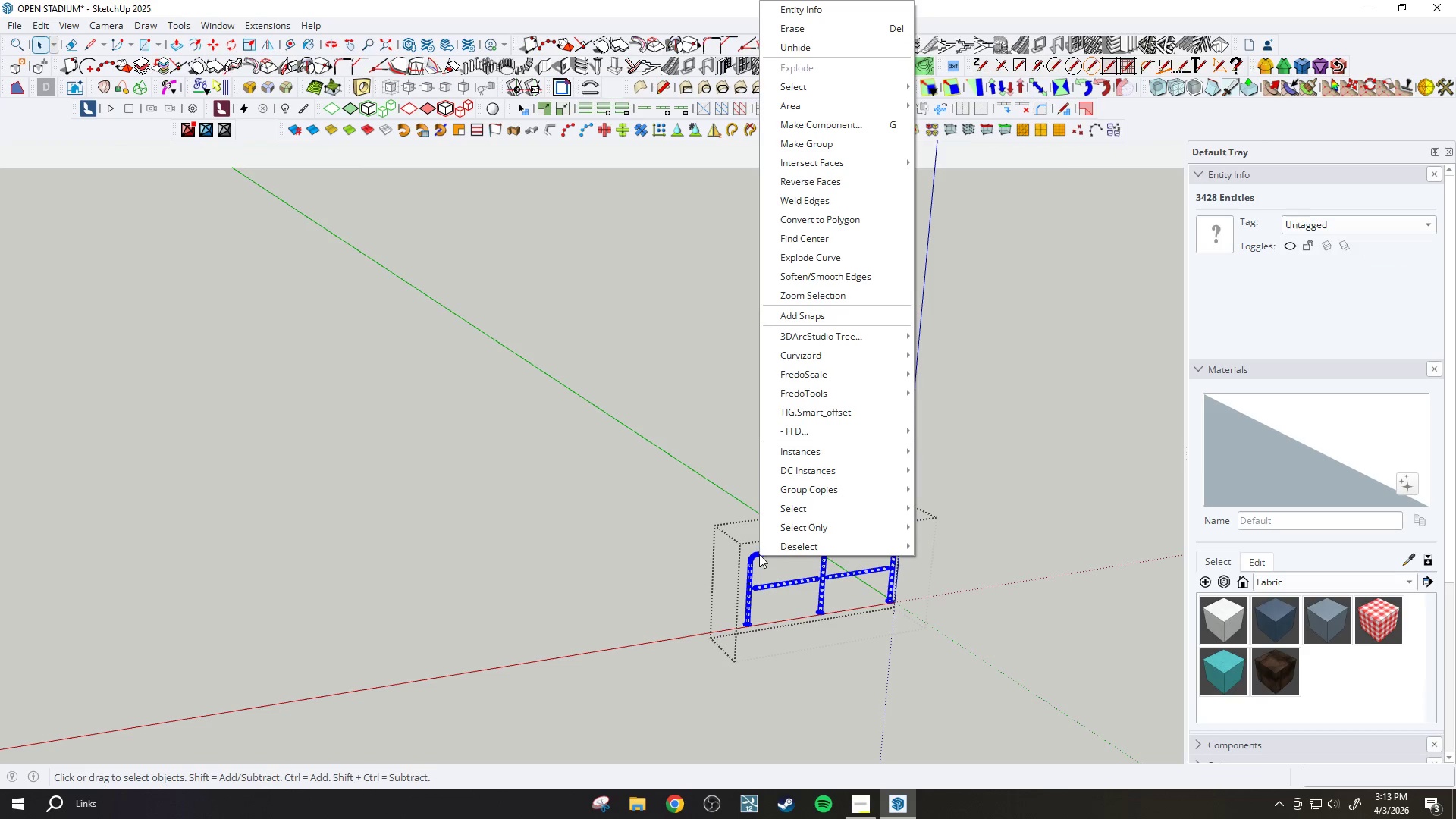 
key(Escape)
 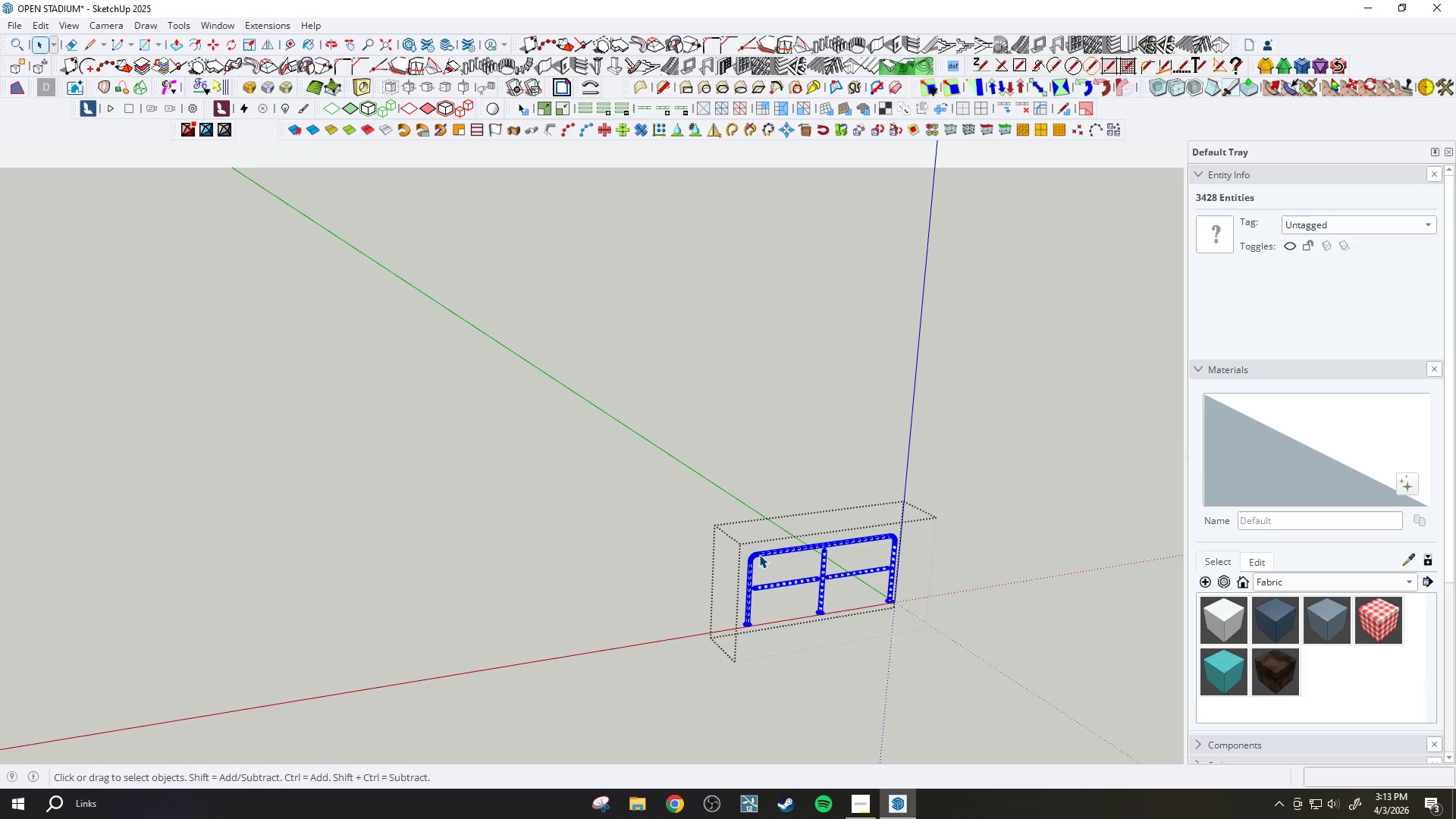 
key(Escape)
 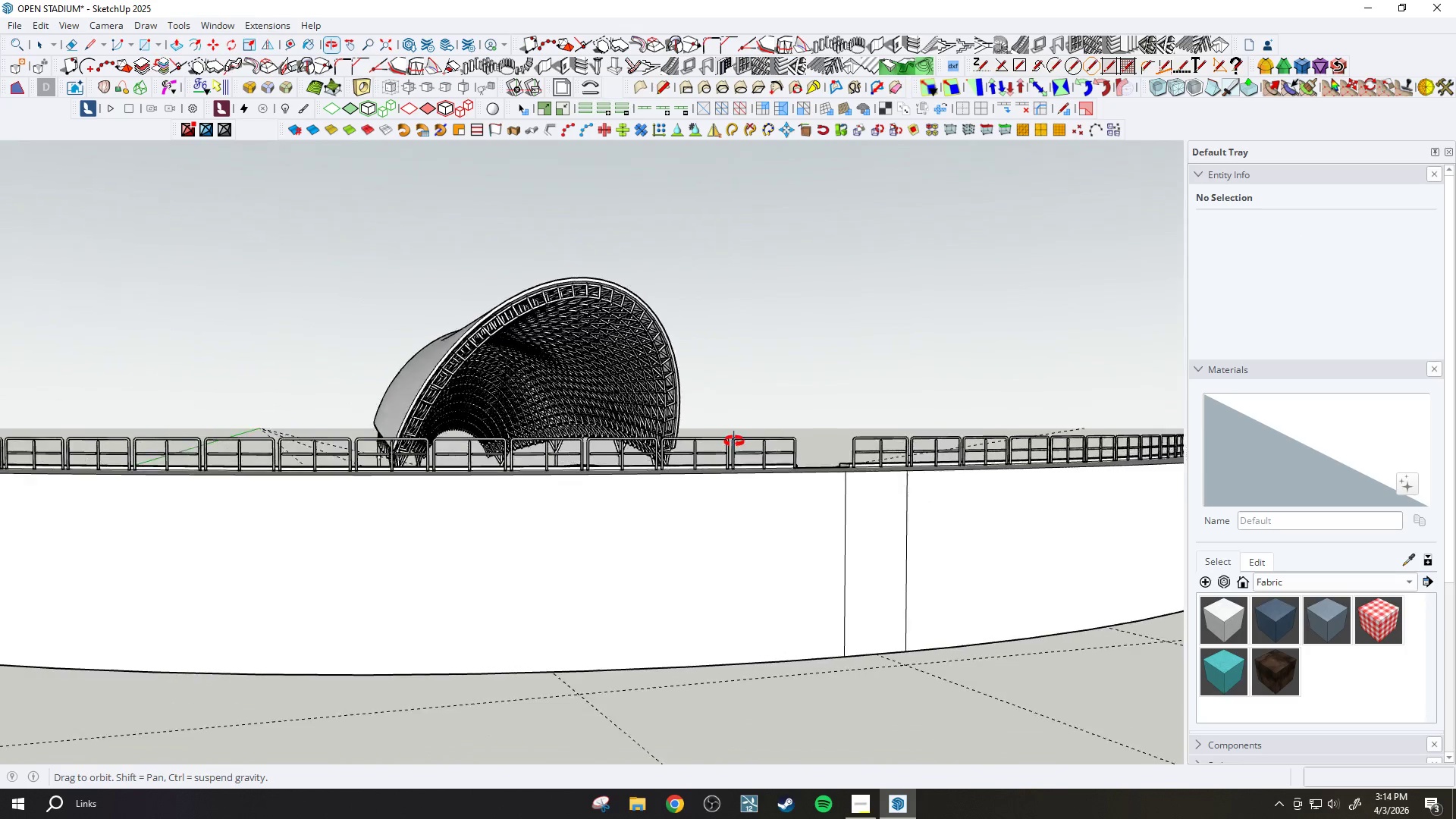 
scroll: coordinate [724, 444], scroll_direction: down, amount: 15.0
 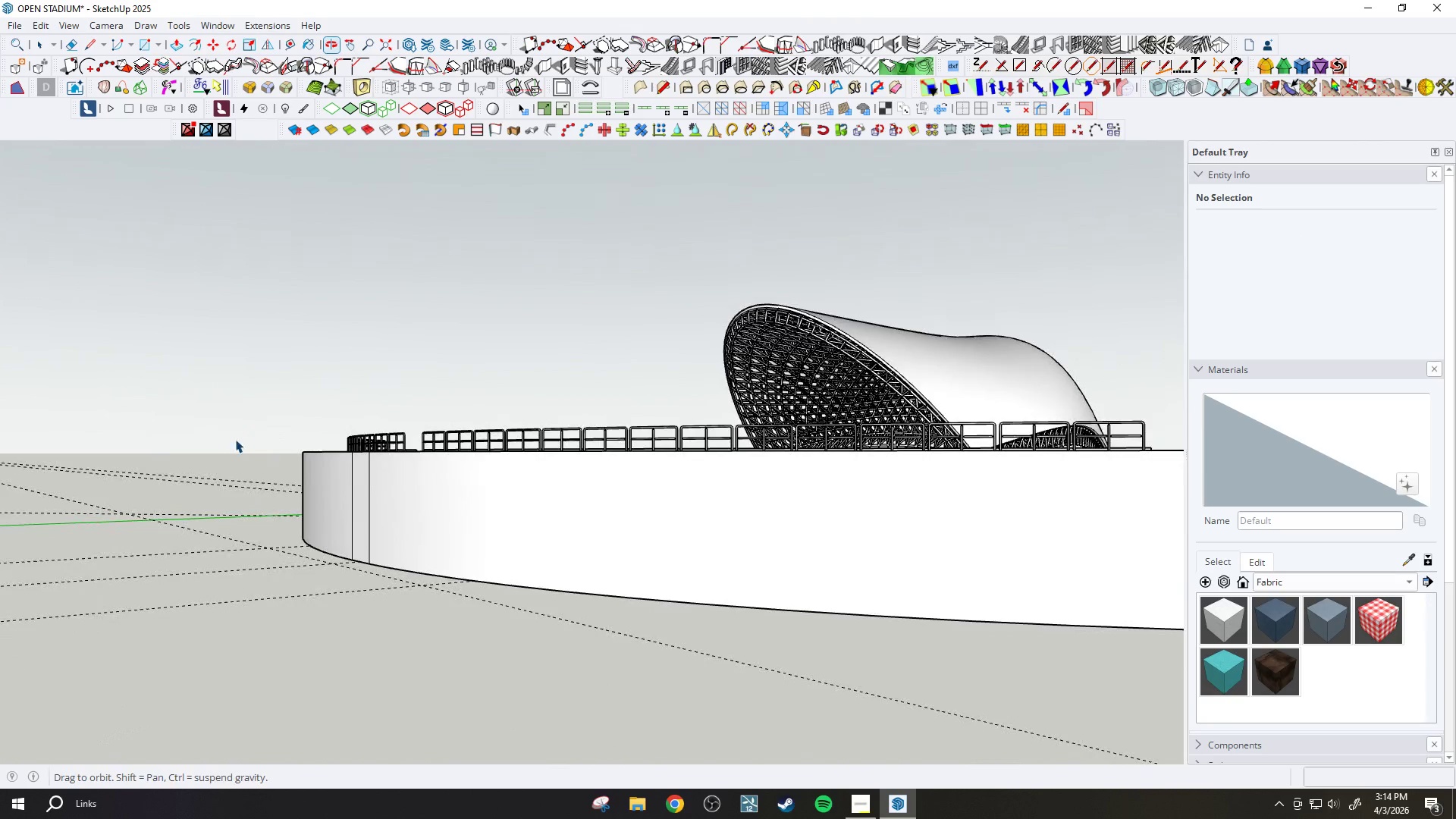 
left_click_drag(start_coordinate=[412, 404], to_coordinate=[293, 447])
 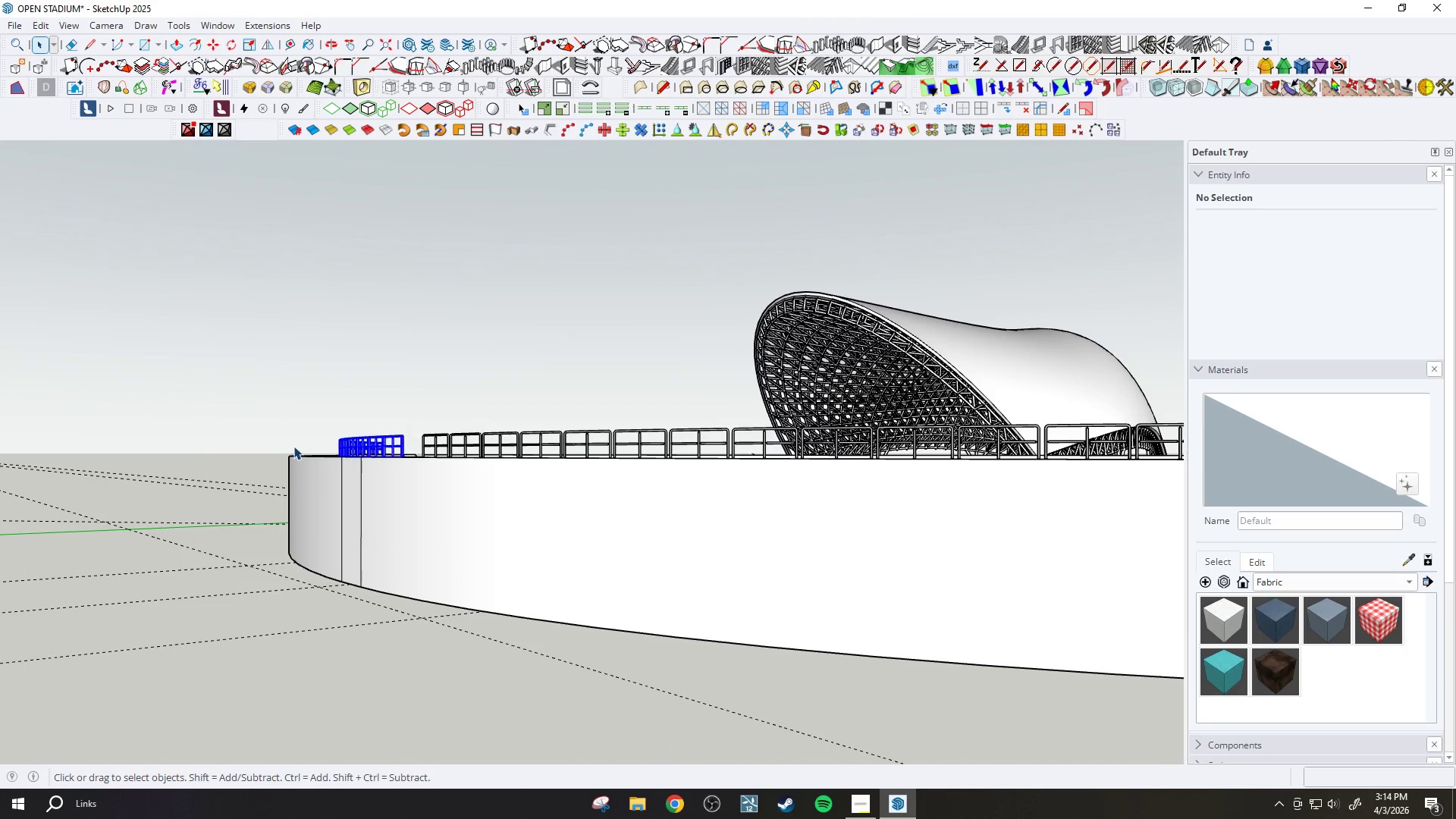 
scroll: coordinate [422, 416], scroll_direction: up, amount: 1.0
 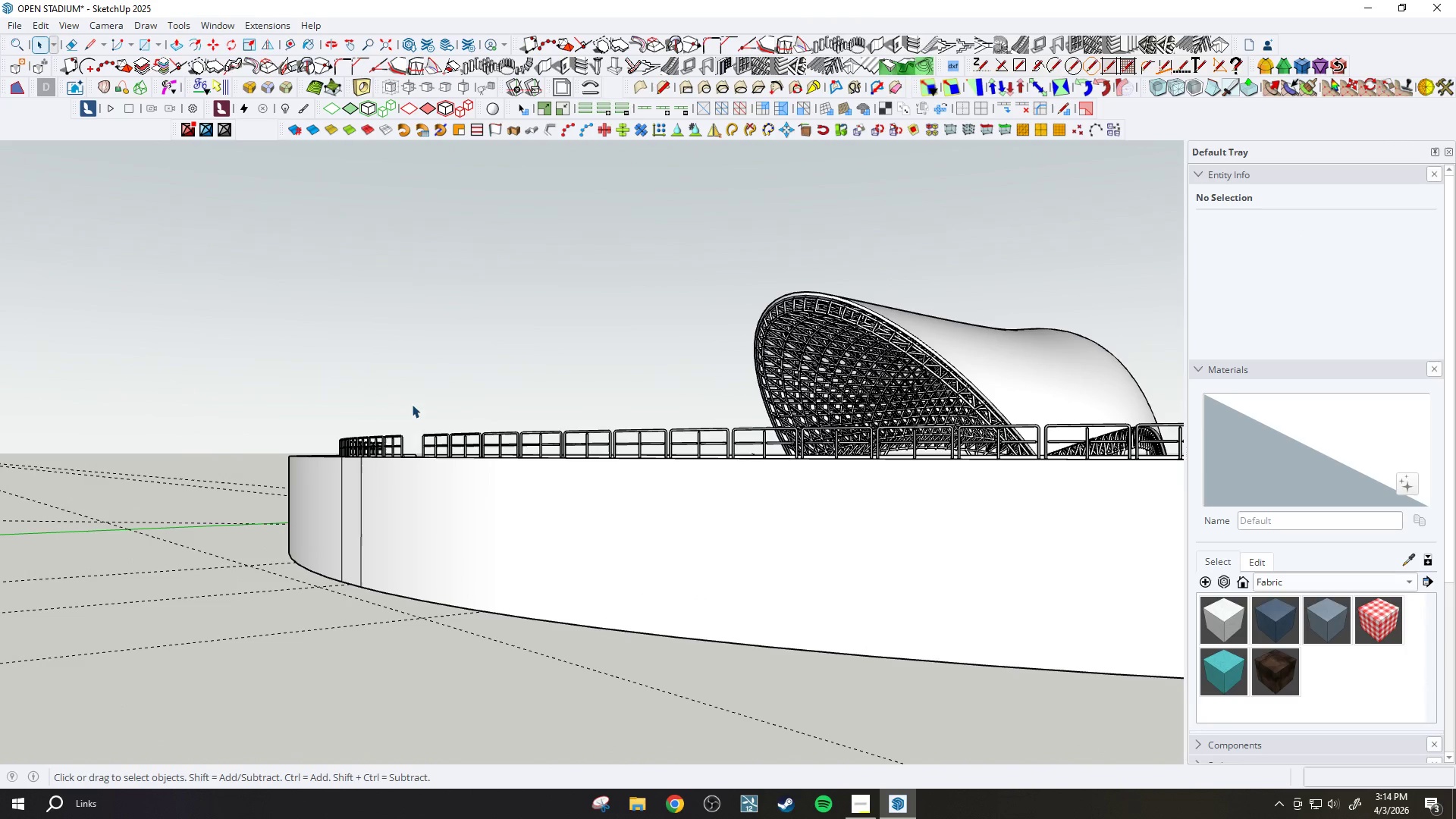 
scroll: coordinate [297, 446], scroll_direction: down, amount: 4.0
 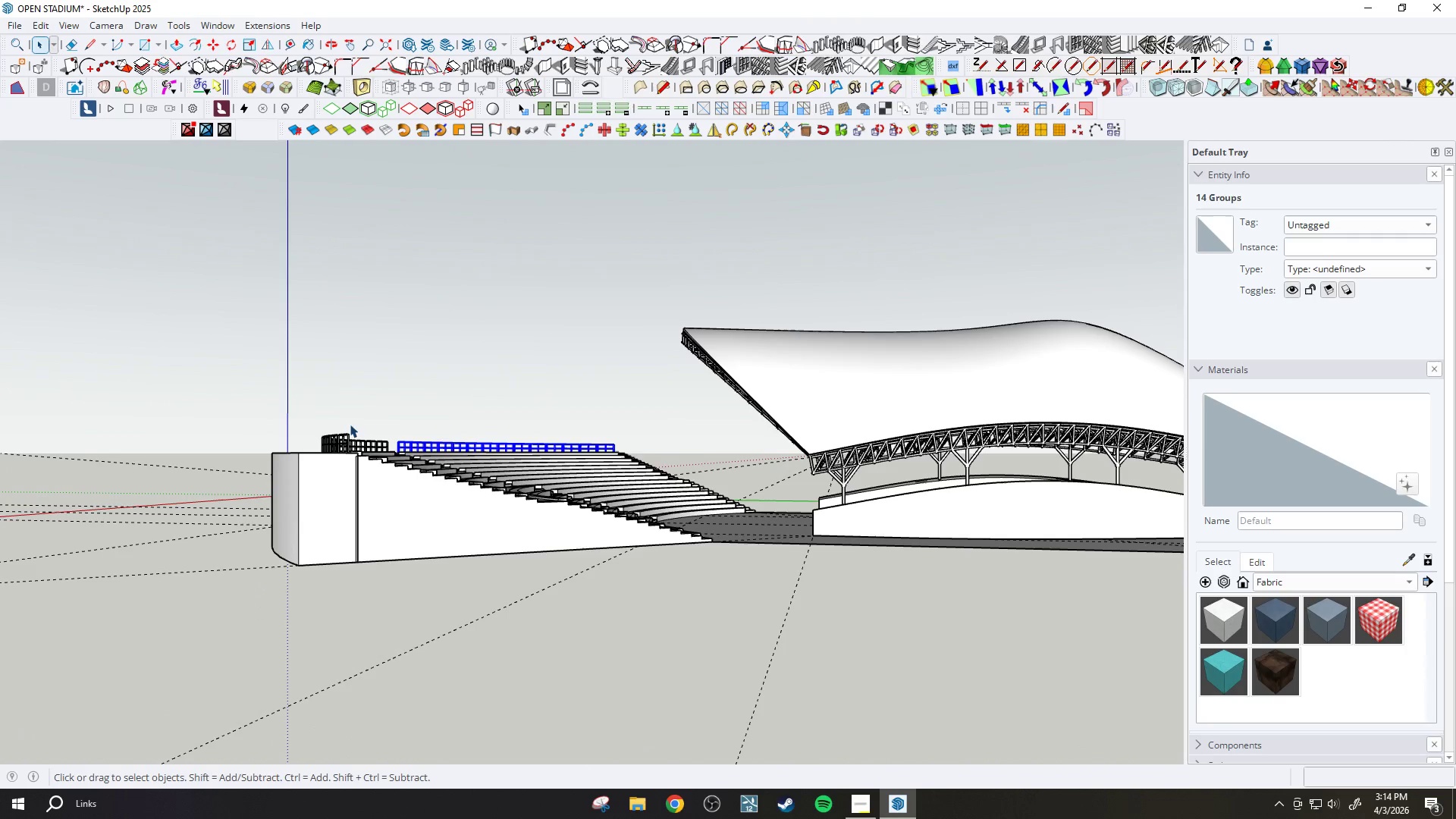 
left_click_drag(start_coordinate=[393, 430], to_coordinate=[271, 443])
 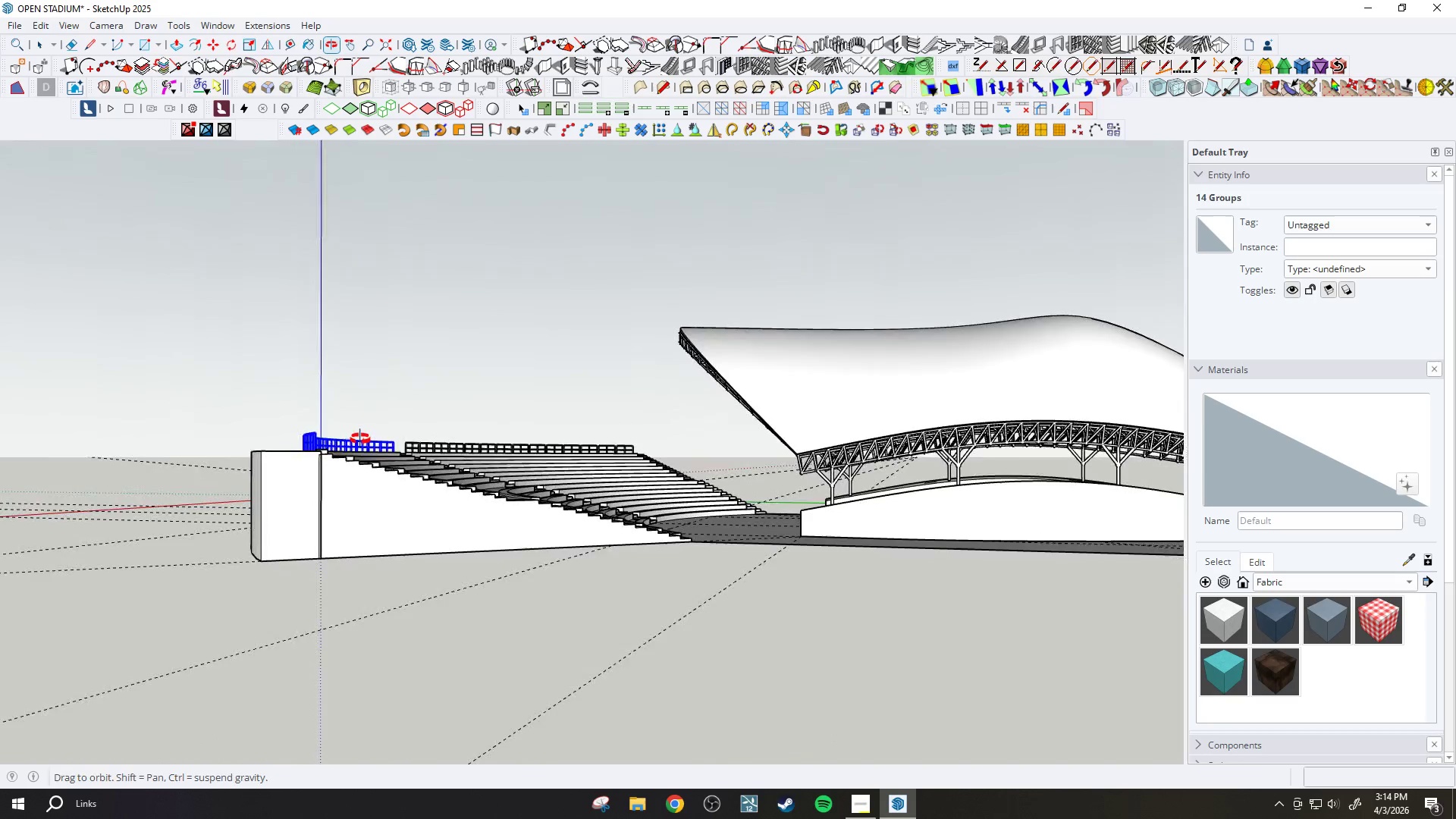 
hold_key(key=ControlLeft, duration=1.5)
left_click_drag(start_coordinate=[647, 418], to_coordinate=[387, 448])
 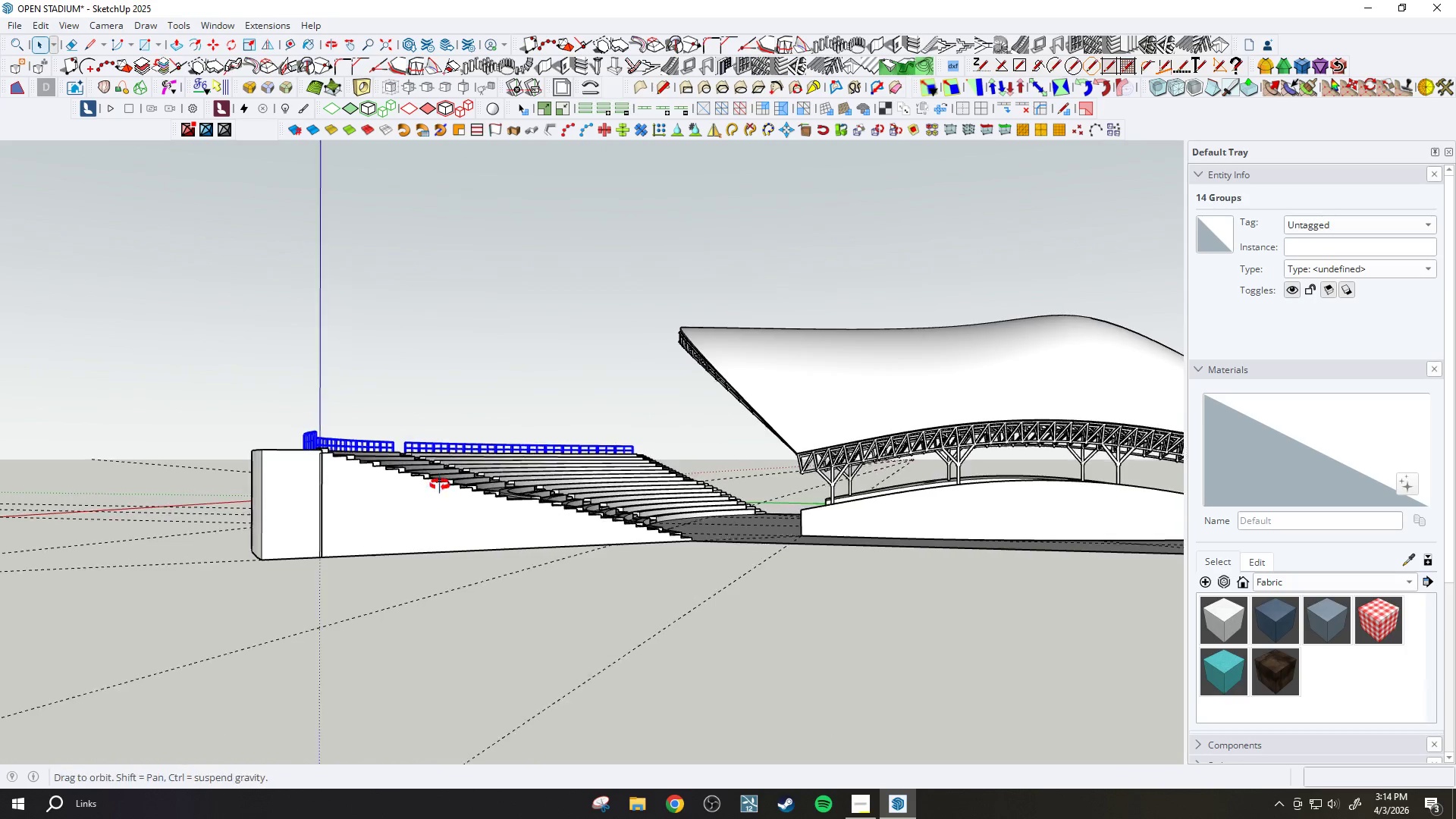 
hold_key(key=ControlLeft, duration=1.05)
 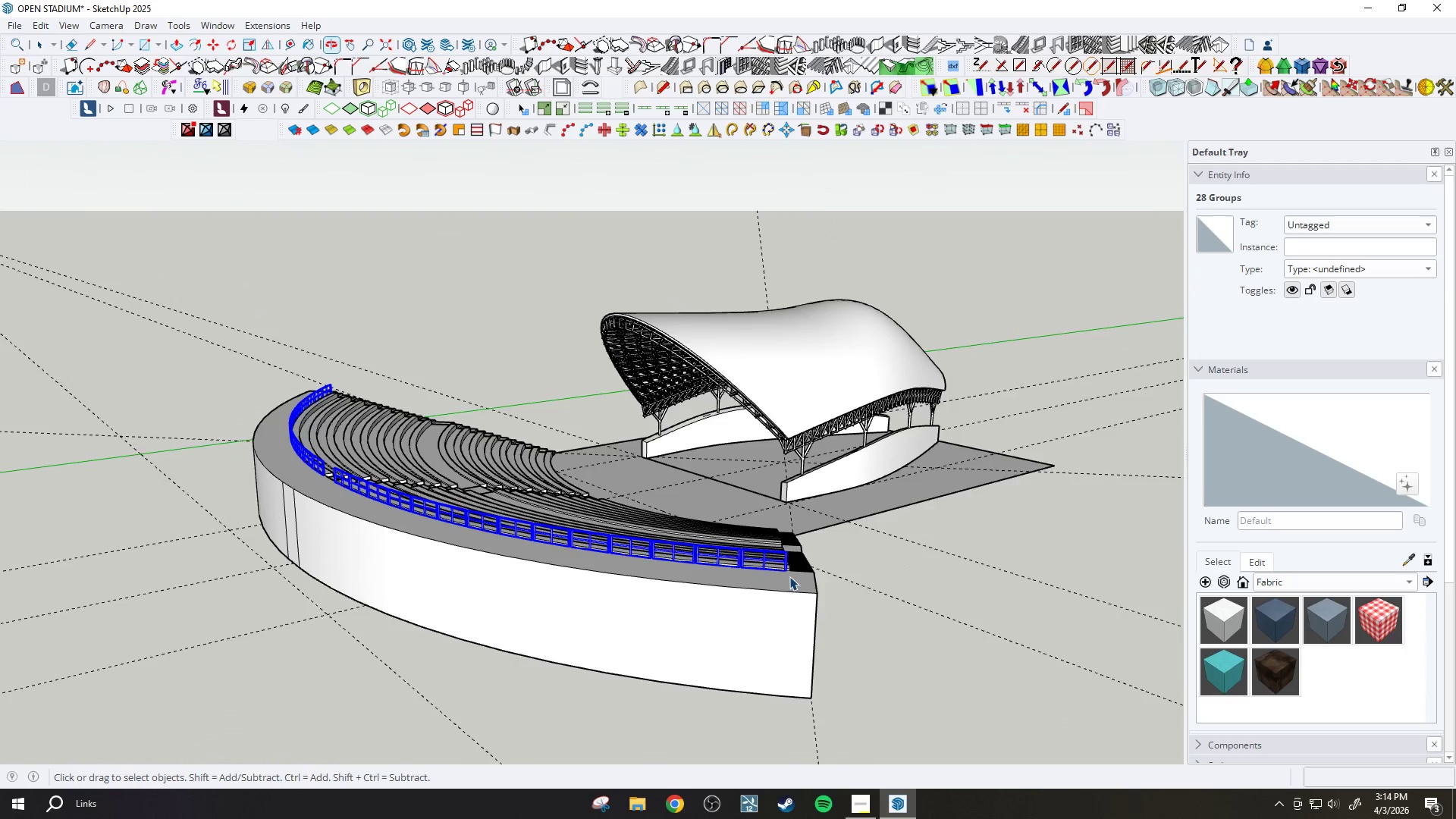 
scroll: coordinate [291, 485], scroll_direction: up, amount: 11.0
 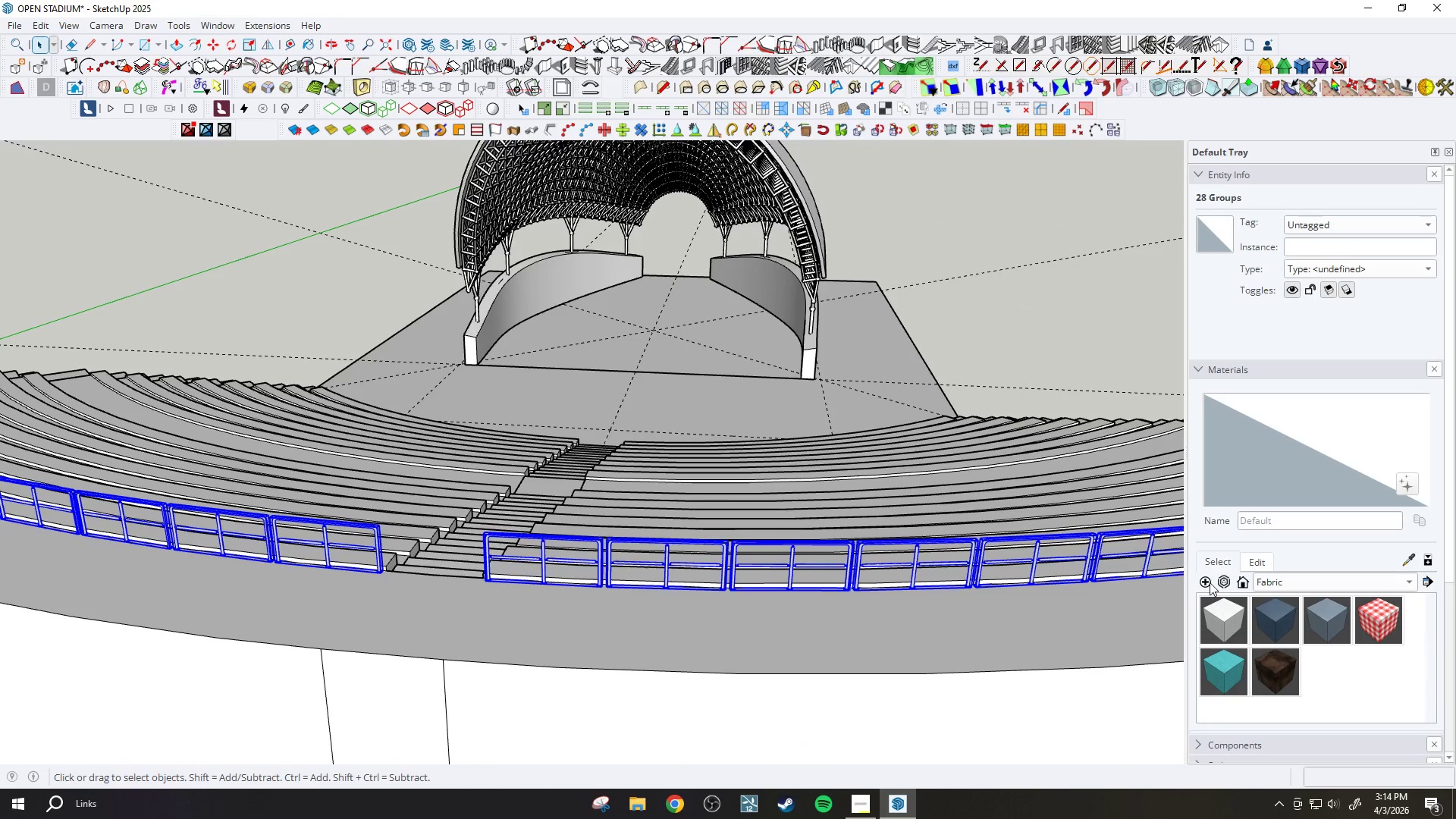 
left_click([1200, 576])
 